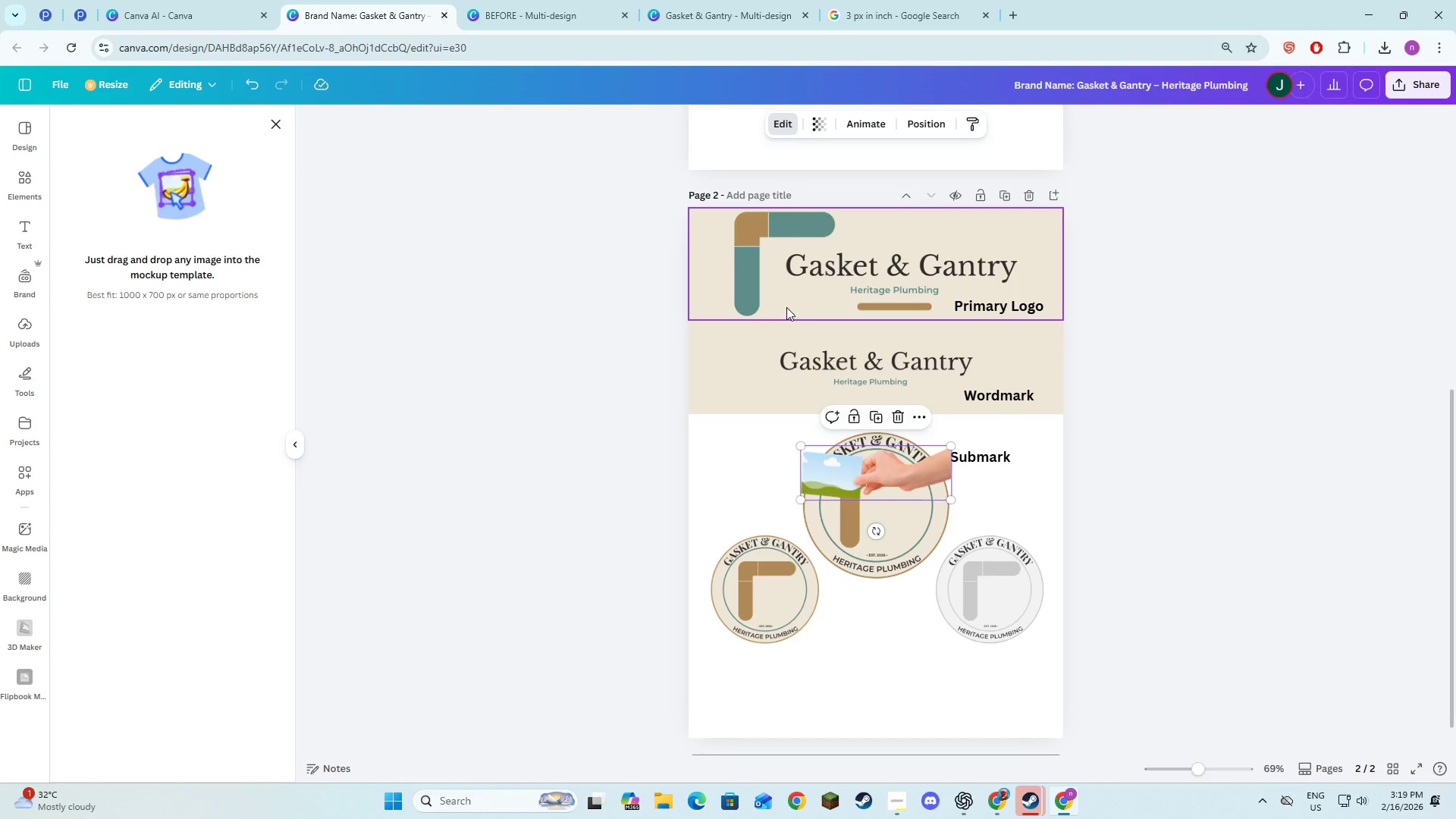 
left_click_drag(start_coordinate=[788, 305], to_coordinate=[792, 303])
 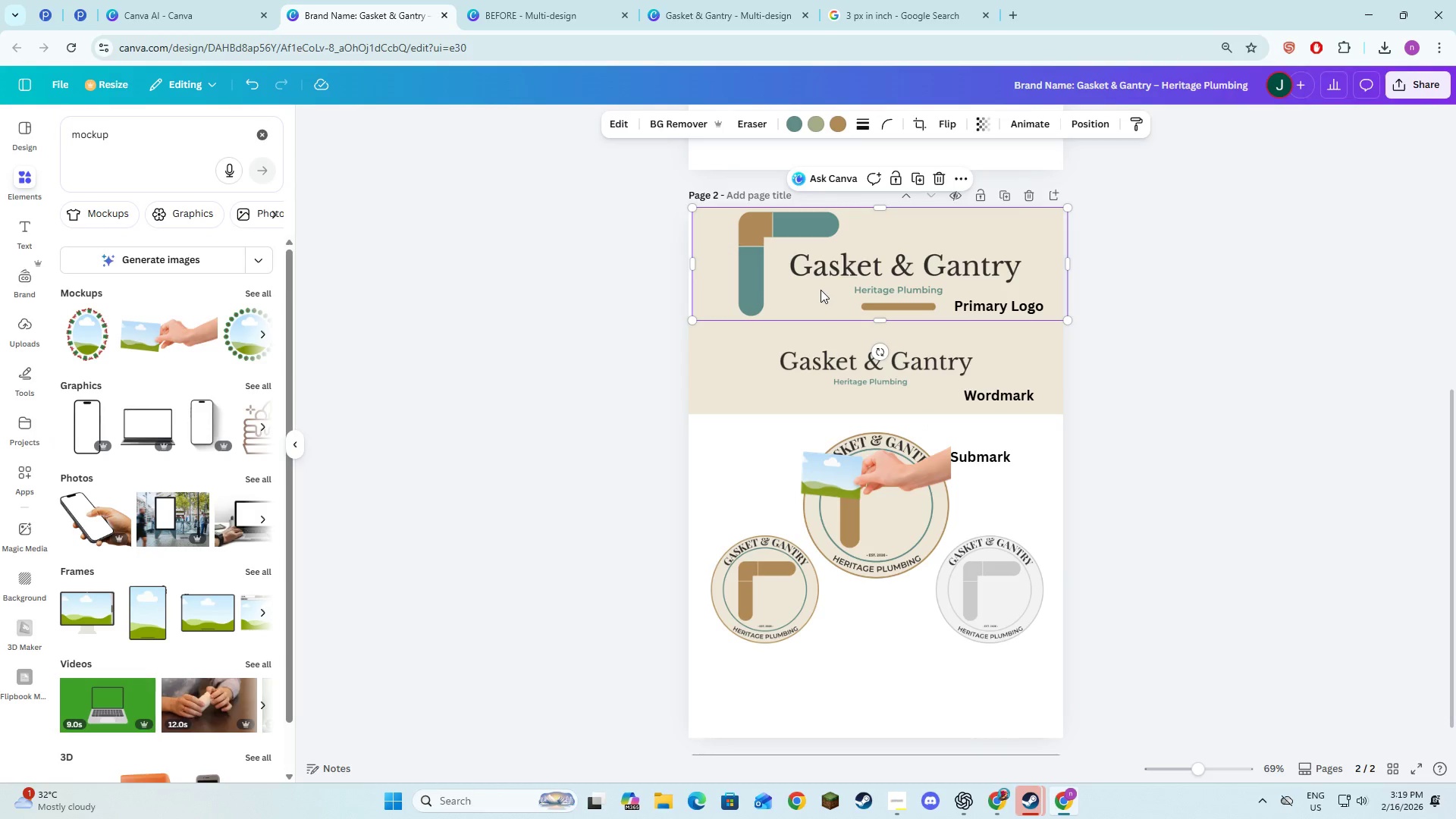 
key(Control+Z)
 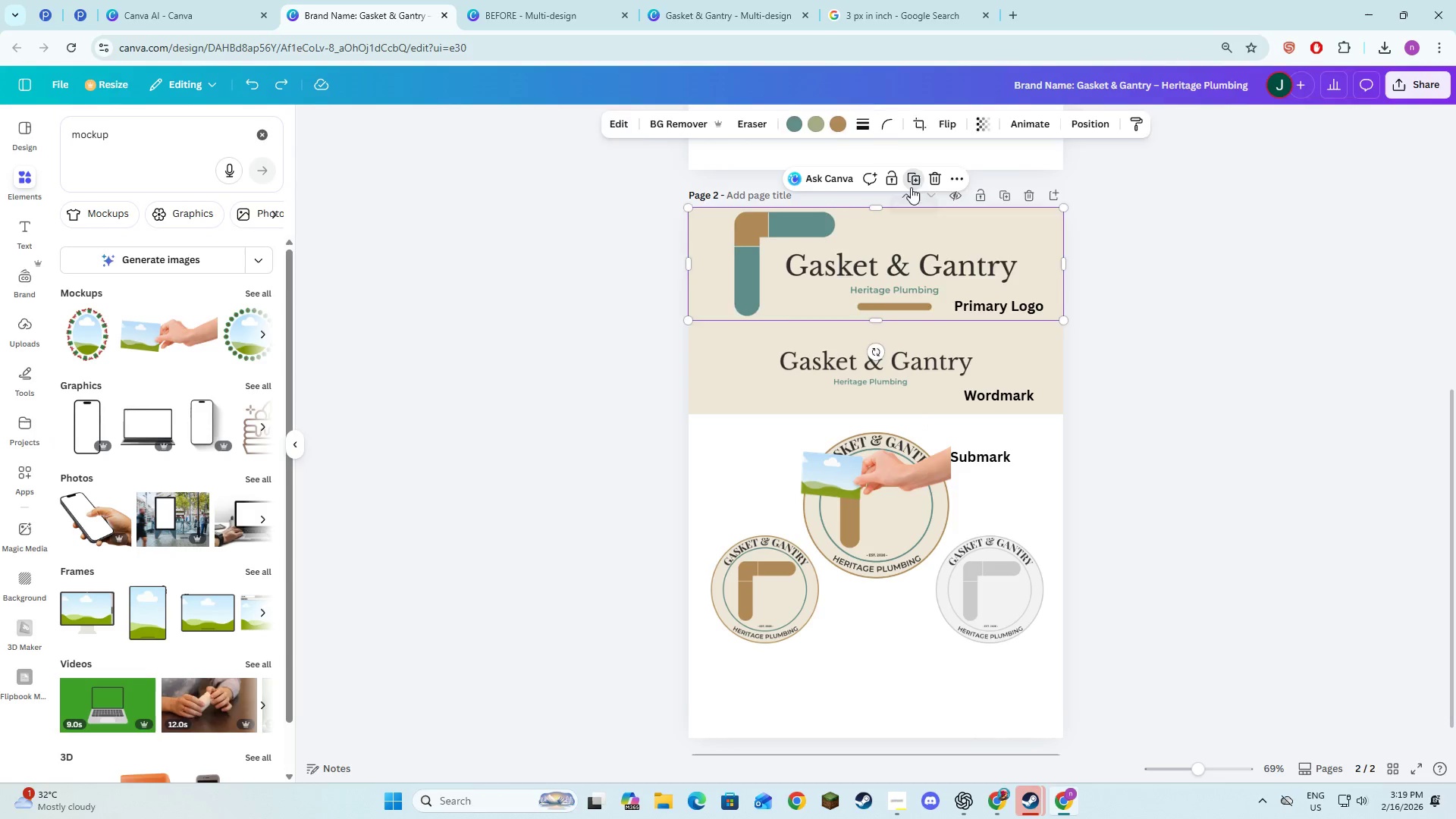 
left_click_drag(start_coordinate=[895, 260], to_coordinate=[856, 461])
 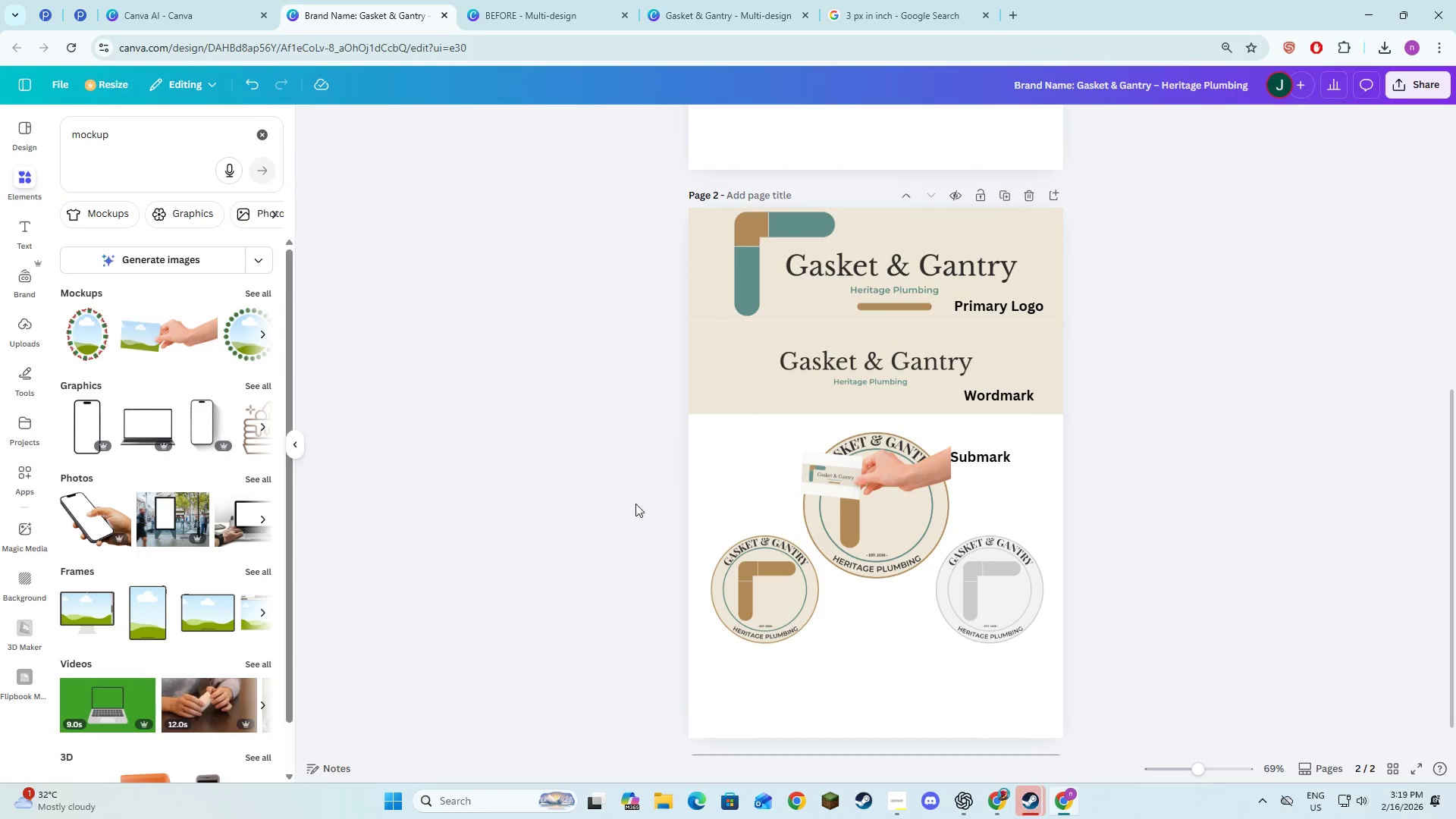 
left_click([830, 472])
 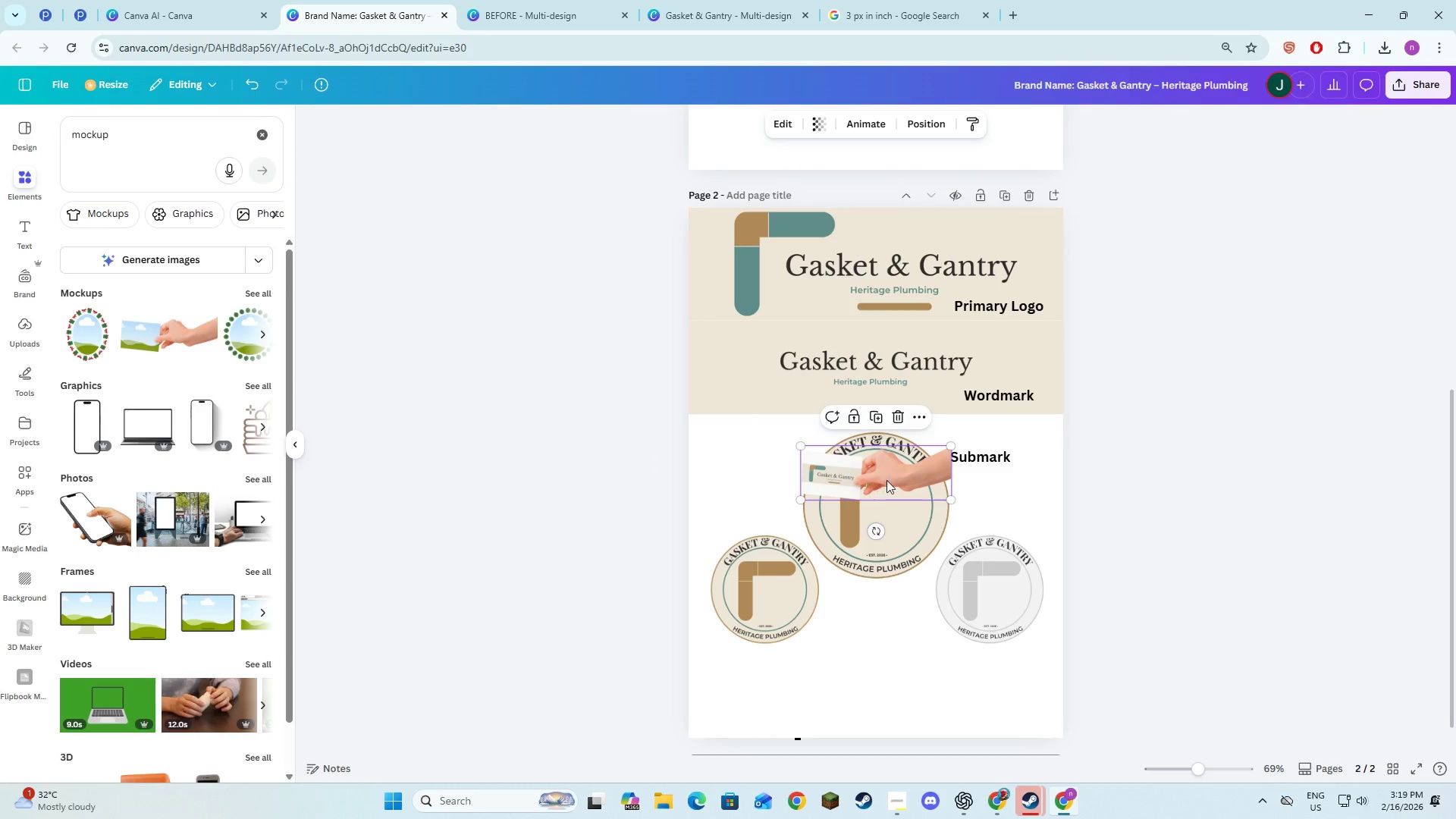 
left_click_drag(start_coordinate=[890, 480], to_coordinate=[792, 705])
 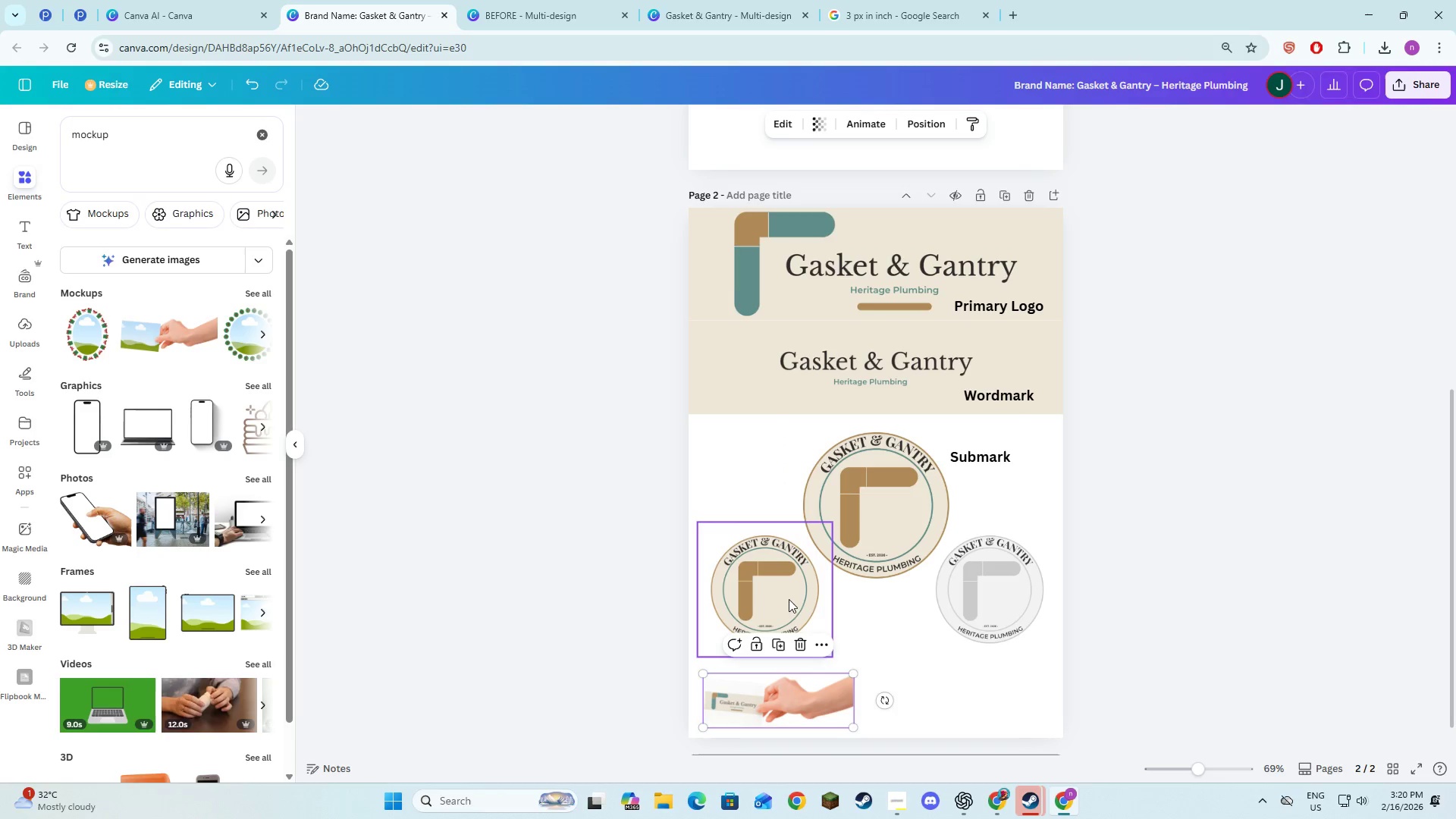 
left_click([786, 596])
 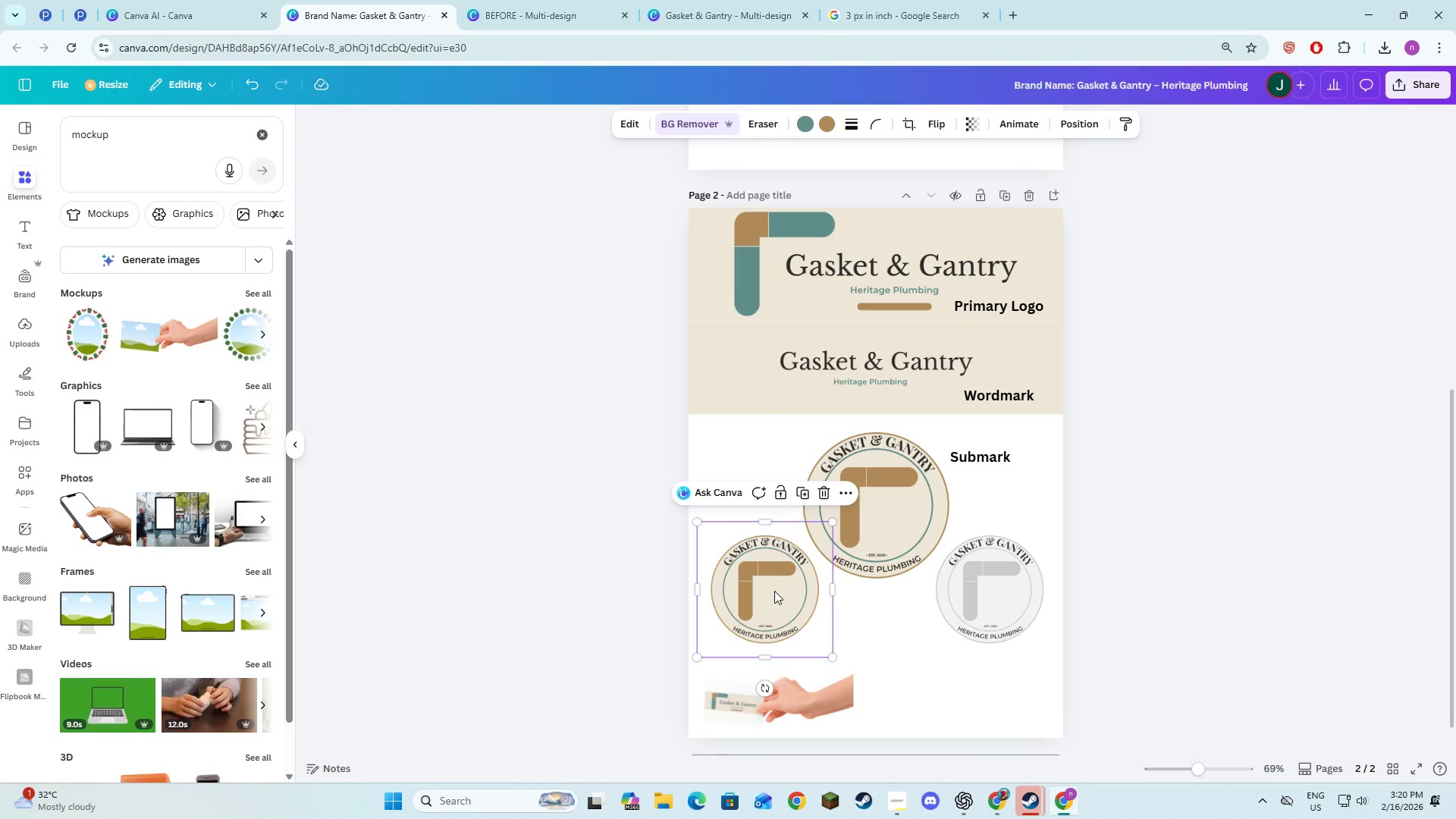 
left_click_drag(start_coordinate=[768, 598], to_coordinate=[747, 504])
 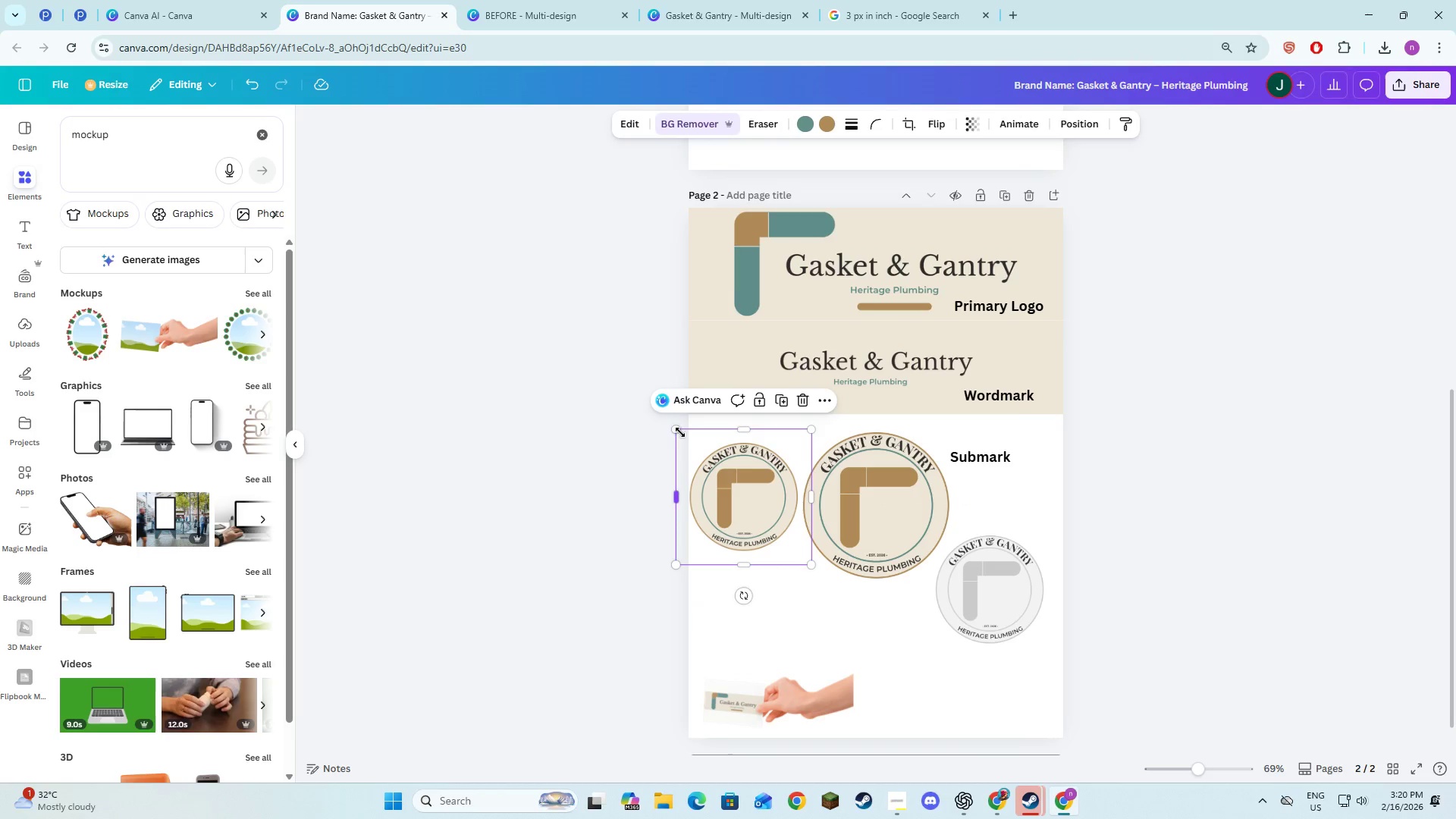 
left_click_drag(start_coordinate=[681, 432], to_coordinate=[696, 445])
 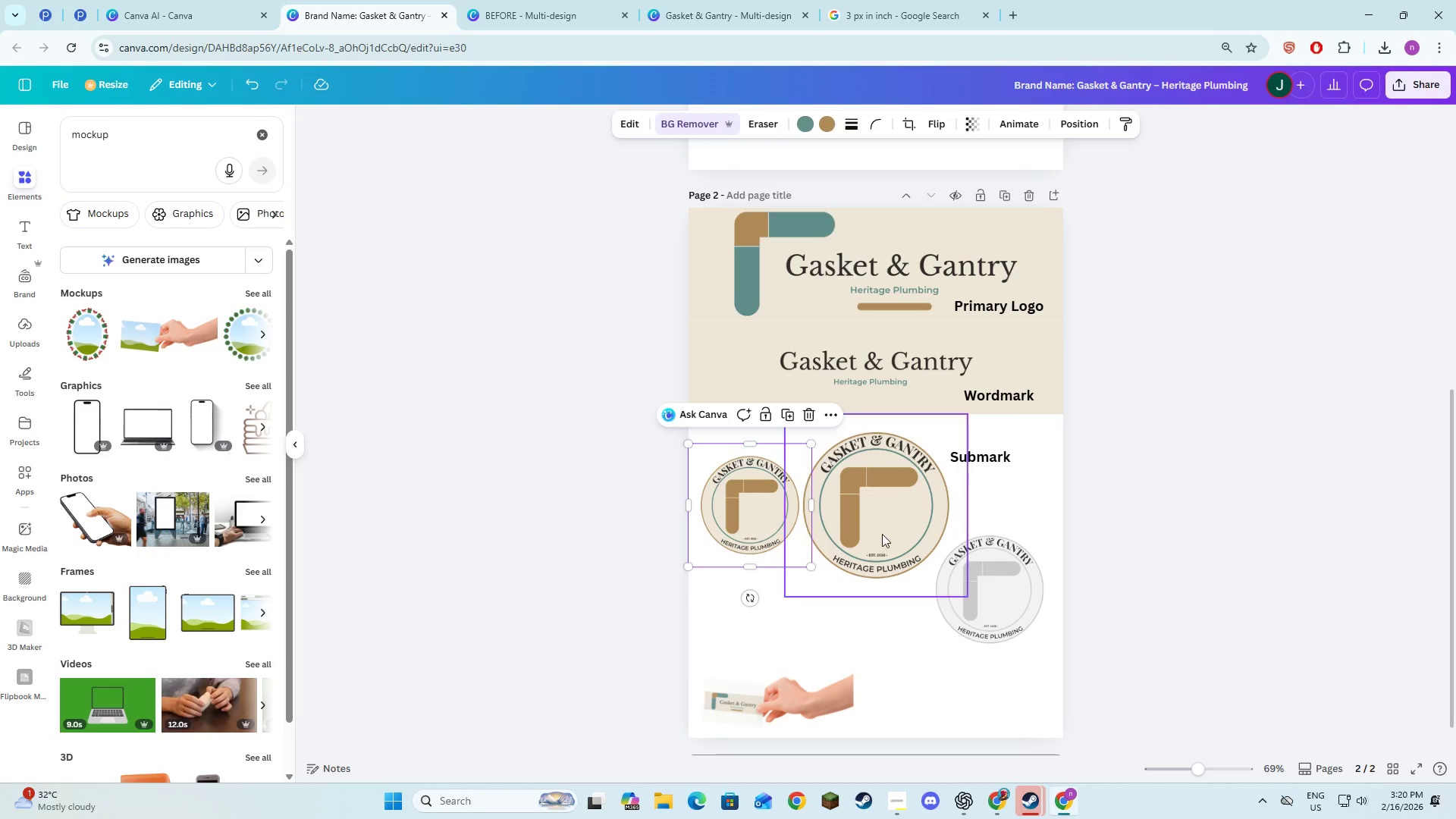 
left_click([988, 582])
 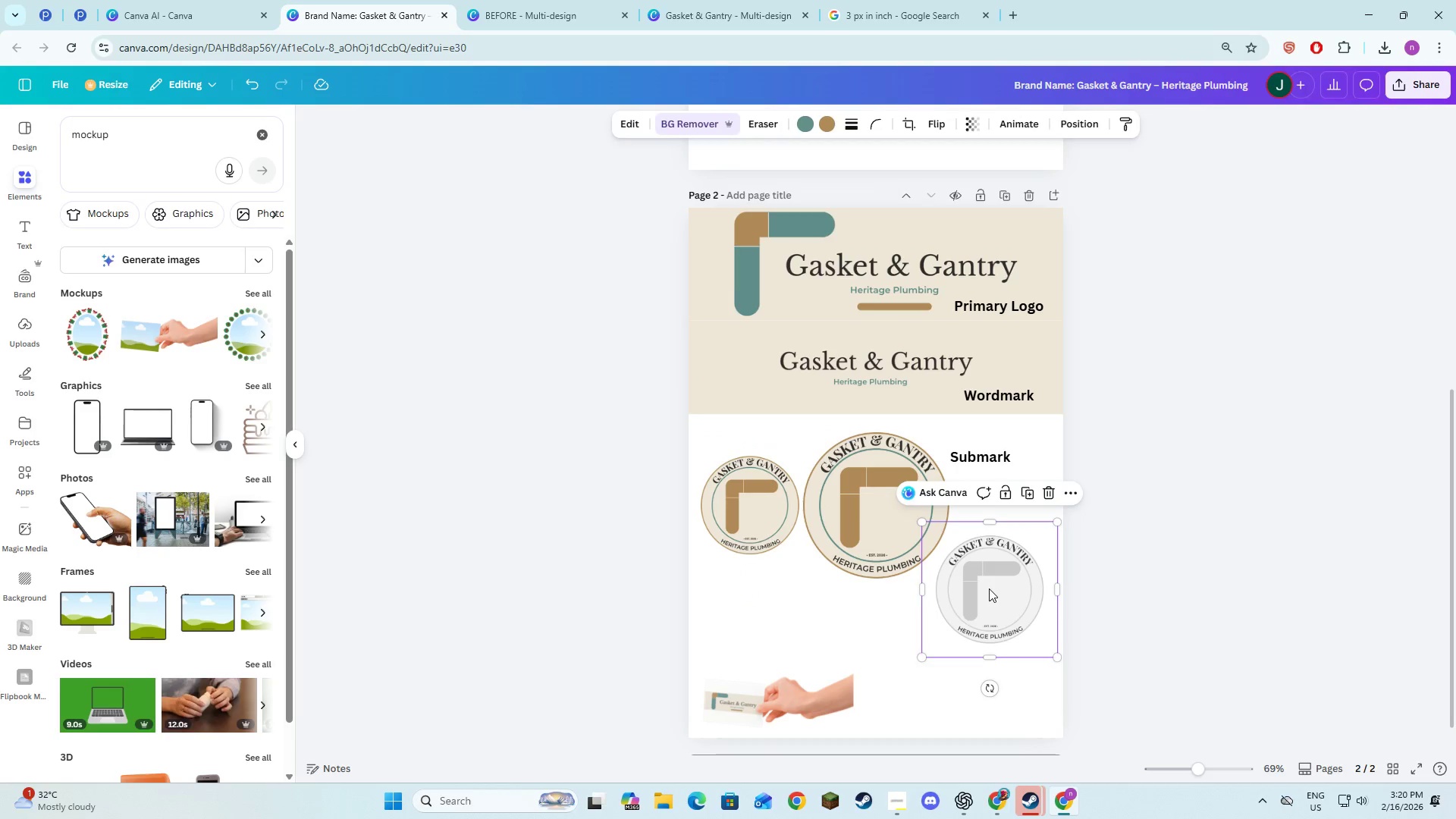 
left_click_drag(start_coordinate=[989, 588], to_coordinate=[996, 511])
 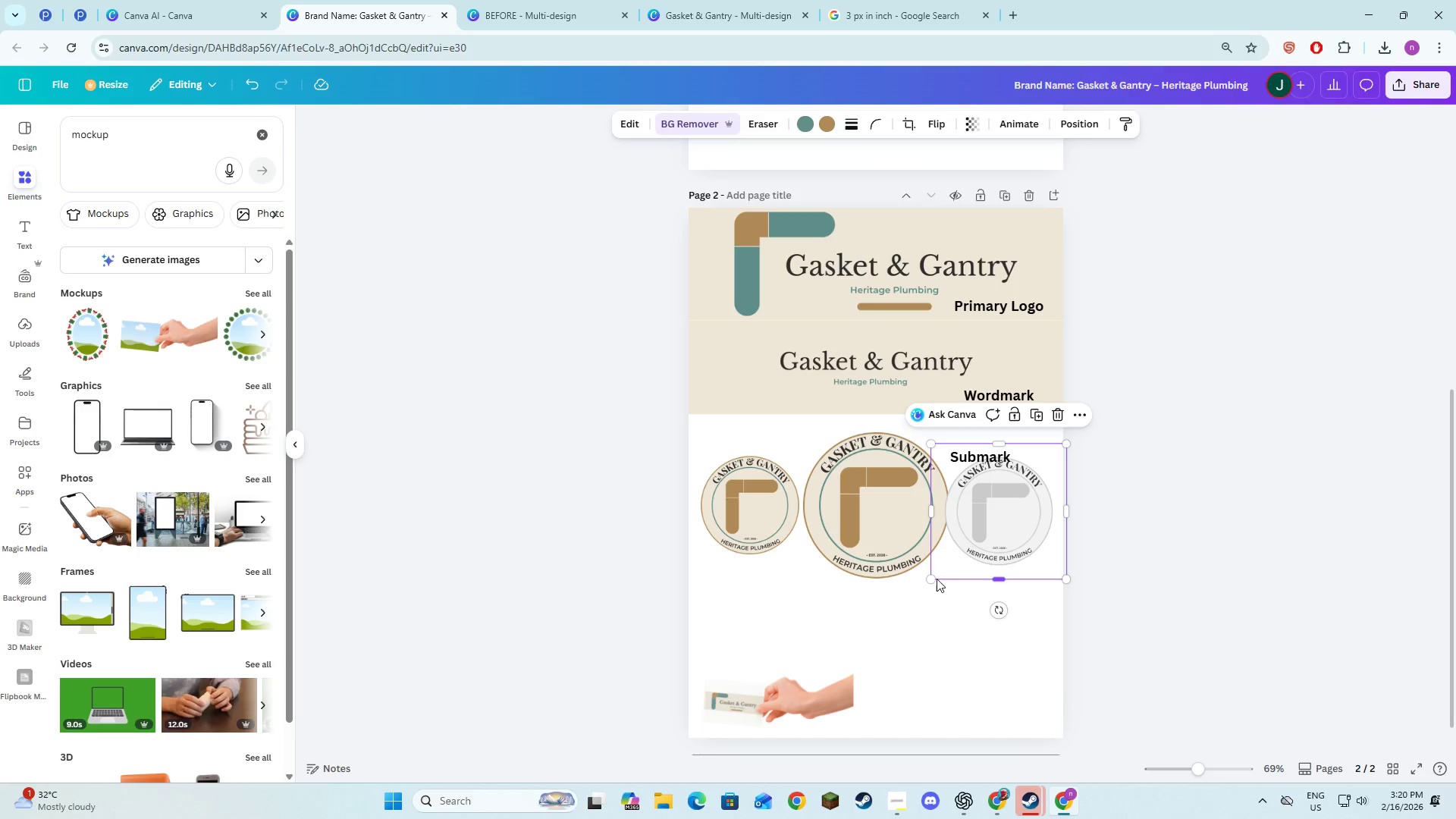 
left_click_drag(start_coordinate=[936, 578], to_coordinate=[946, 571])
 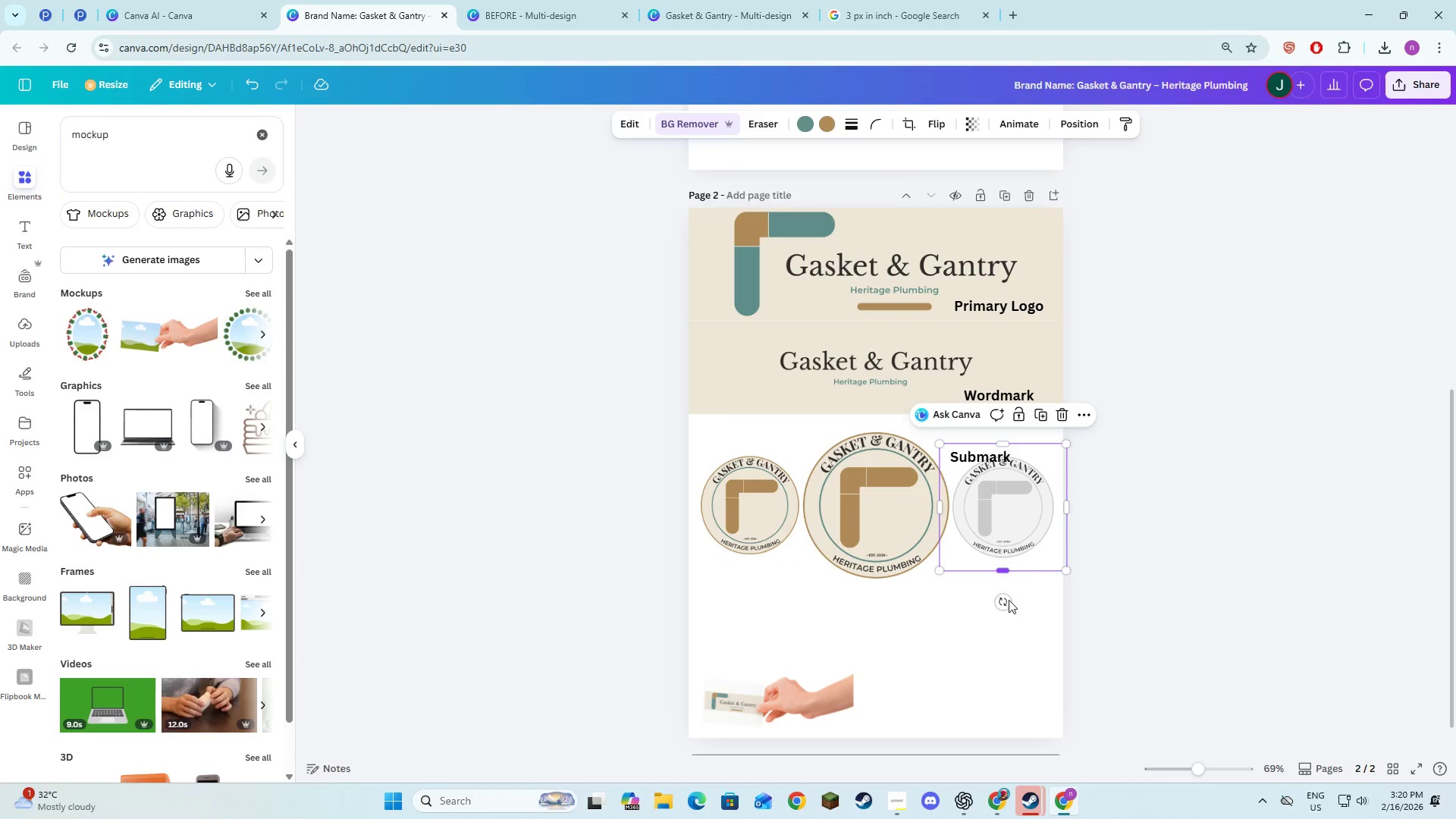 
left_click([1082, 642])
 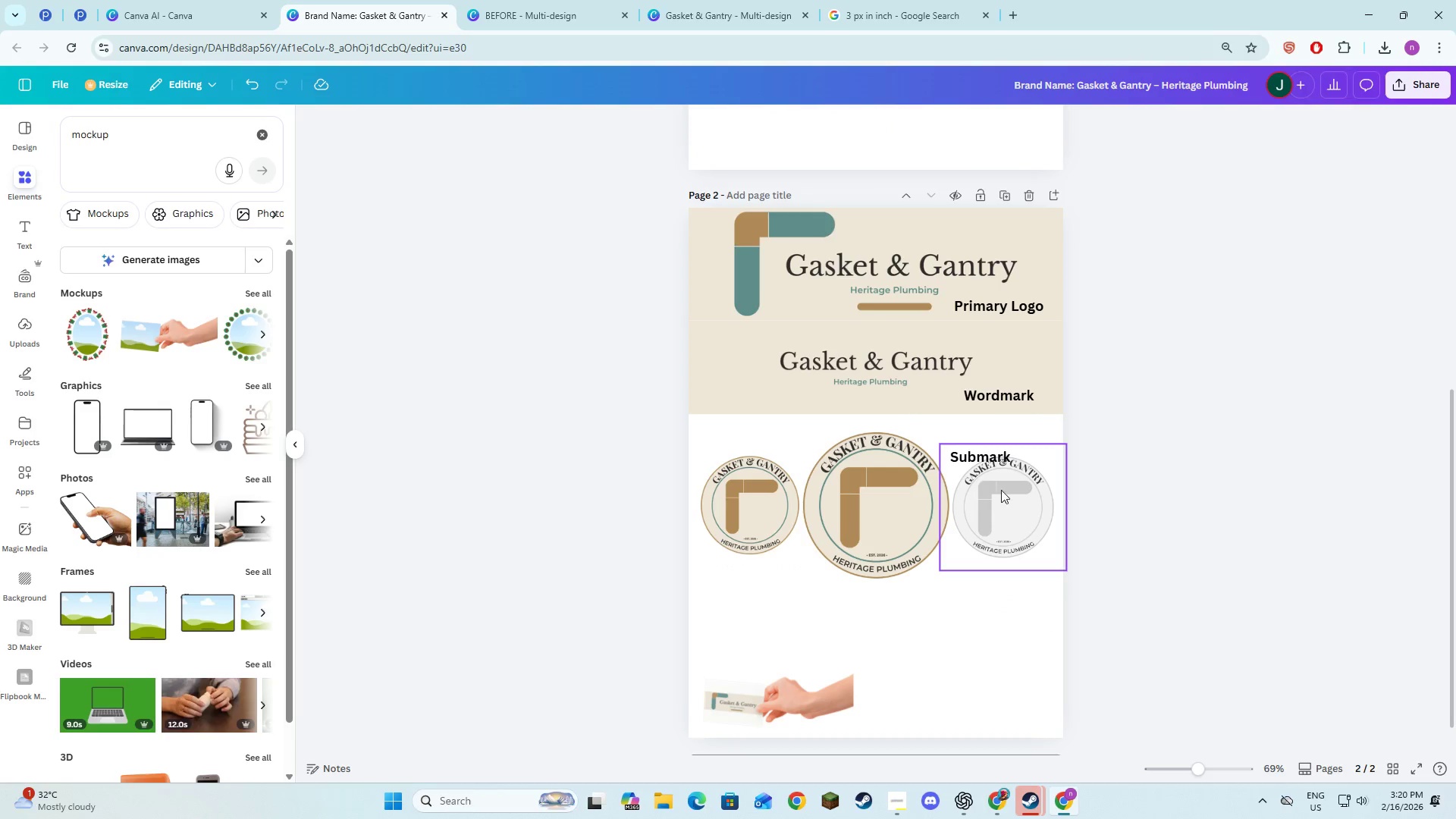 
left_click([981, 453])
 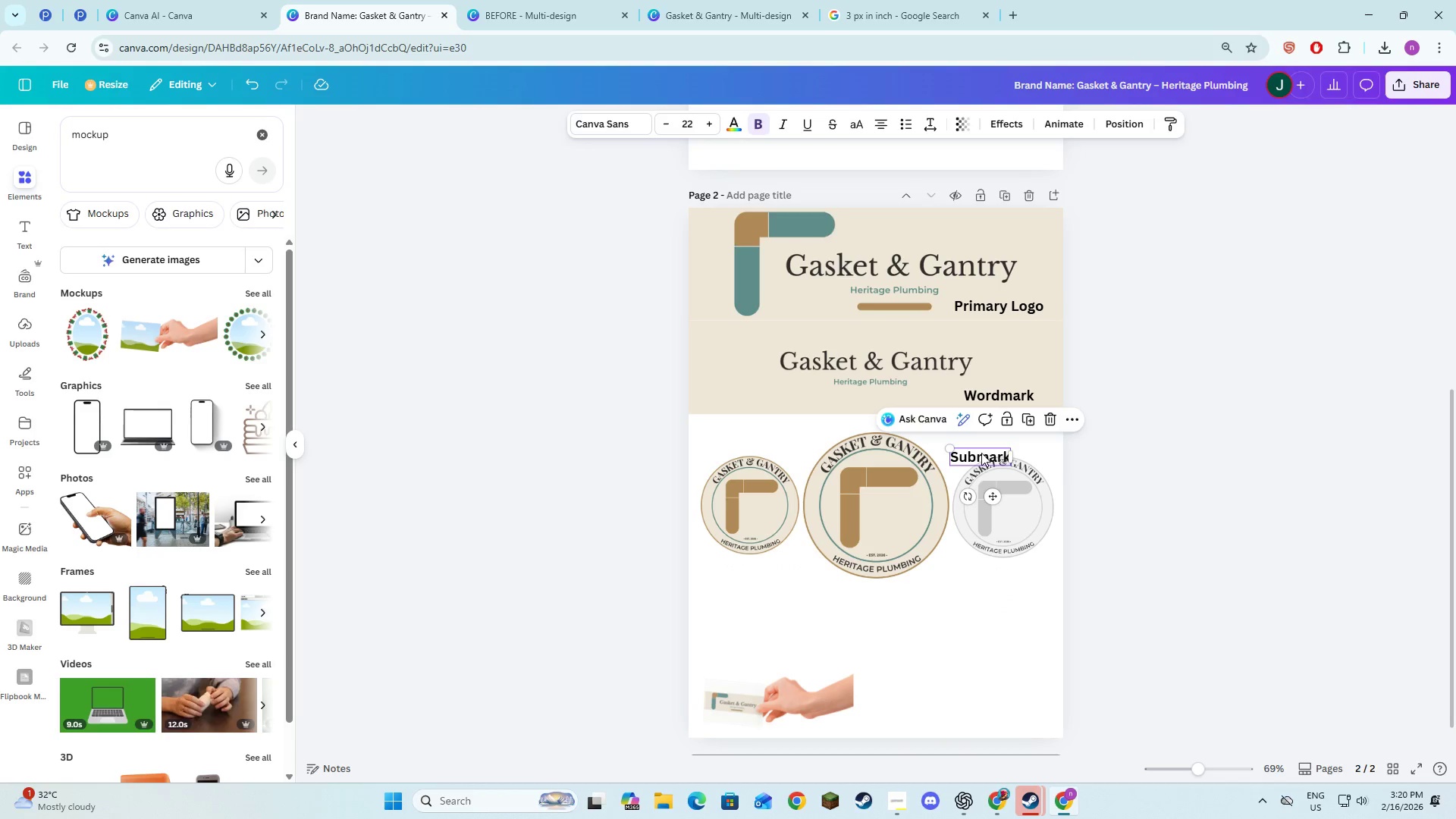 
left_click_drag(start_coordinate=[981, 453], to_coordinate=[876, 582])
 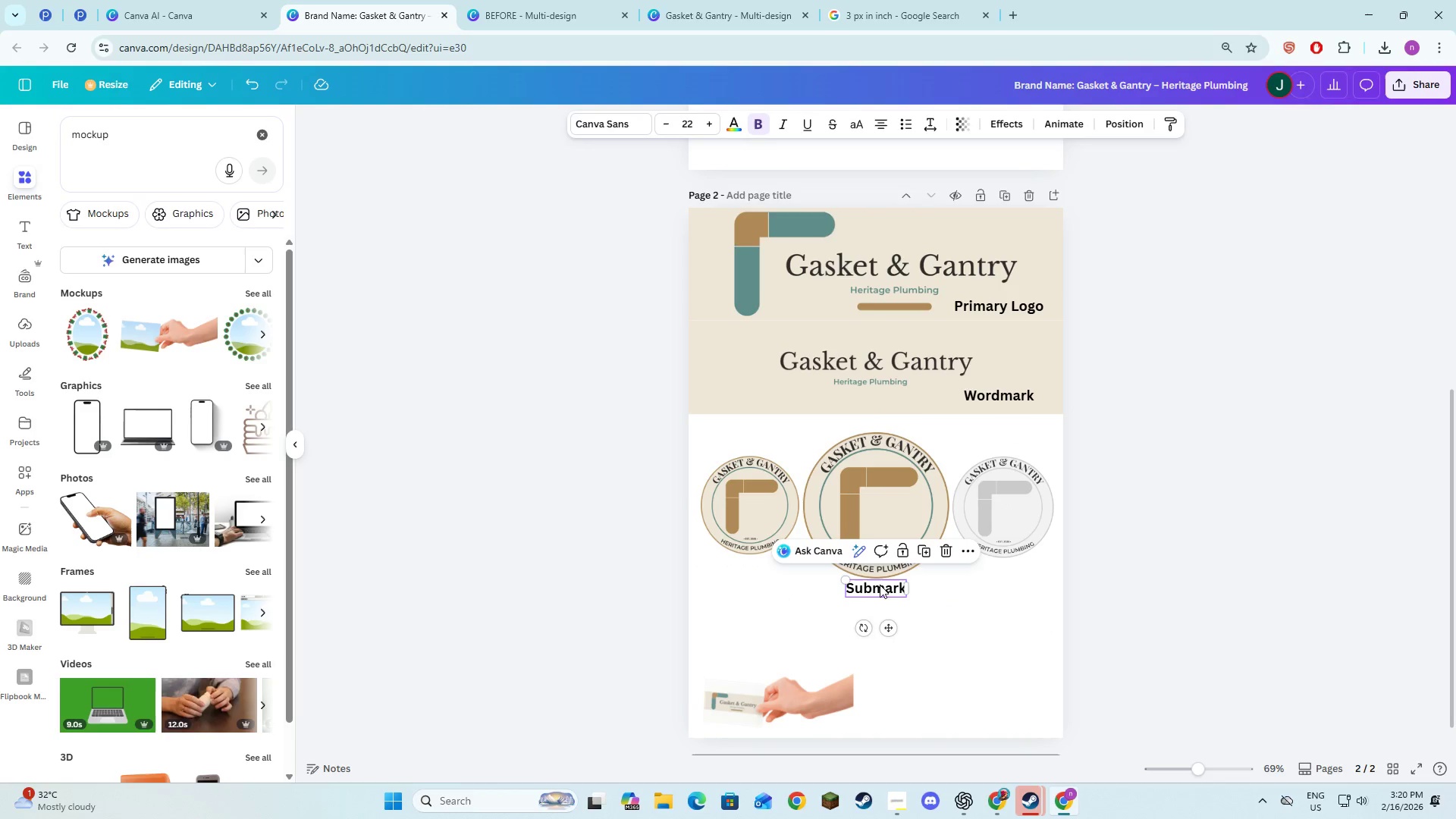 
left_click_drag(start_coordinate=[883, 593], to_coordinate=[893, 430])
 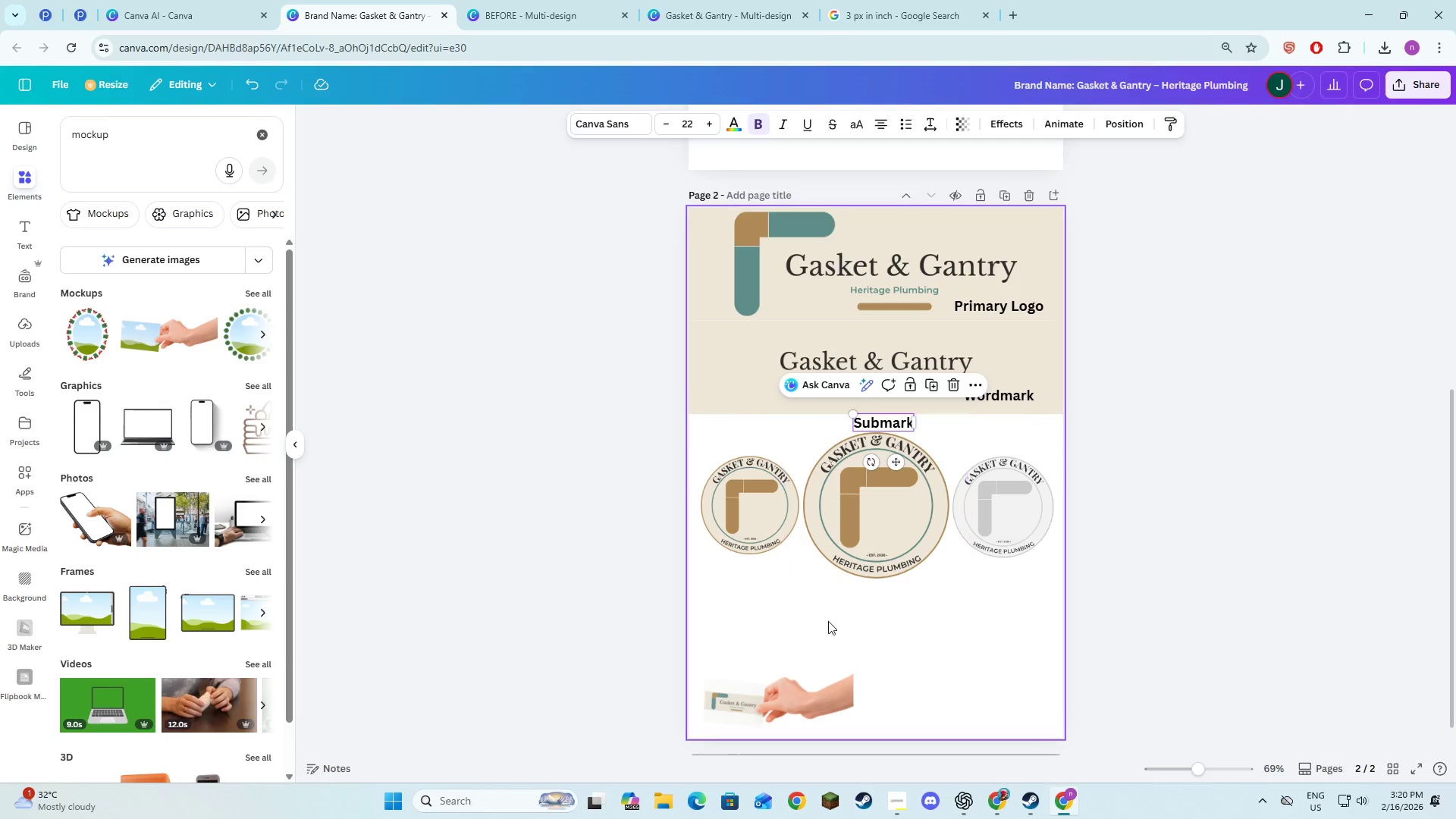 
left_click([805, 687])
 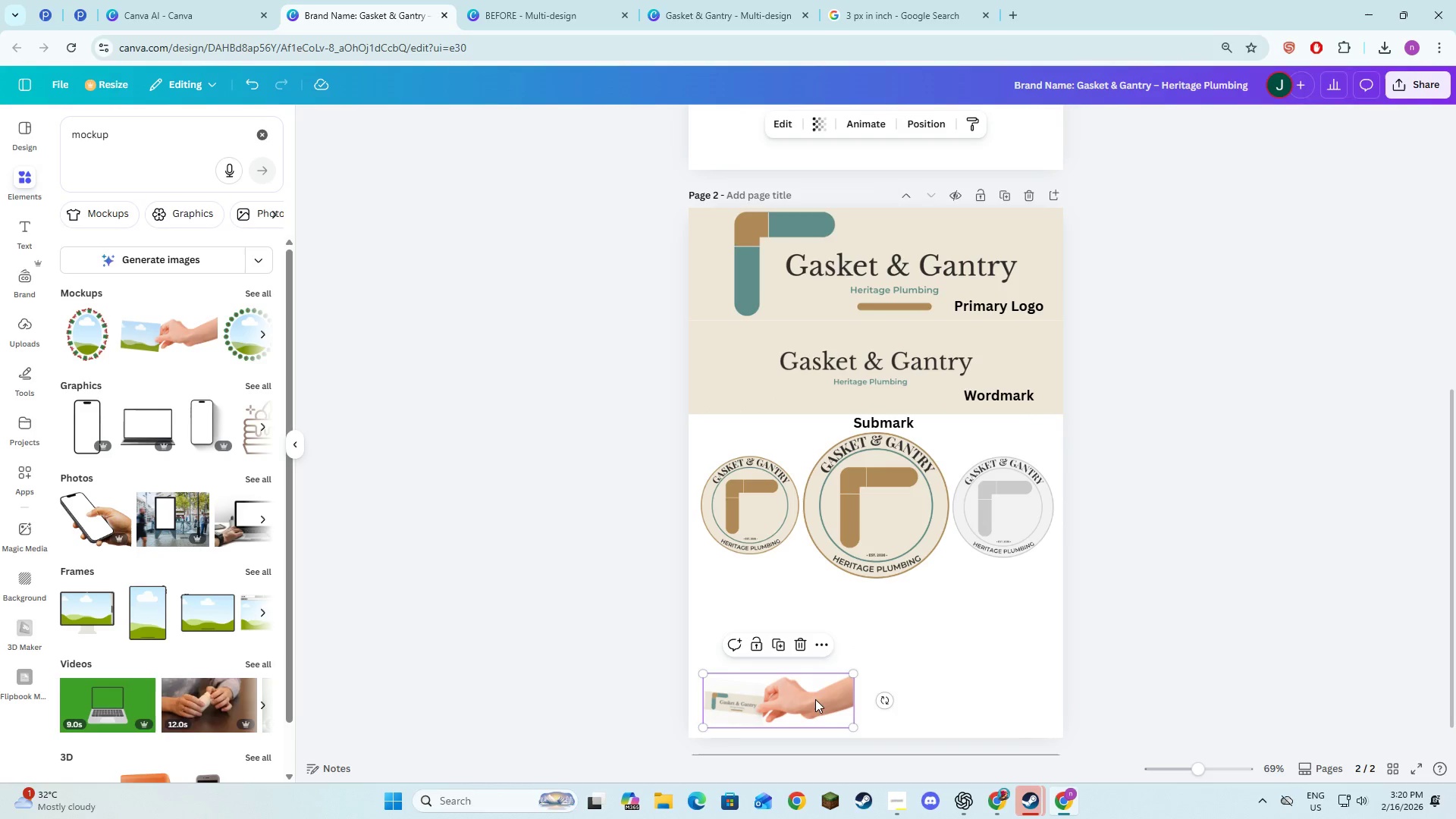 
left_click_drag(start_coordinate=[816, 706], to_coordinate=[1026, 620])
 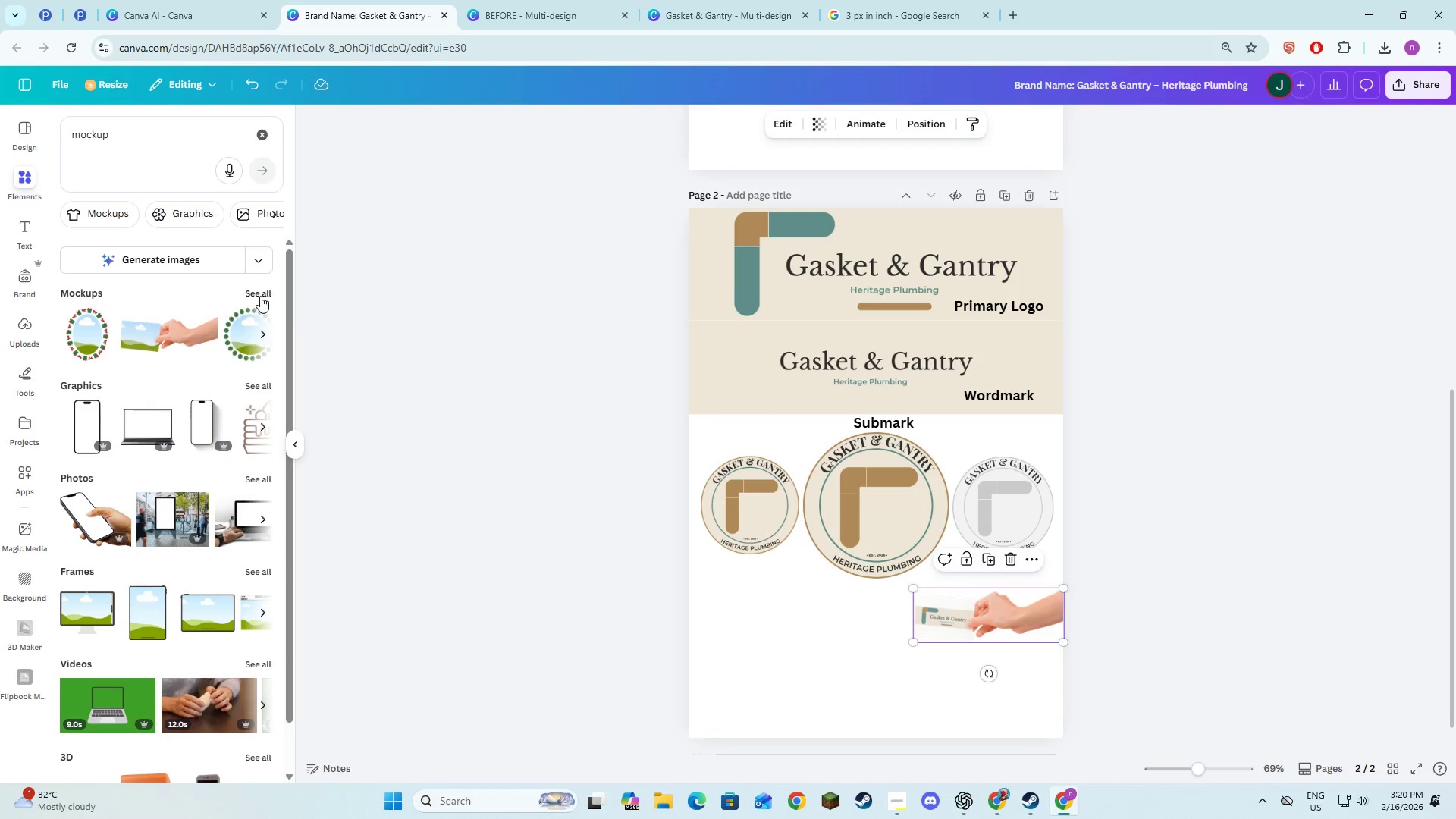 
left_click([257, 295])
 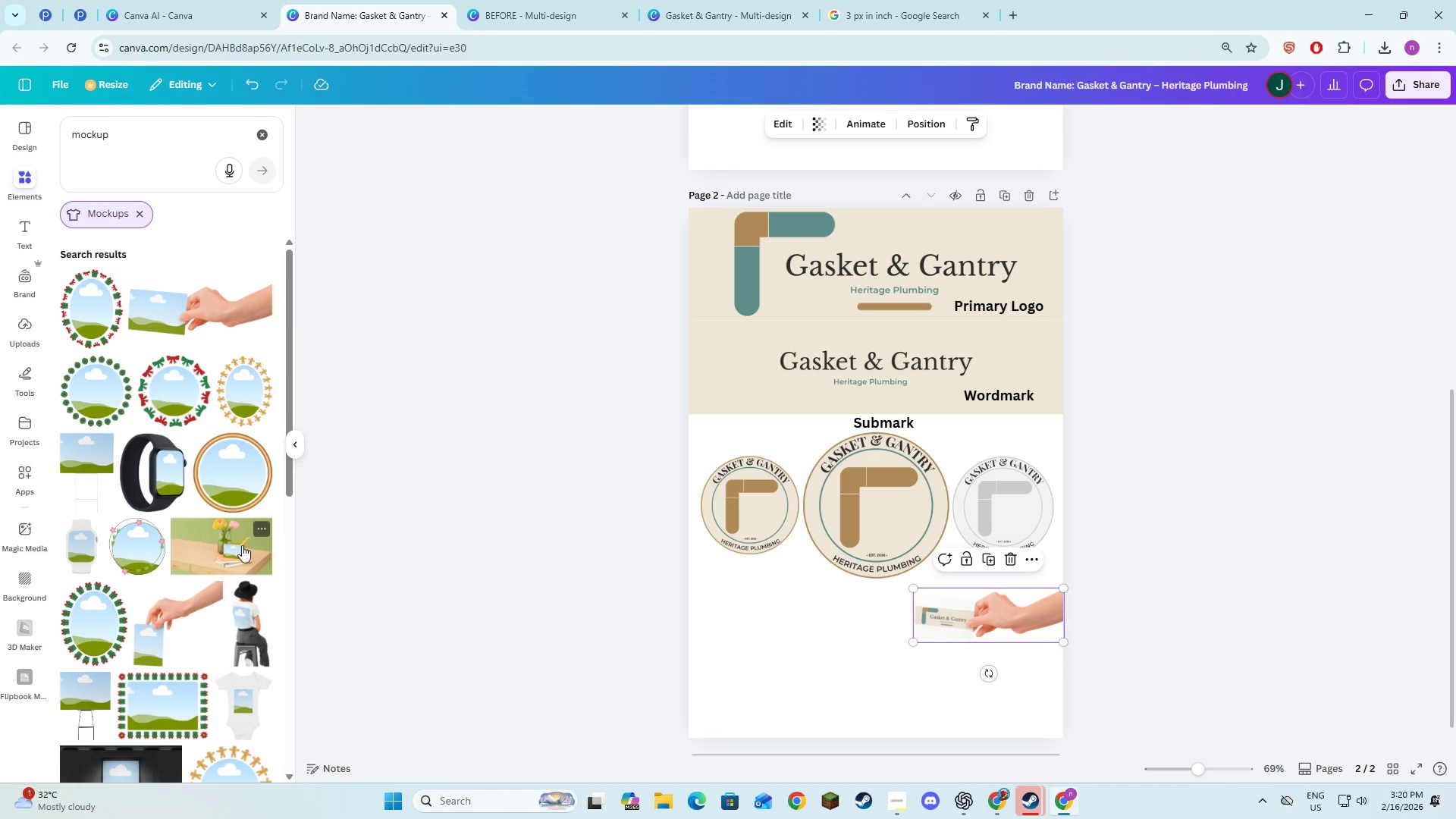 
scroll: coordinate [168, 562], scroll_direction: down, amount: 12.0
 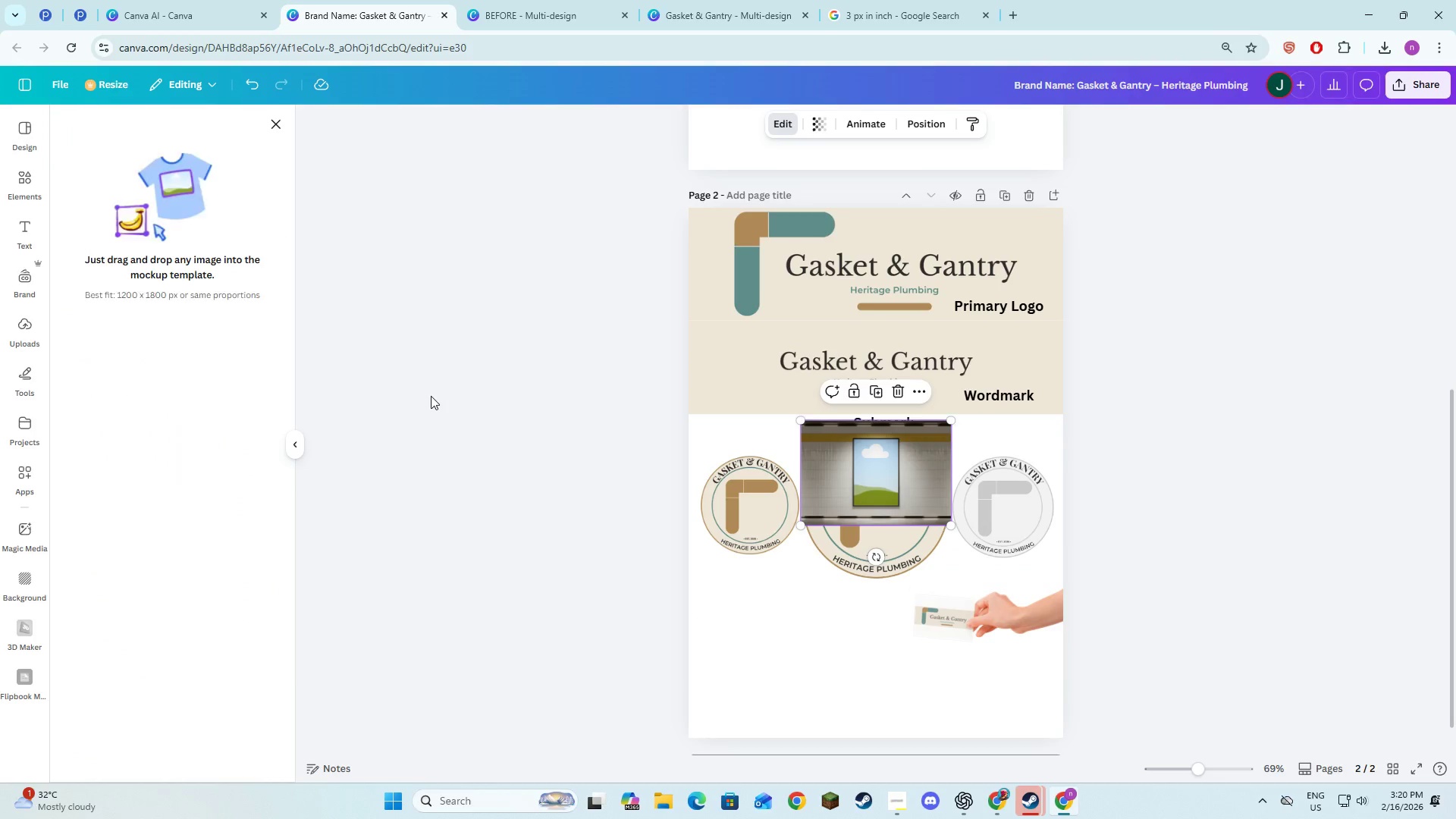 
left_click_drag(start_coordinate=[876, 474], to_coordinate=[803, 651])
 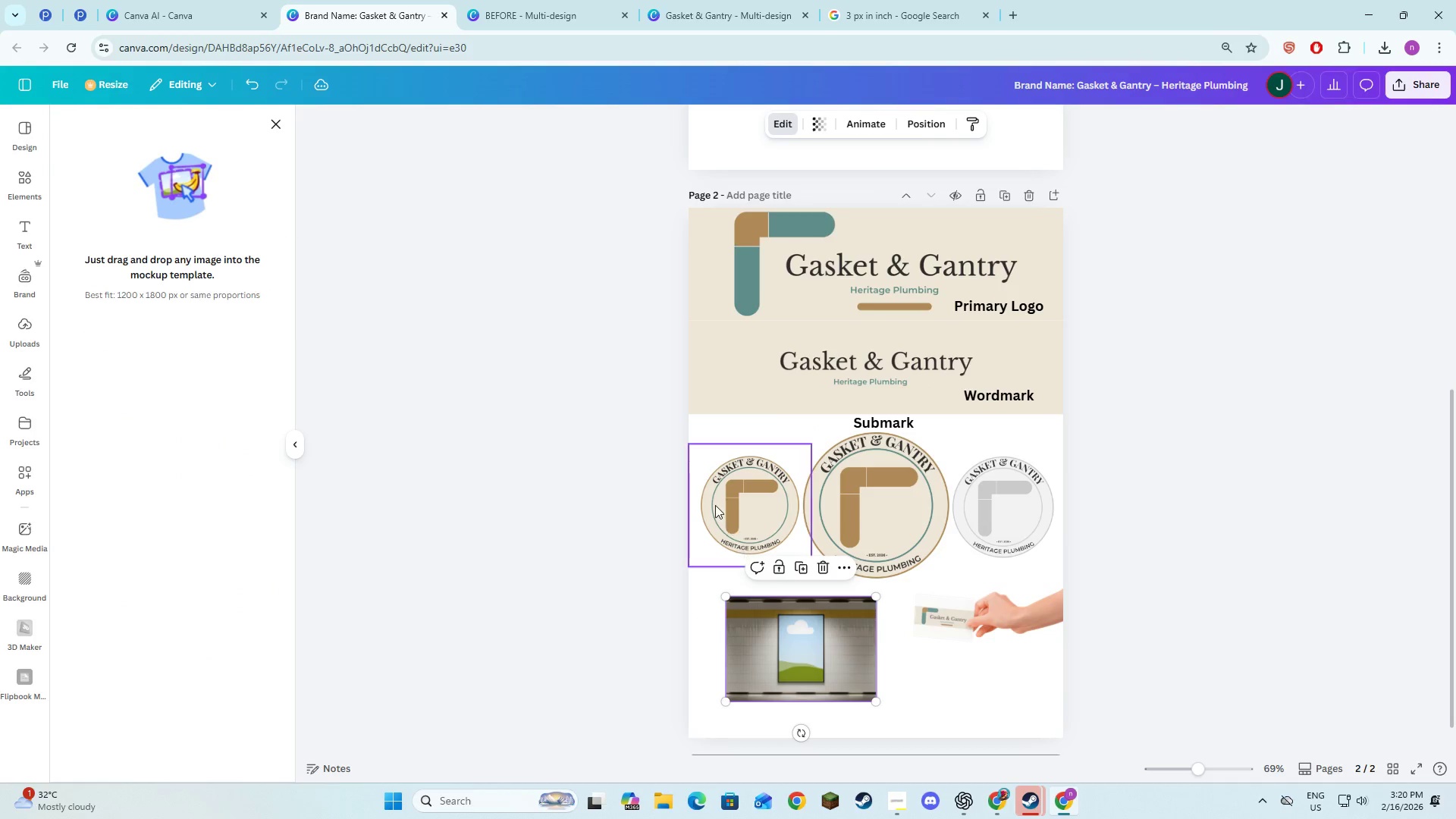 
left_click([715, 504])
 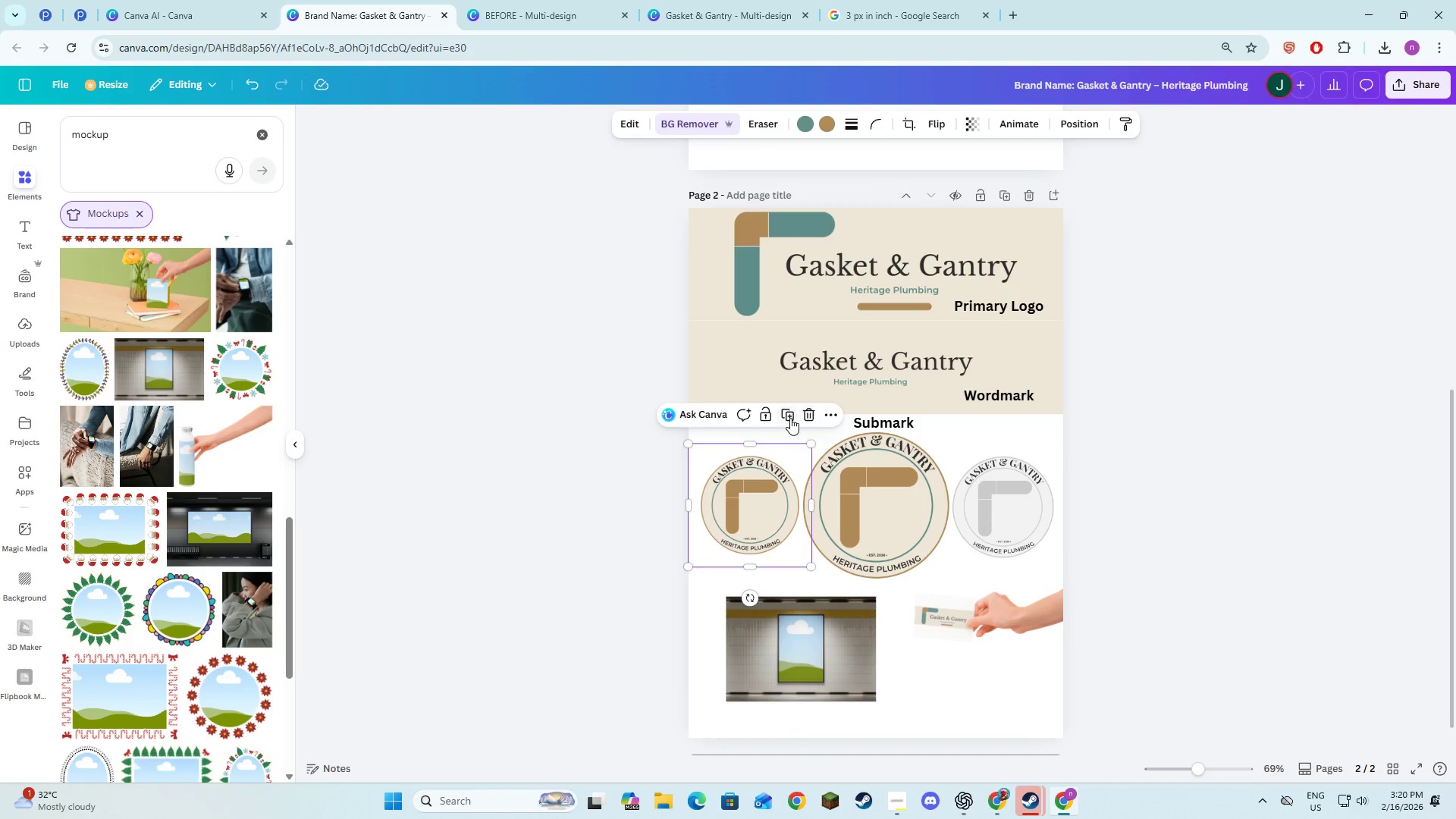 
left_click_drag(start_coordinate=[783, 509], to_coordinate=[823, 646])
 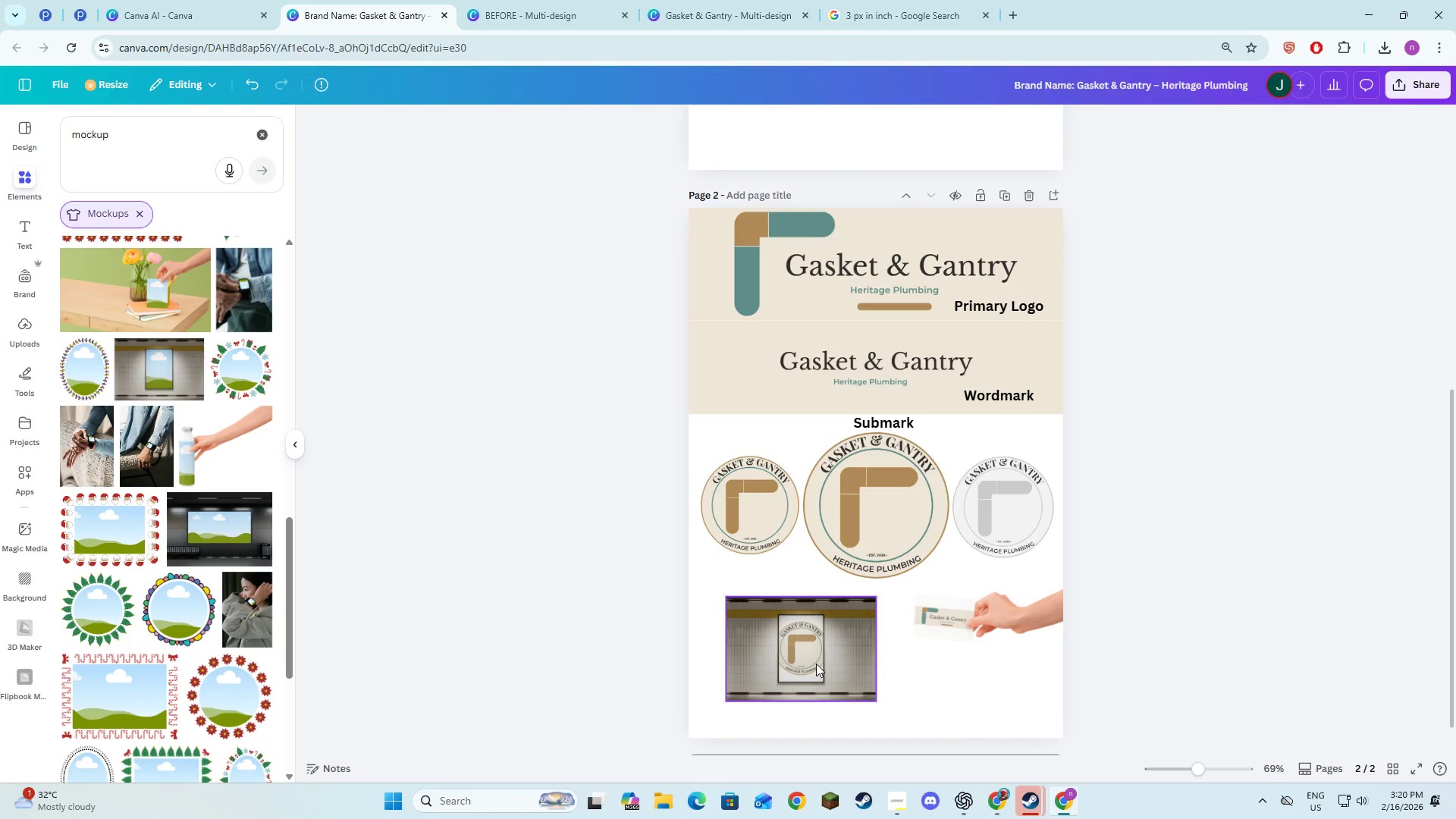 
left_click([847, 677])
 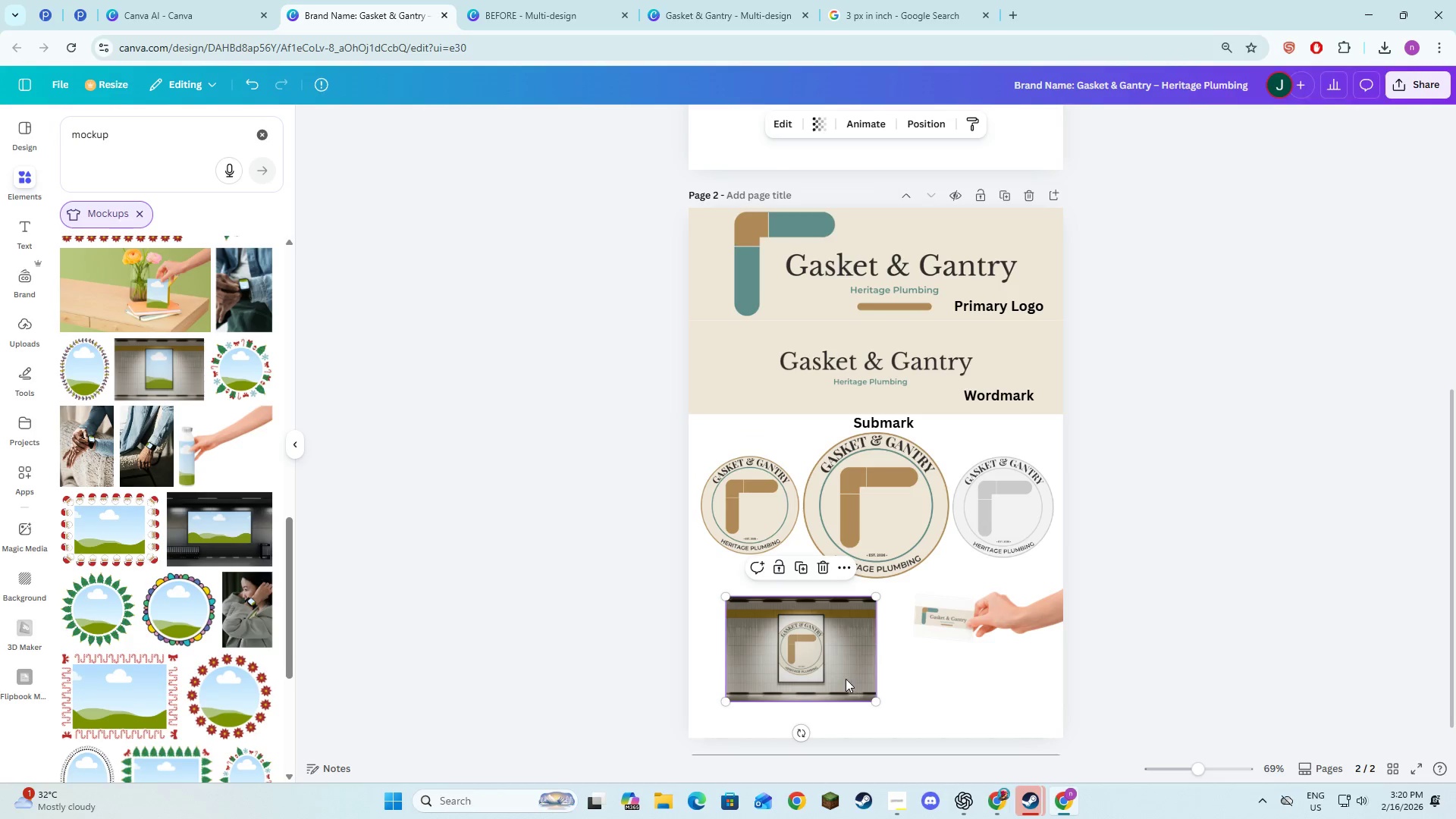 
left_click_drag(start_coordinate=[845, 677], to_coordinate=[809, 670])
 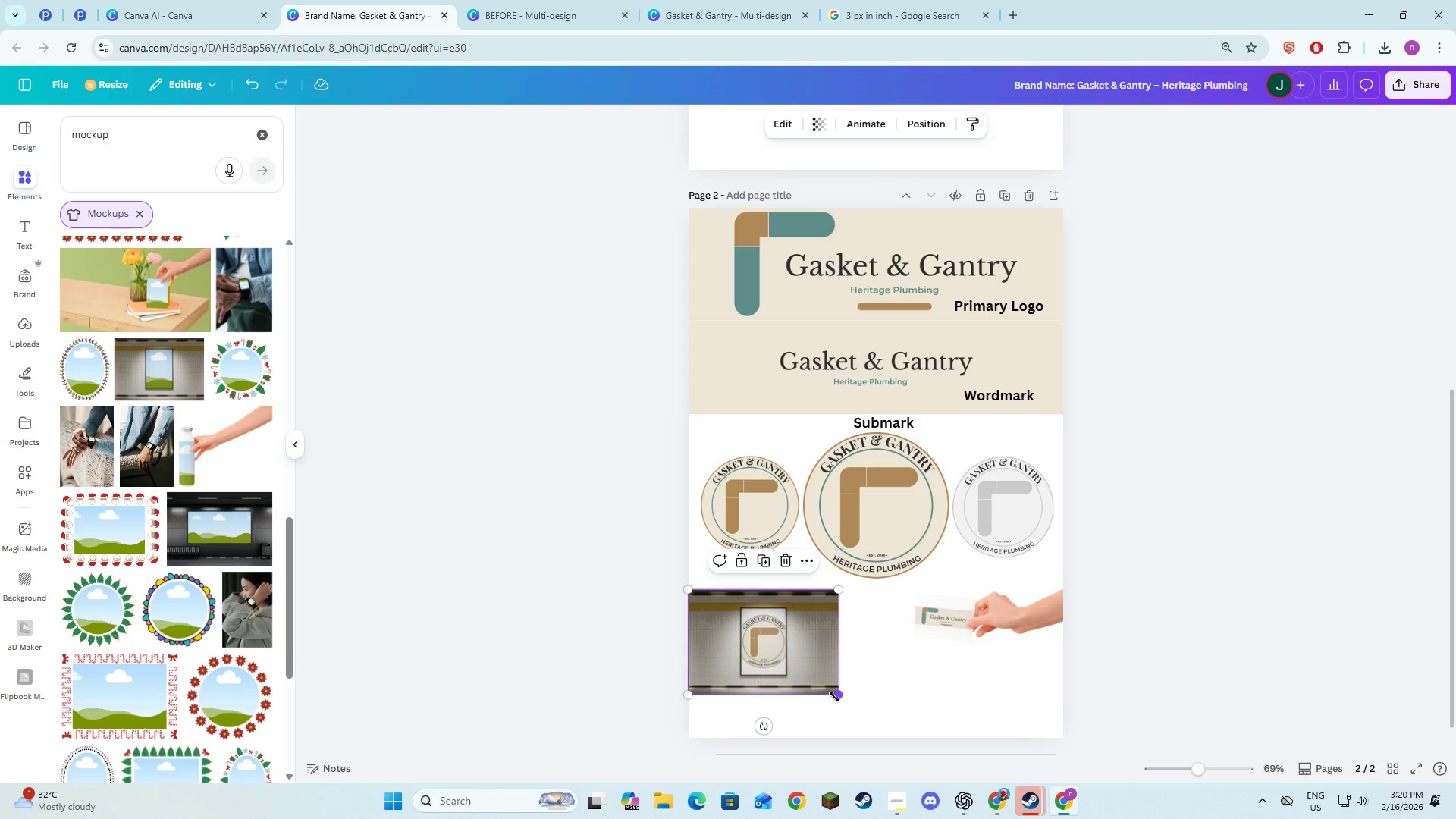 
left_click_drag(start_coordinate=[836, 697], to_coordinate=[883, 767])
 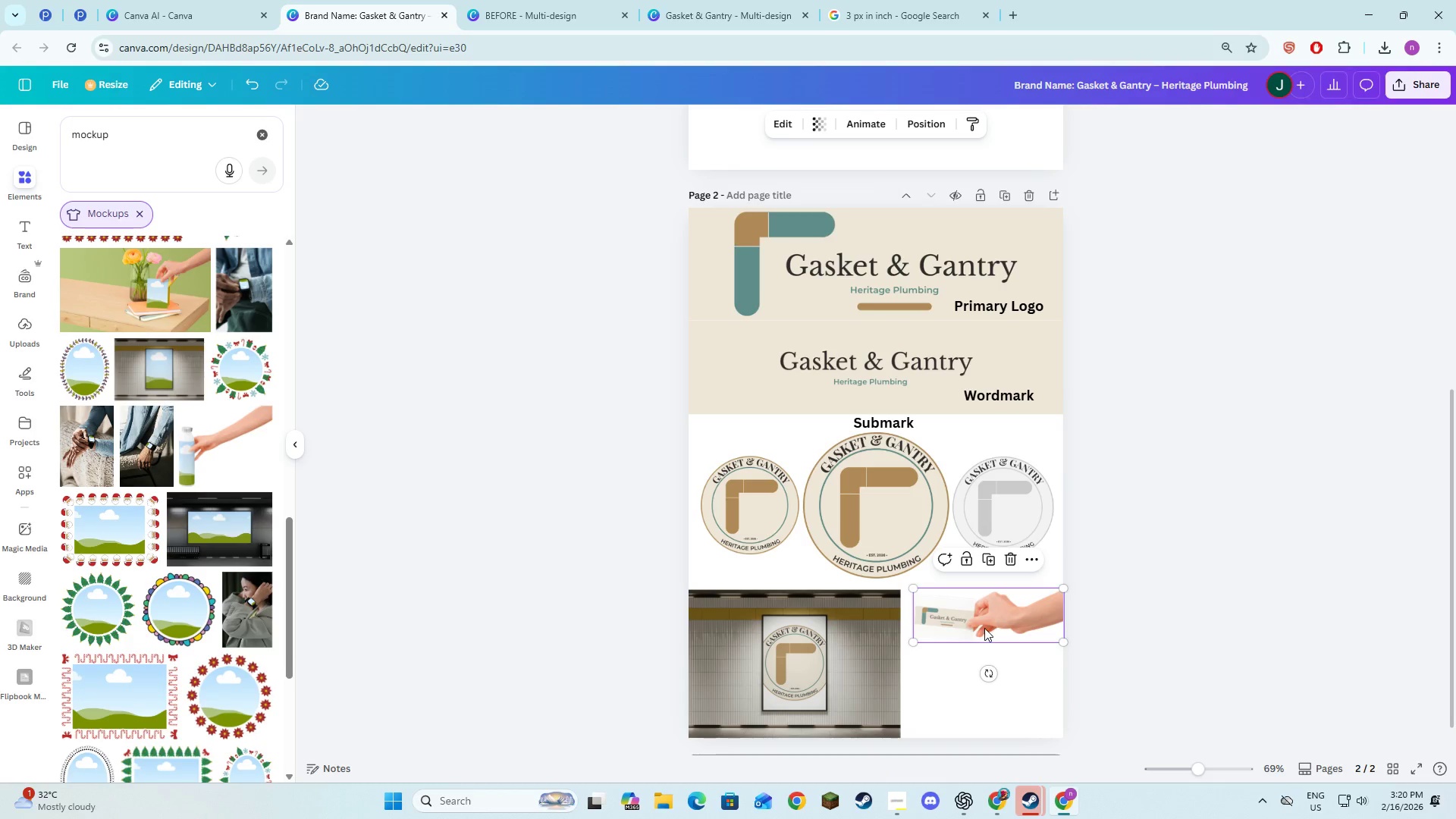 
left_click_drag(start_coordinate=[984, 626], to_coordinate=[976, 626])
 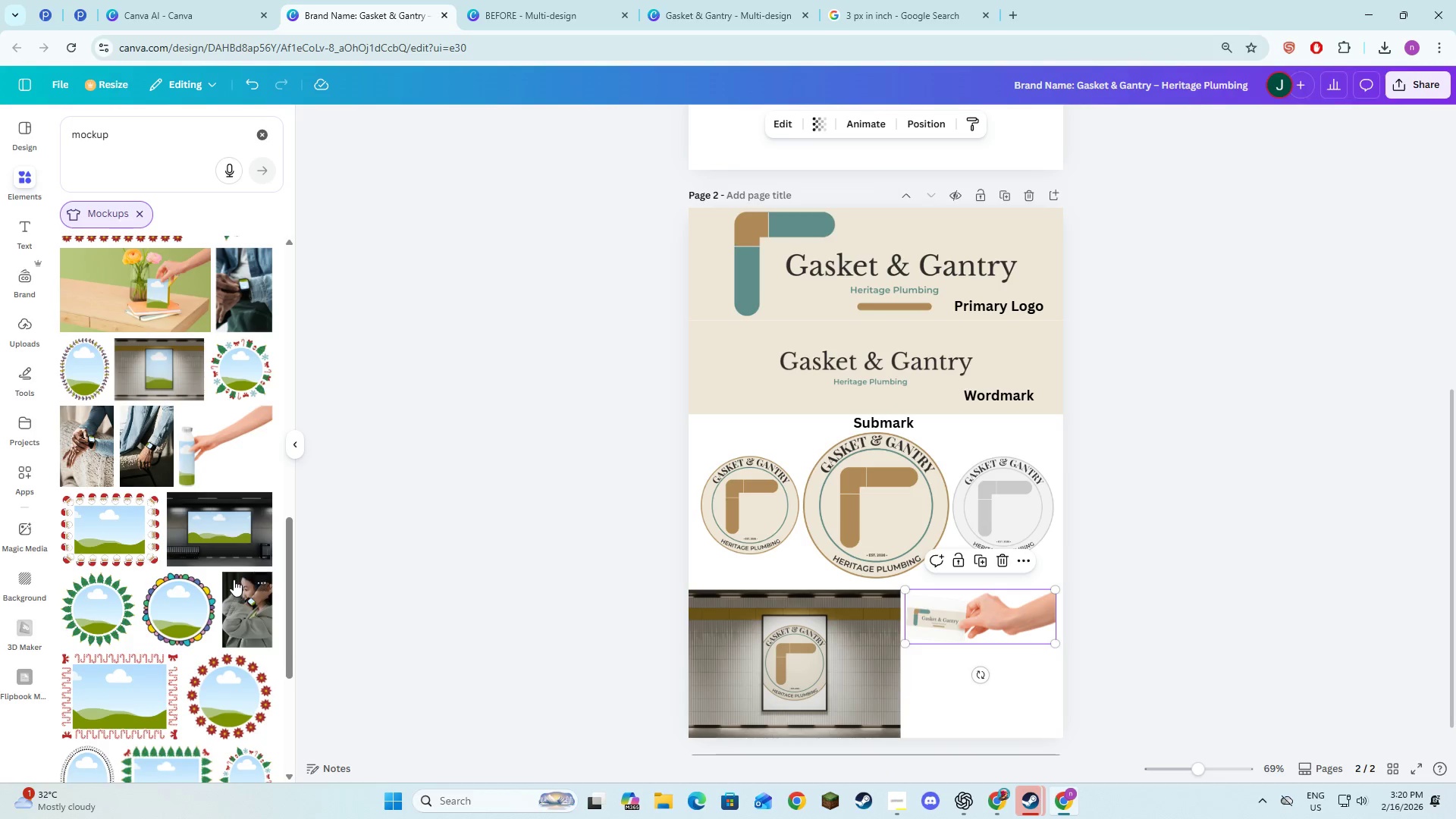 
scroll: coordinate [212, 577], scroll_direction: down, amount: 13.0
 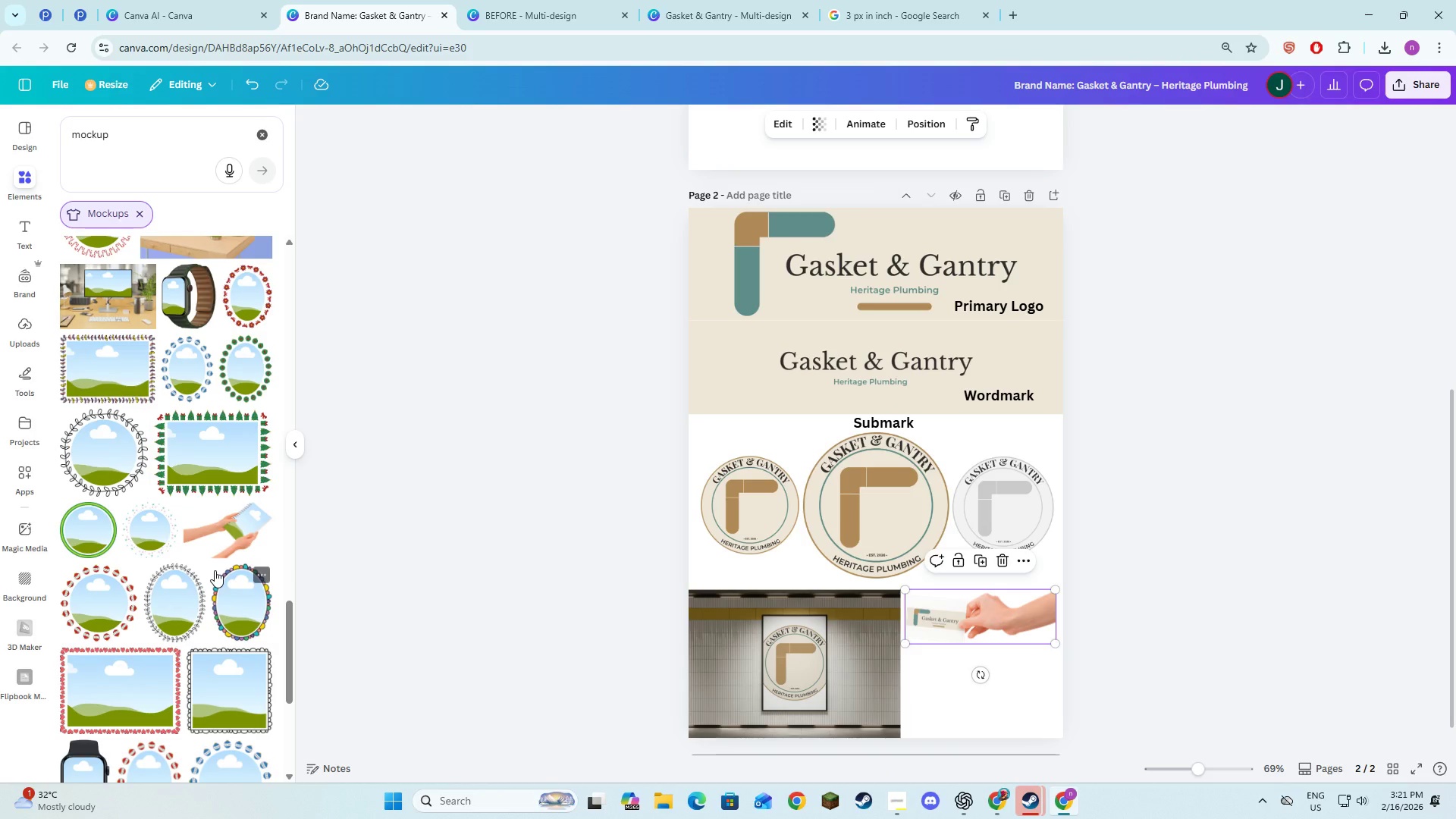 
scroll: coordinate [215, 573], scroll_direction: down, amount: 10.0
 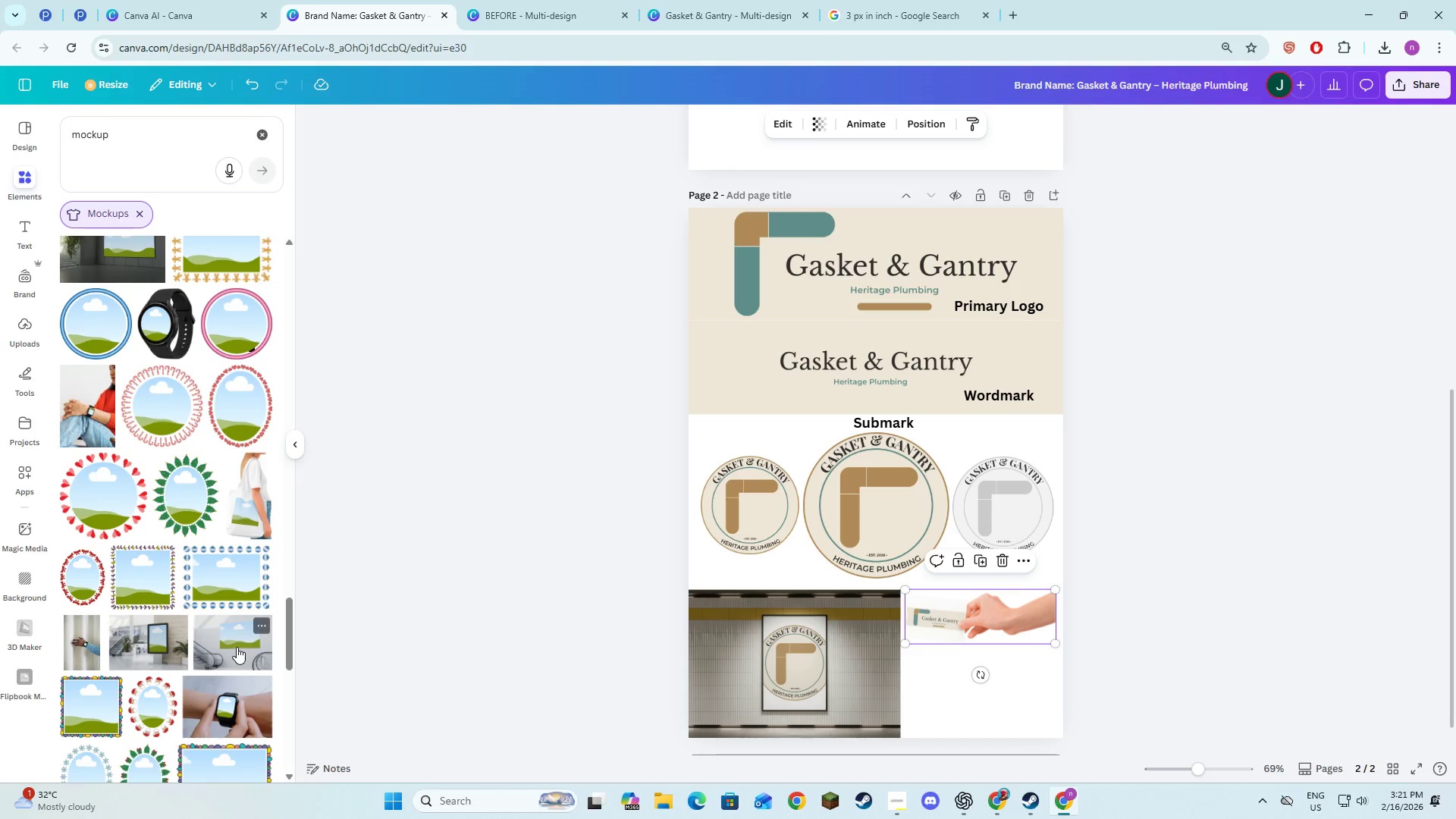 
left_click([237, 647])
 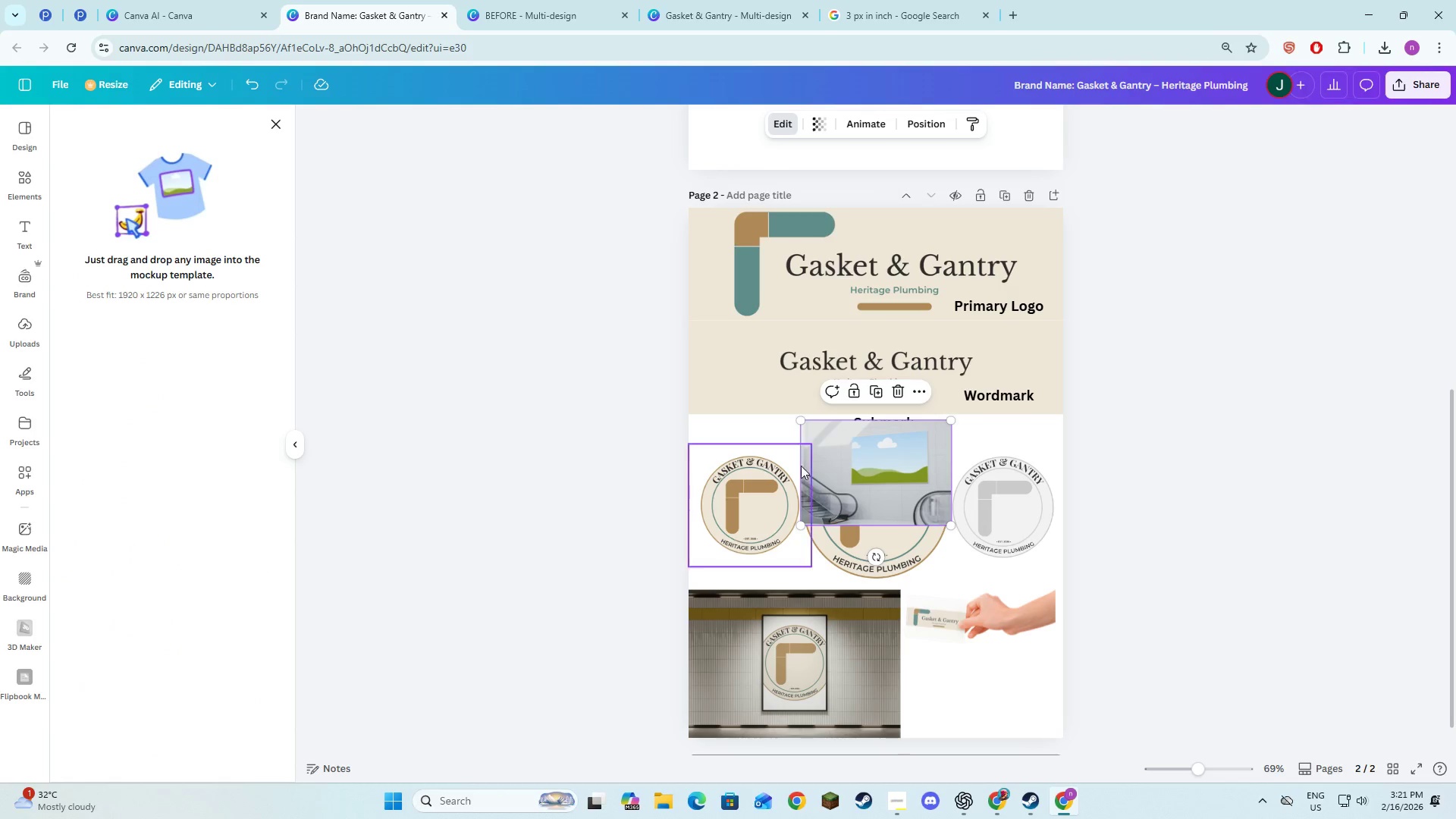 
left_click([852, 302])
 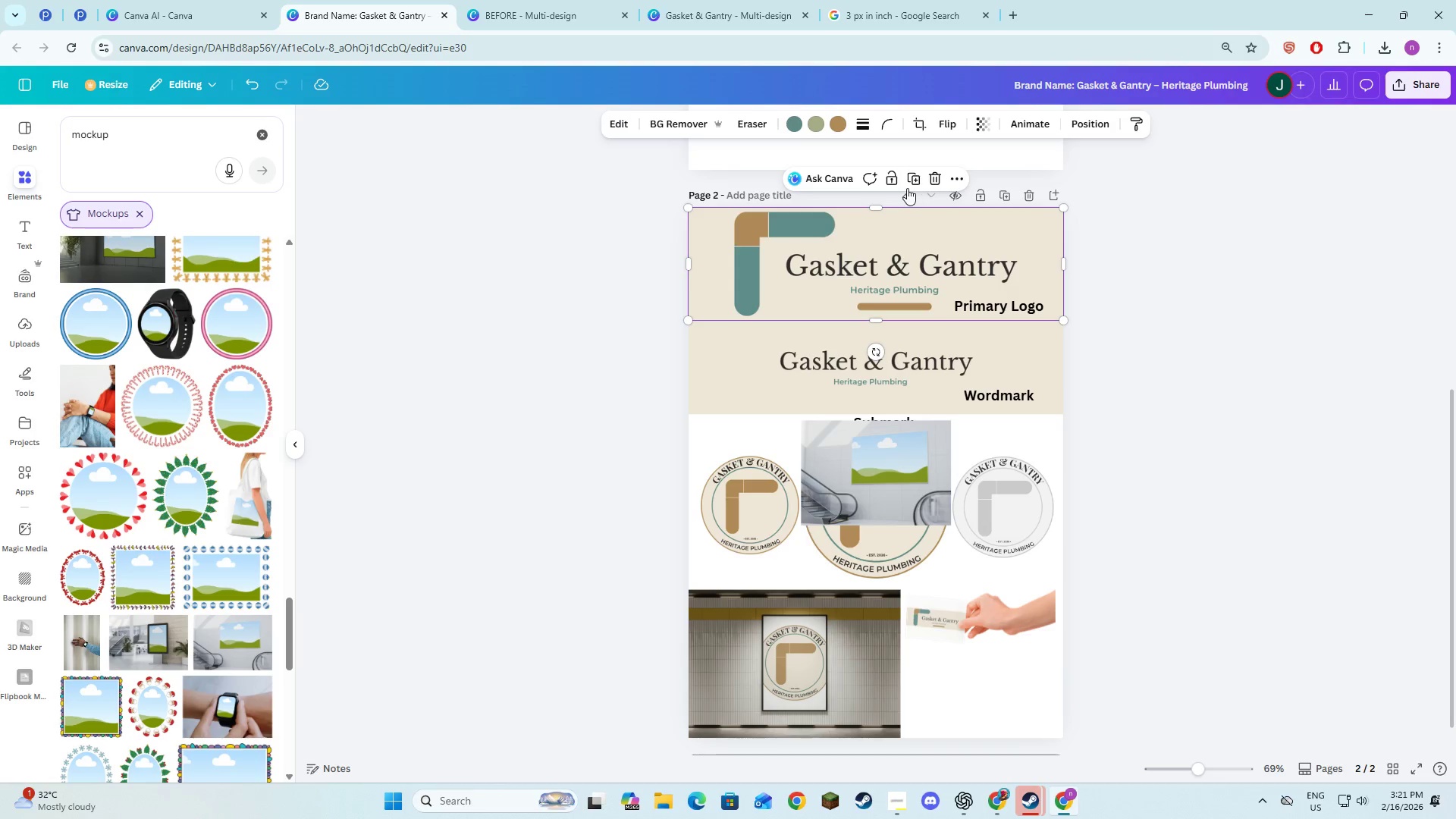 
left_click_drag(start_coordinate=[890, 268], to_coordinate=[890, 482])
 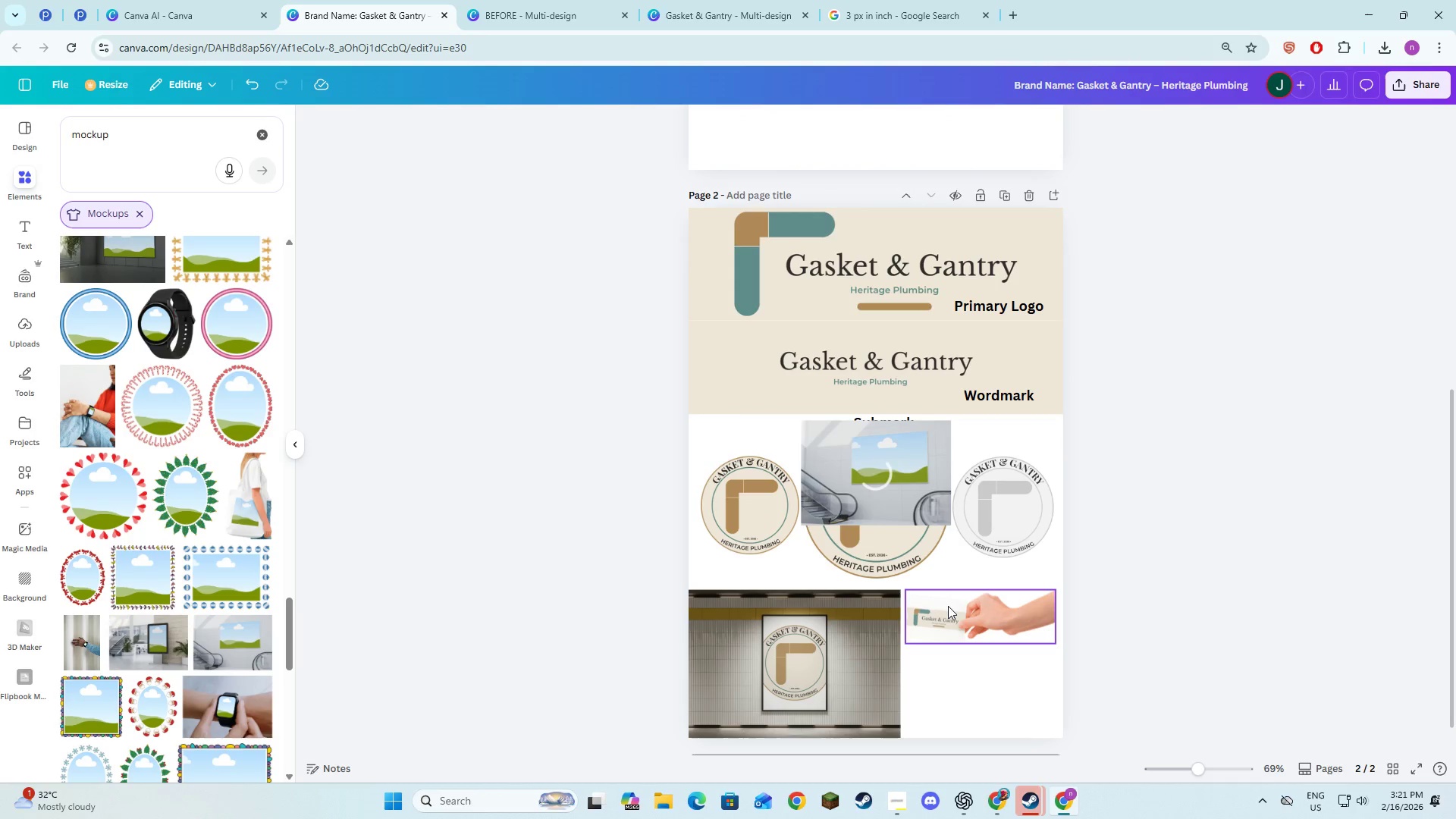 
left_click([946, 615])
 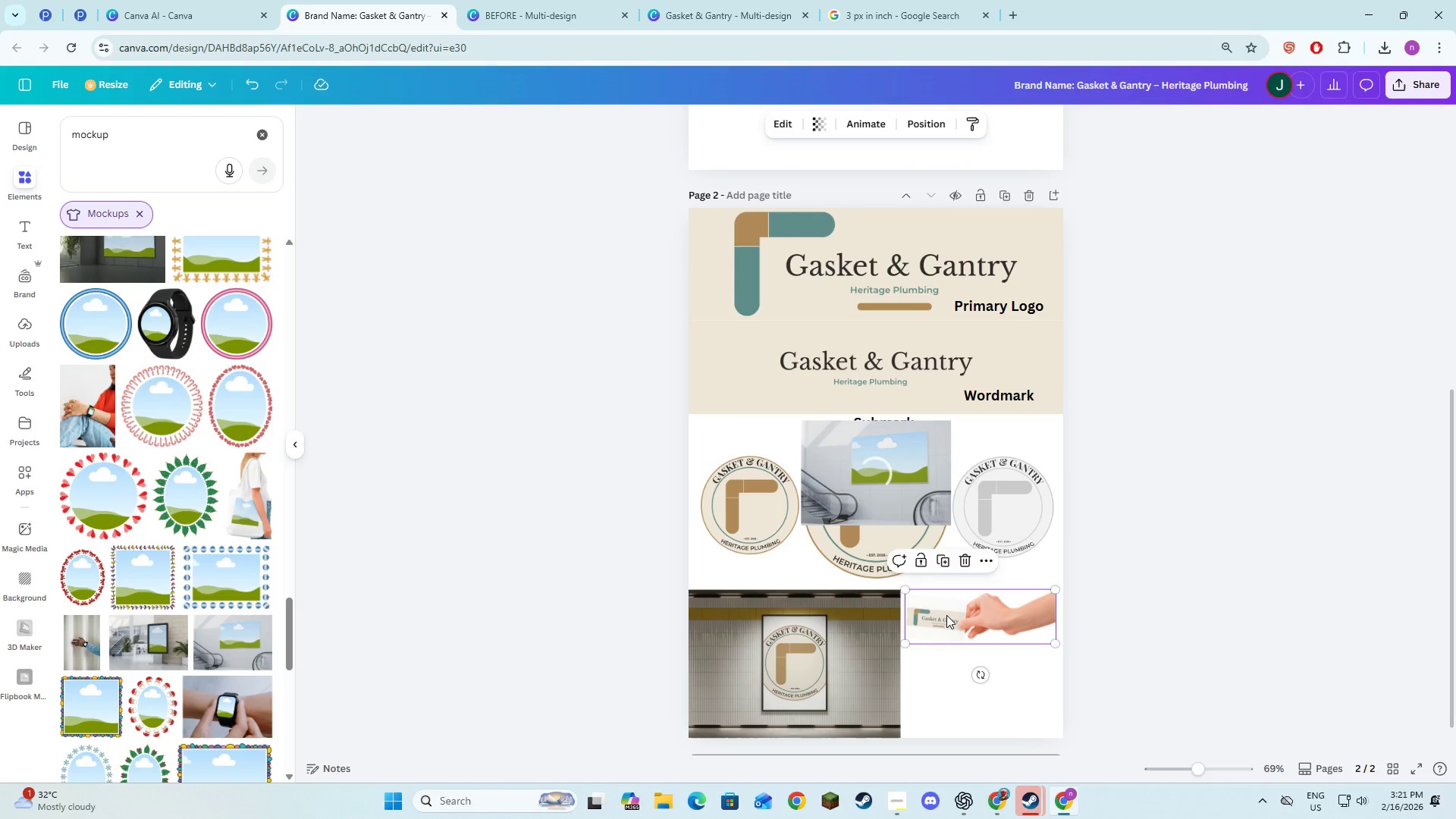 
mouse_move([905, 490])
 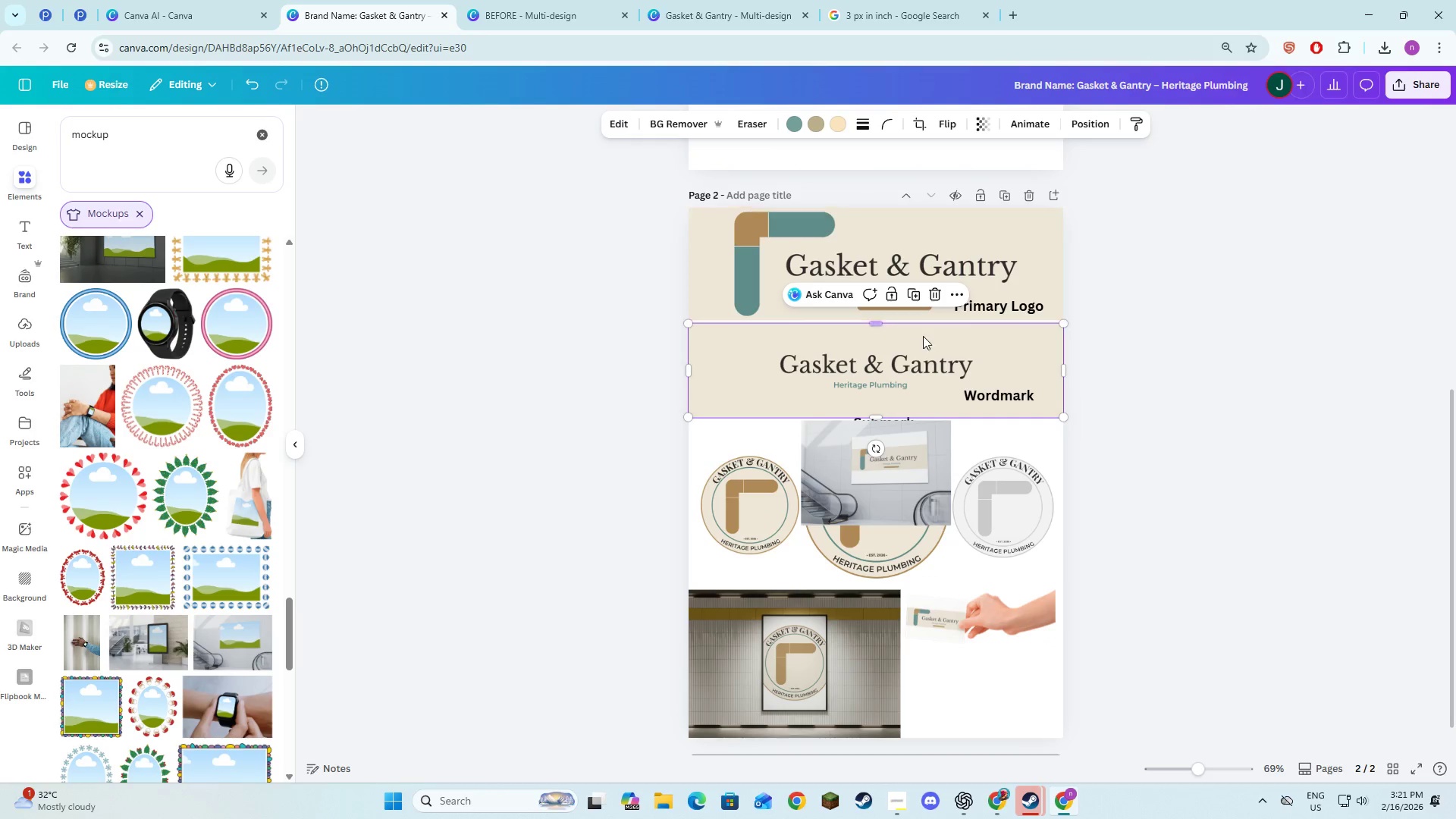 
left_click([912, 298])
 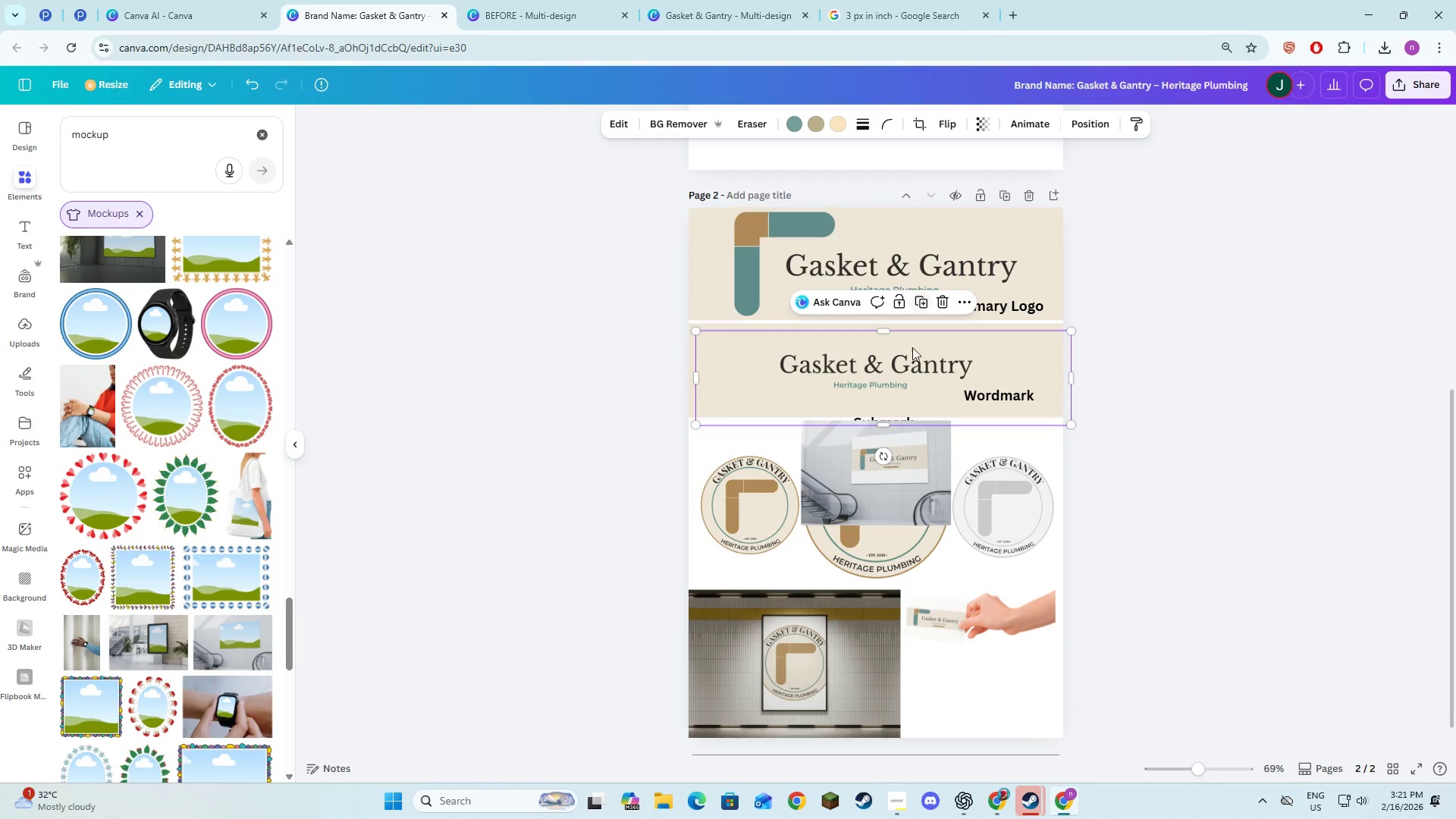 
left_click_drag(start_coordinate=[919, 366], to_coordinate=[963, 623])
 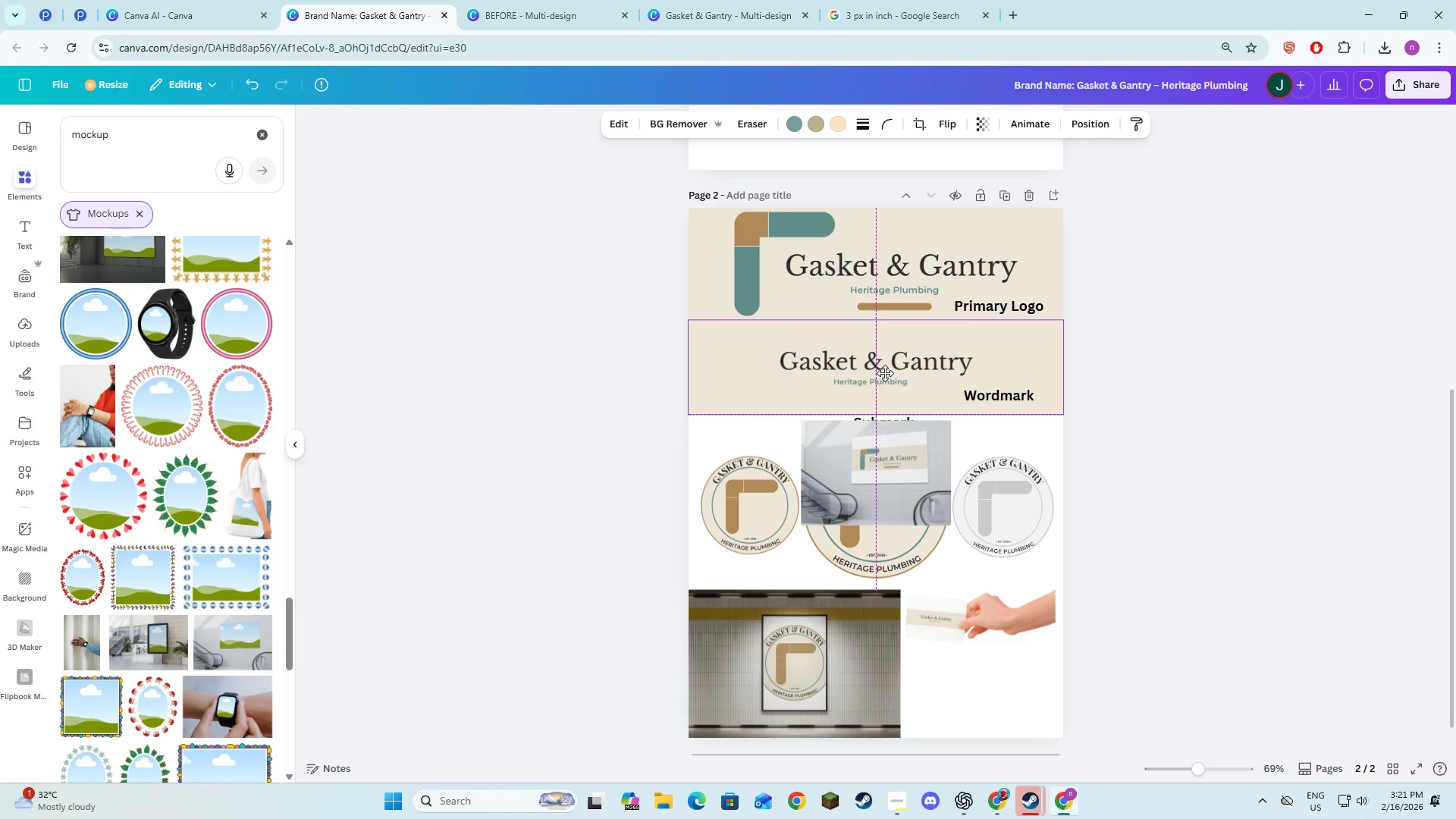 
left_click_drag(start_coordinate=[903, 473], to_coordinate=[1006, 689])
 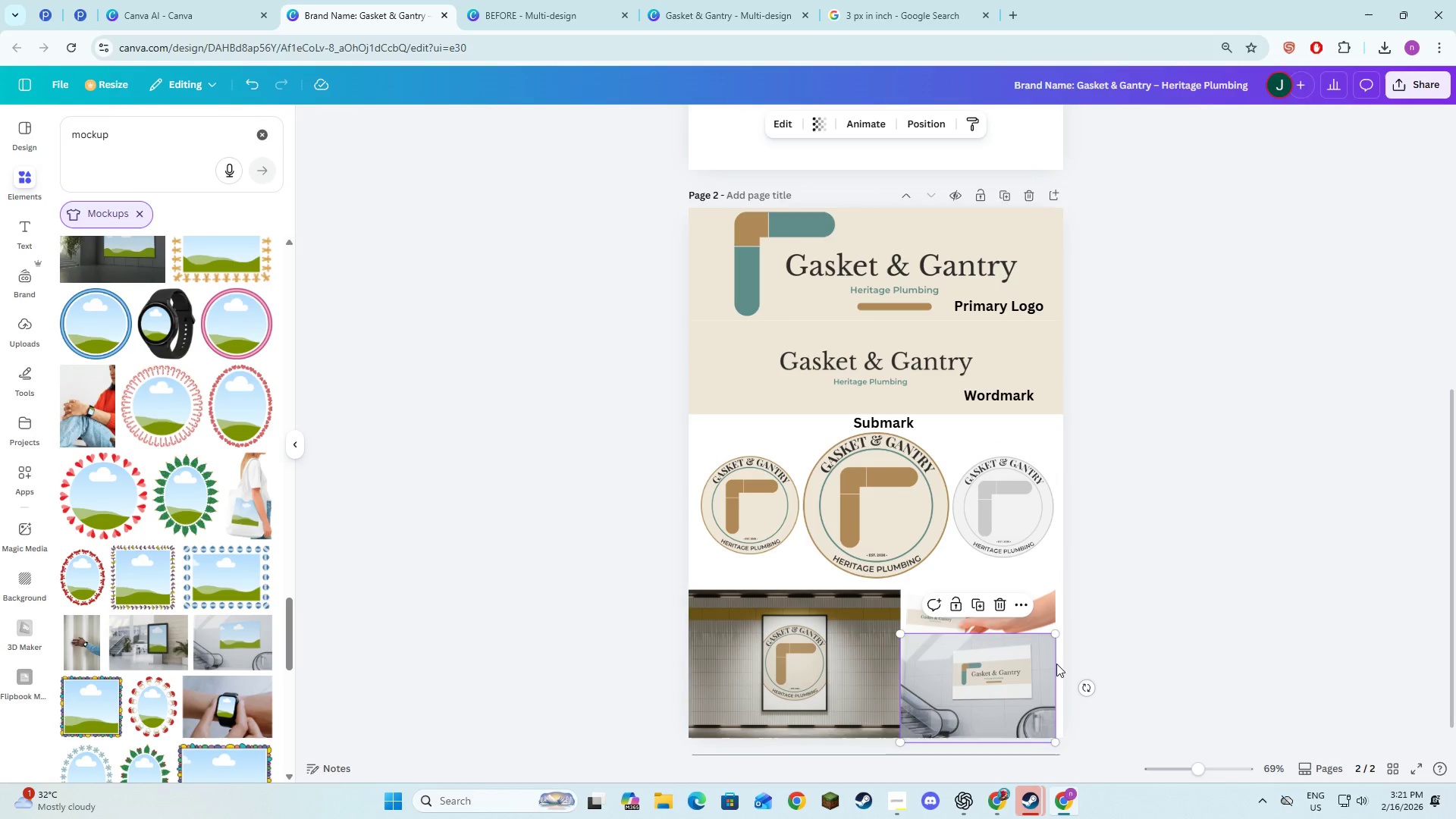 
left_click_drag(start_coordinate=[1051, 635], to_coordinate=[1060, 637])
 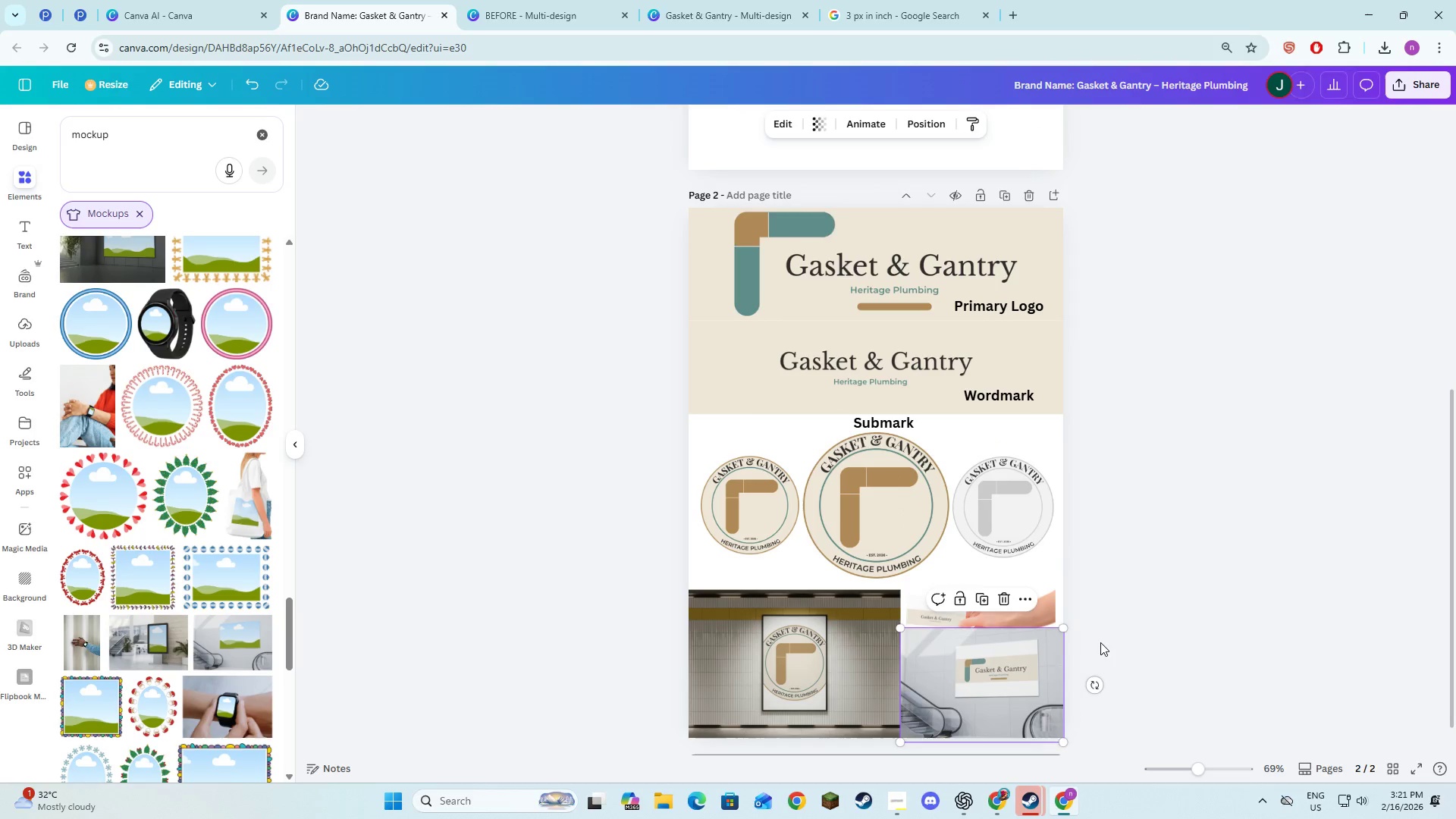 
left_click([1102, 643])
 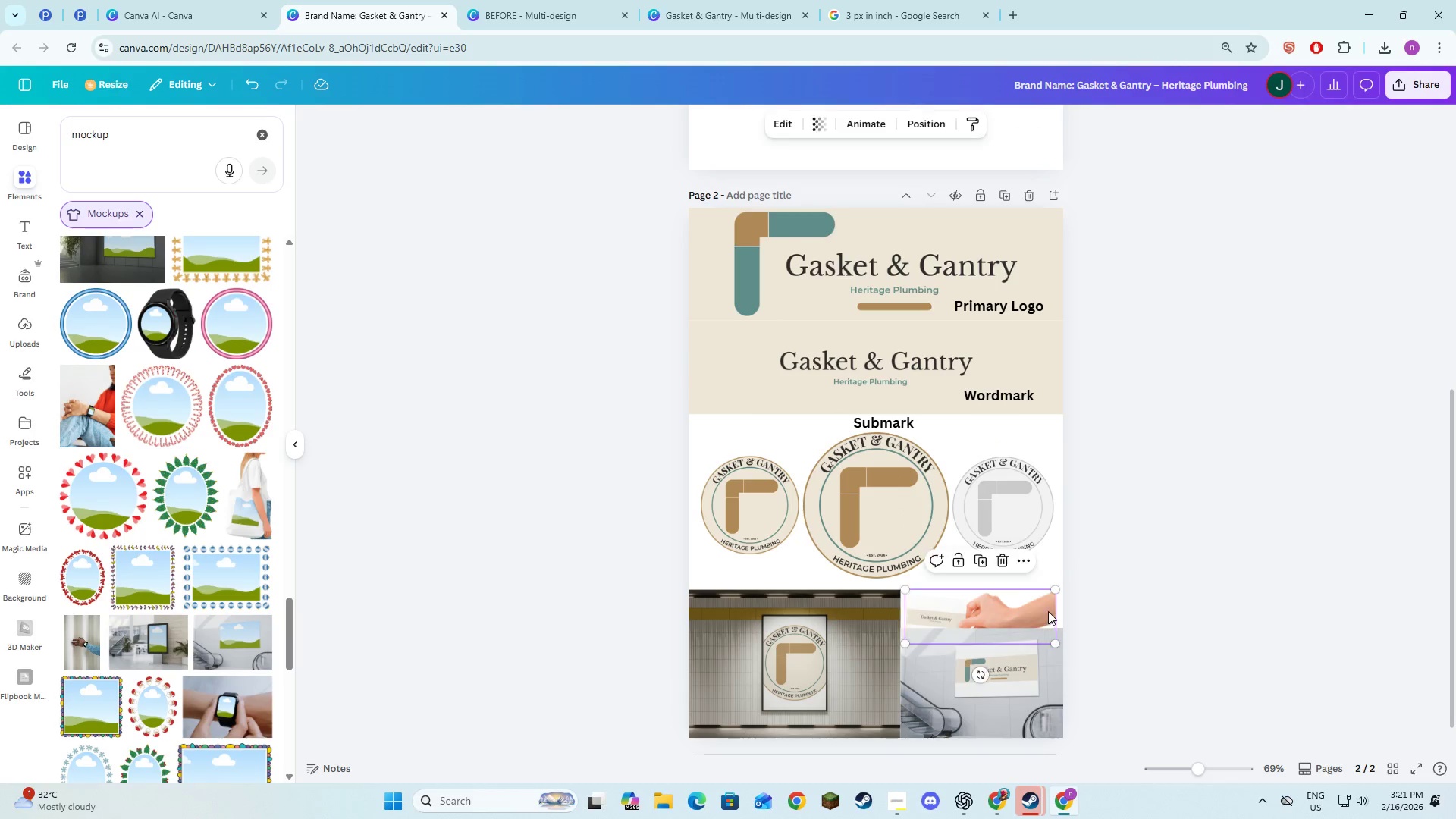 
left_click_drag(start_coordinate=[1030, 609], to_coordinate=[1030, 599])
 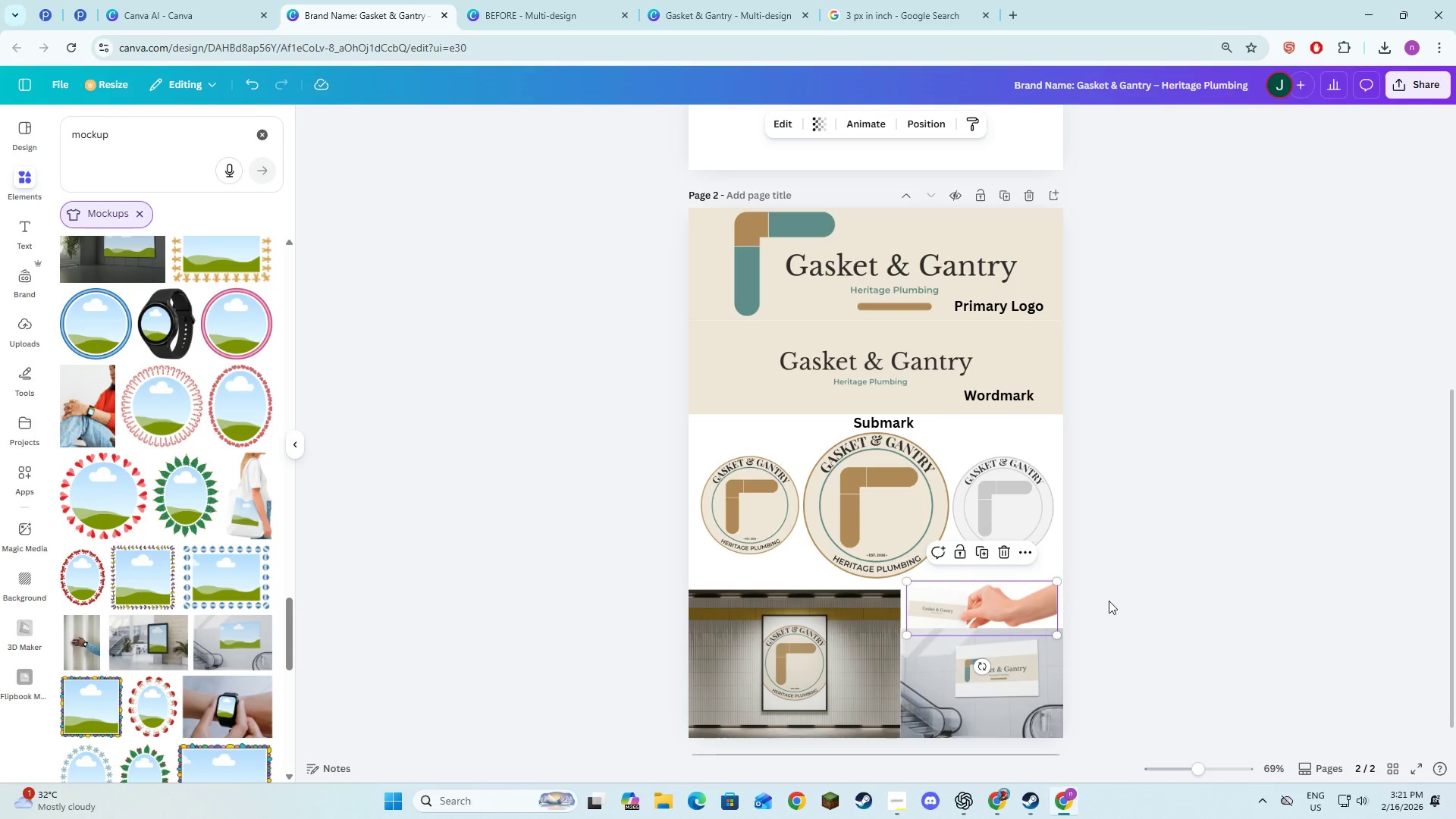 
left_click([1109, 601])
 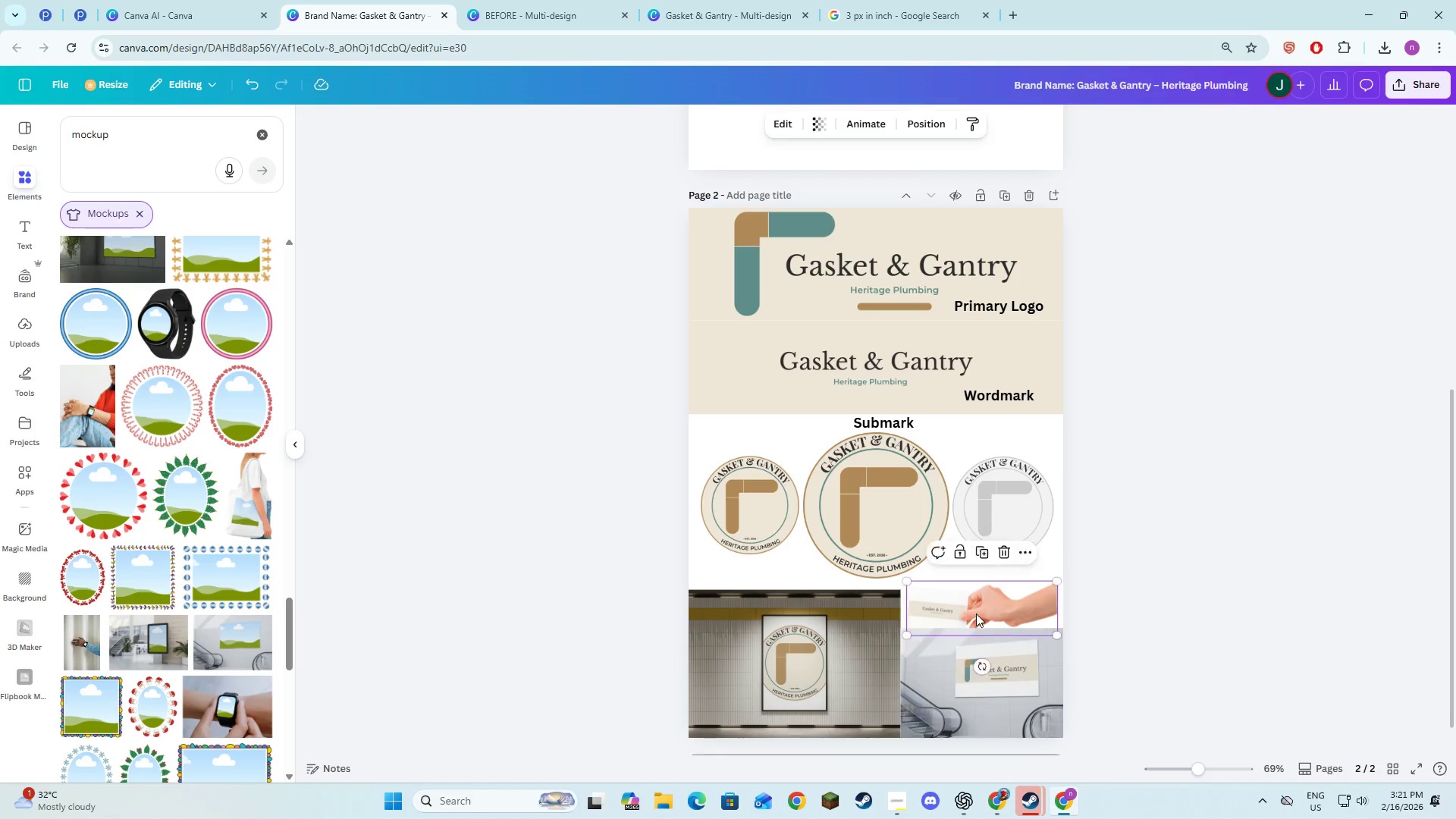 
left_click_drag(start_coordinate=[984, 607], to_coordinate=[984, 602])
 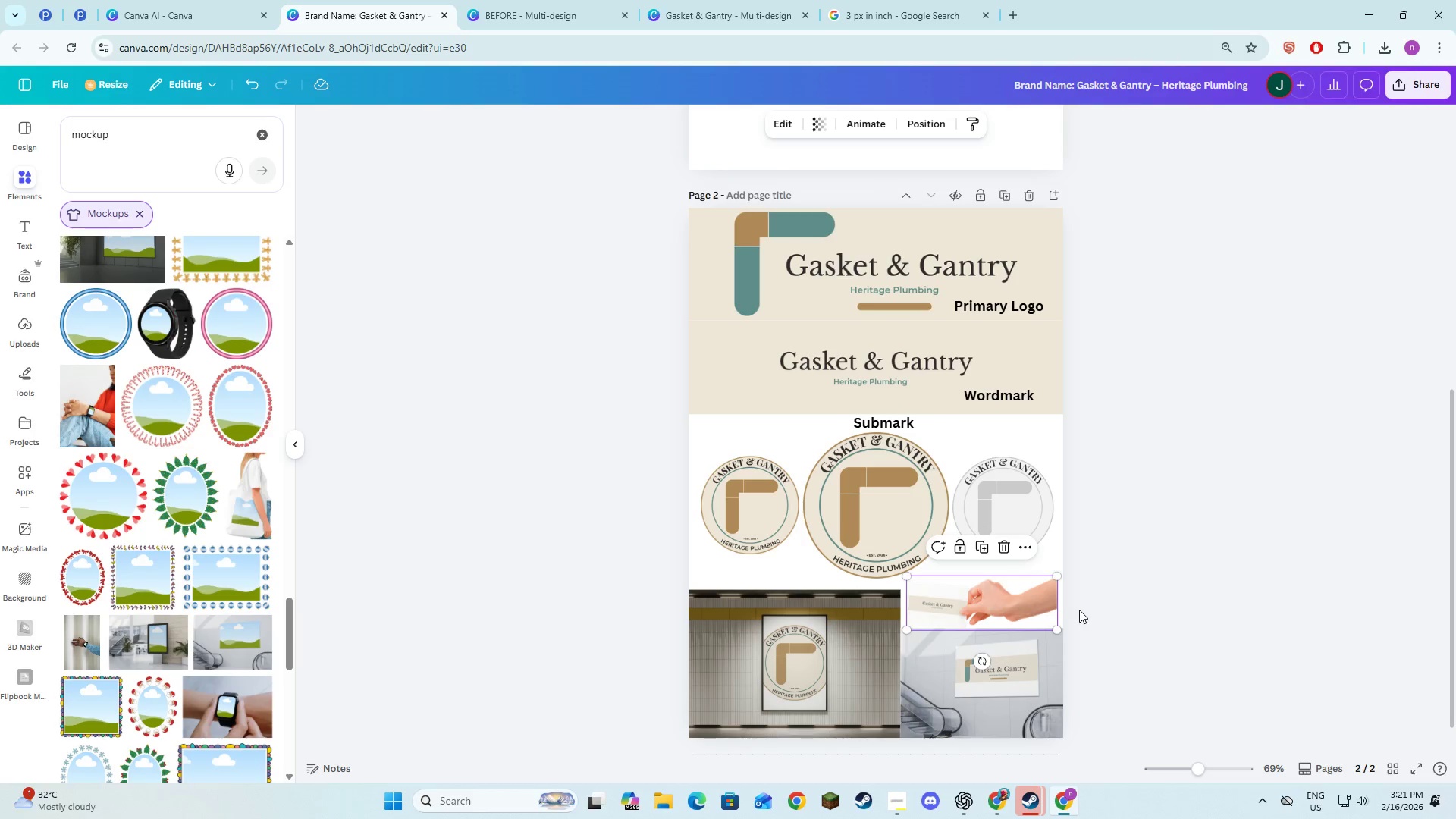 
left_click([1079, 610])
 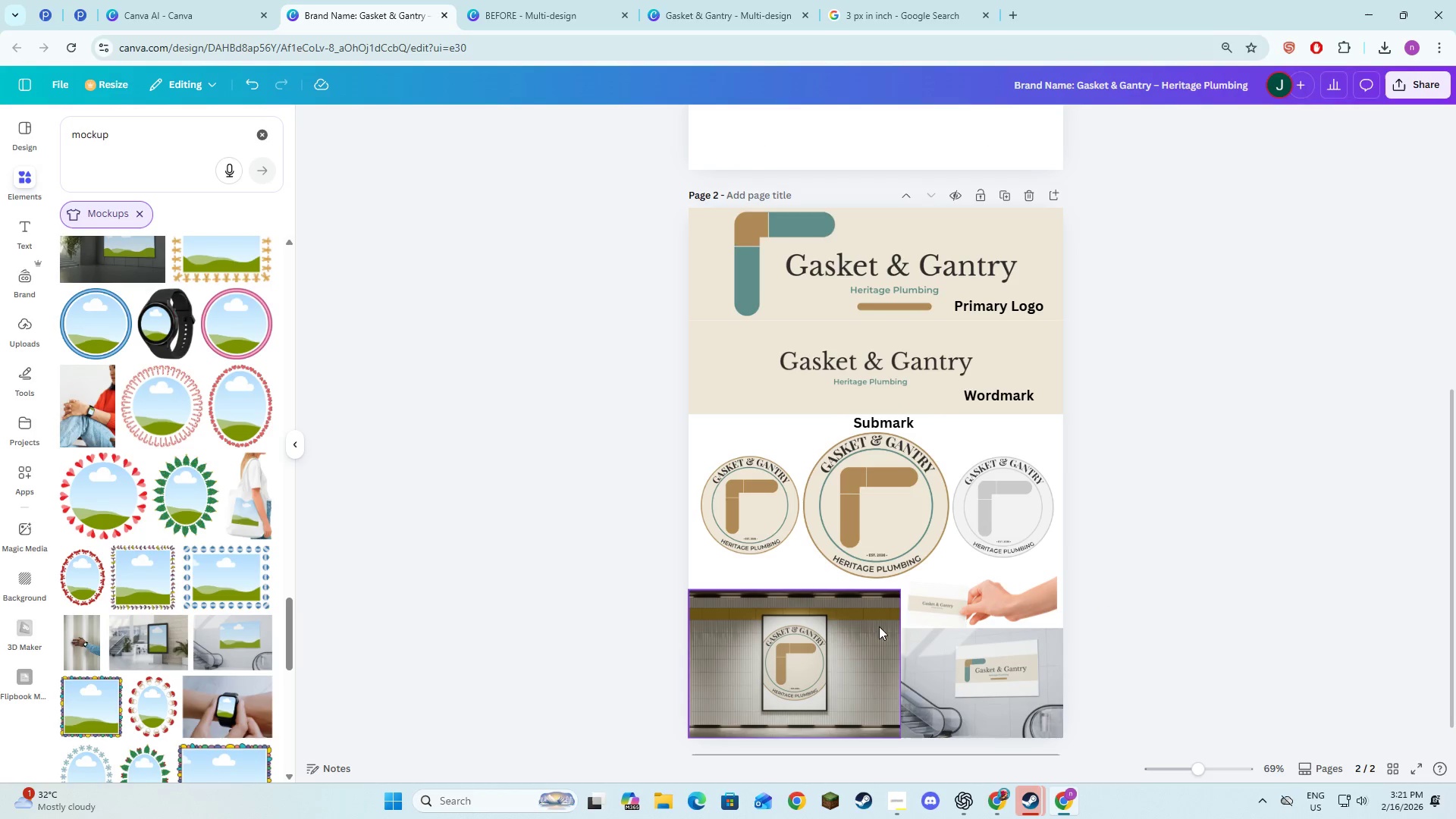 
left_click_drag(start_coordinate=[899, 588], to_coordinate=[896, 617])
 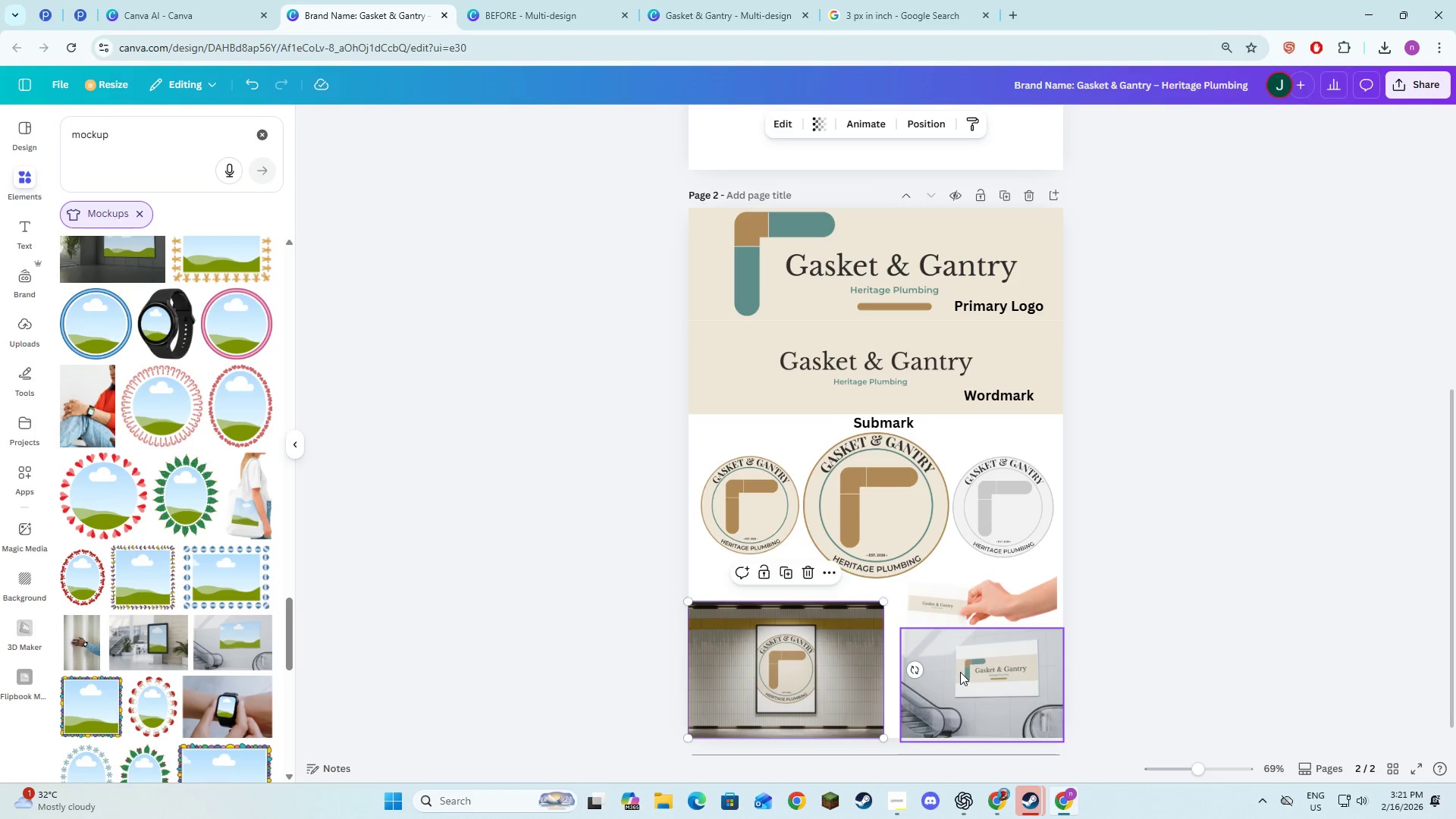 
left_click_drag(start_coordinate=[960, 679], to_coordinate=[956, 676])
 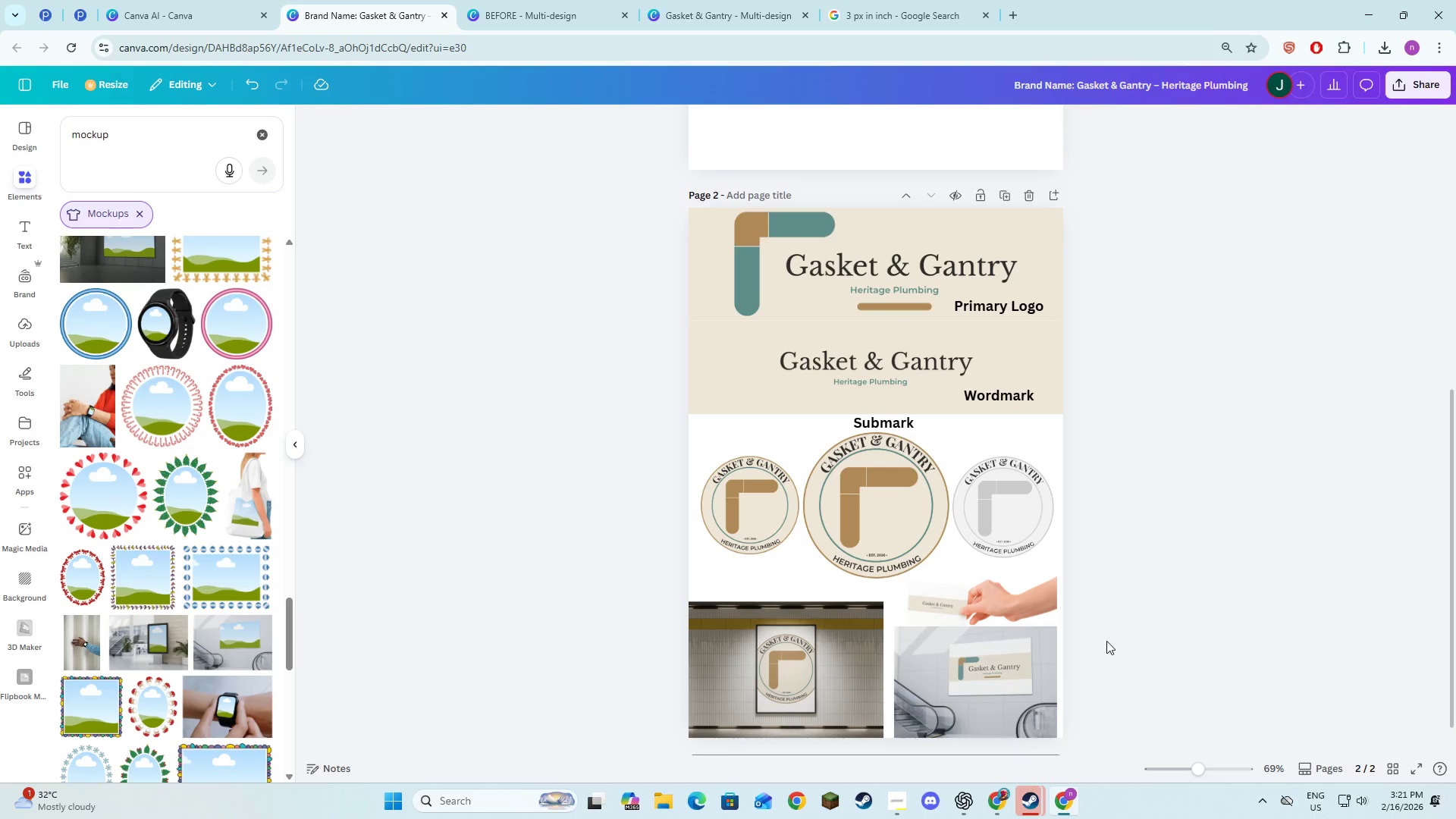 
left_click_drag(start_coordinate=[827, 661], to_coordinate=[832, 660])
 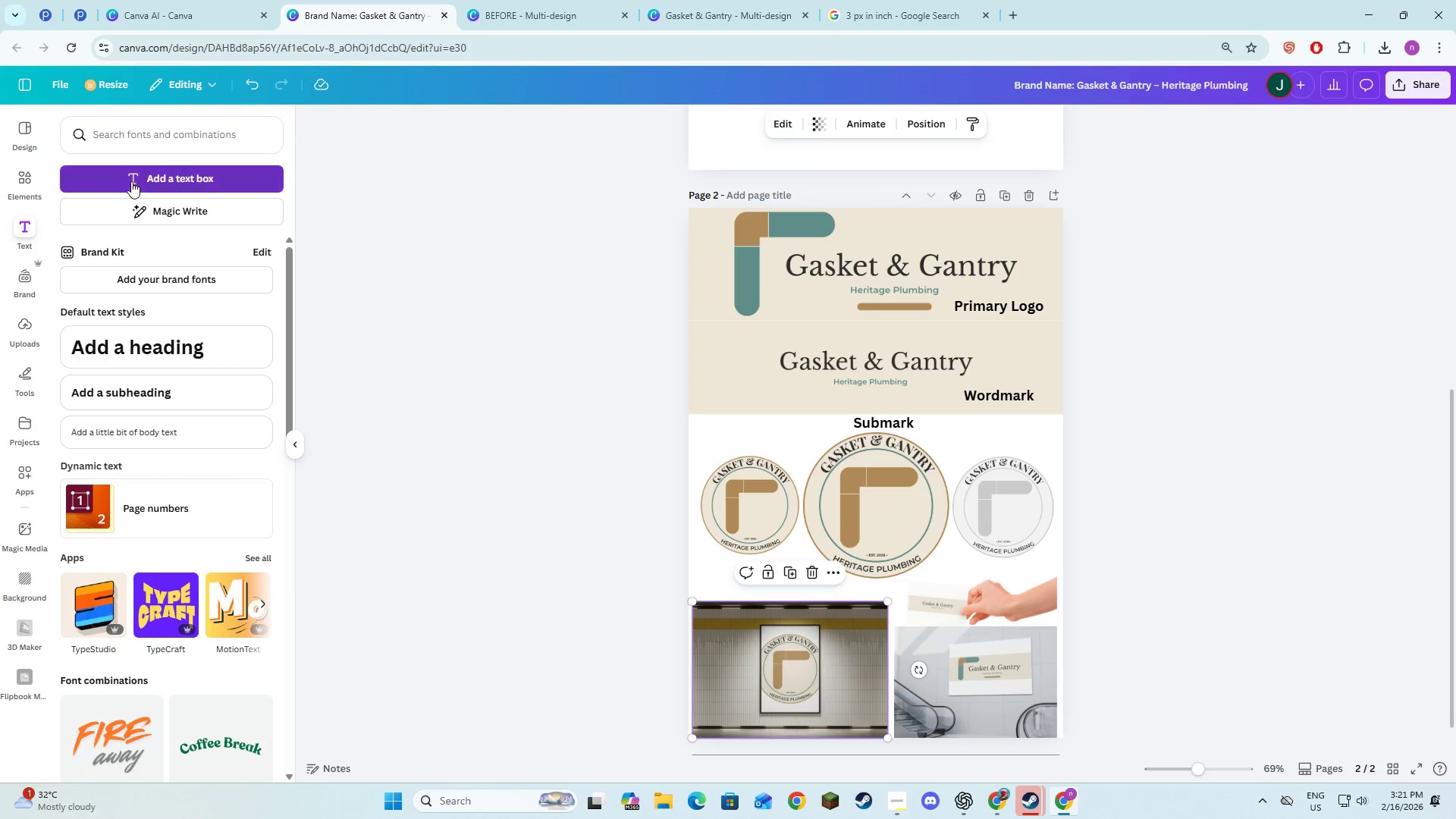 
type(Moc)
key(Backspace)
key(Backspace)
key(Backspace)
key(Backspace)
type(Sample)
 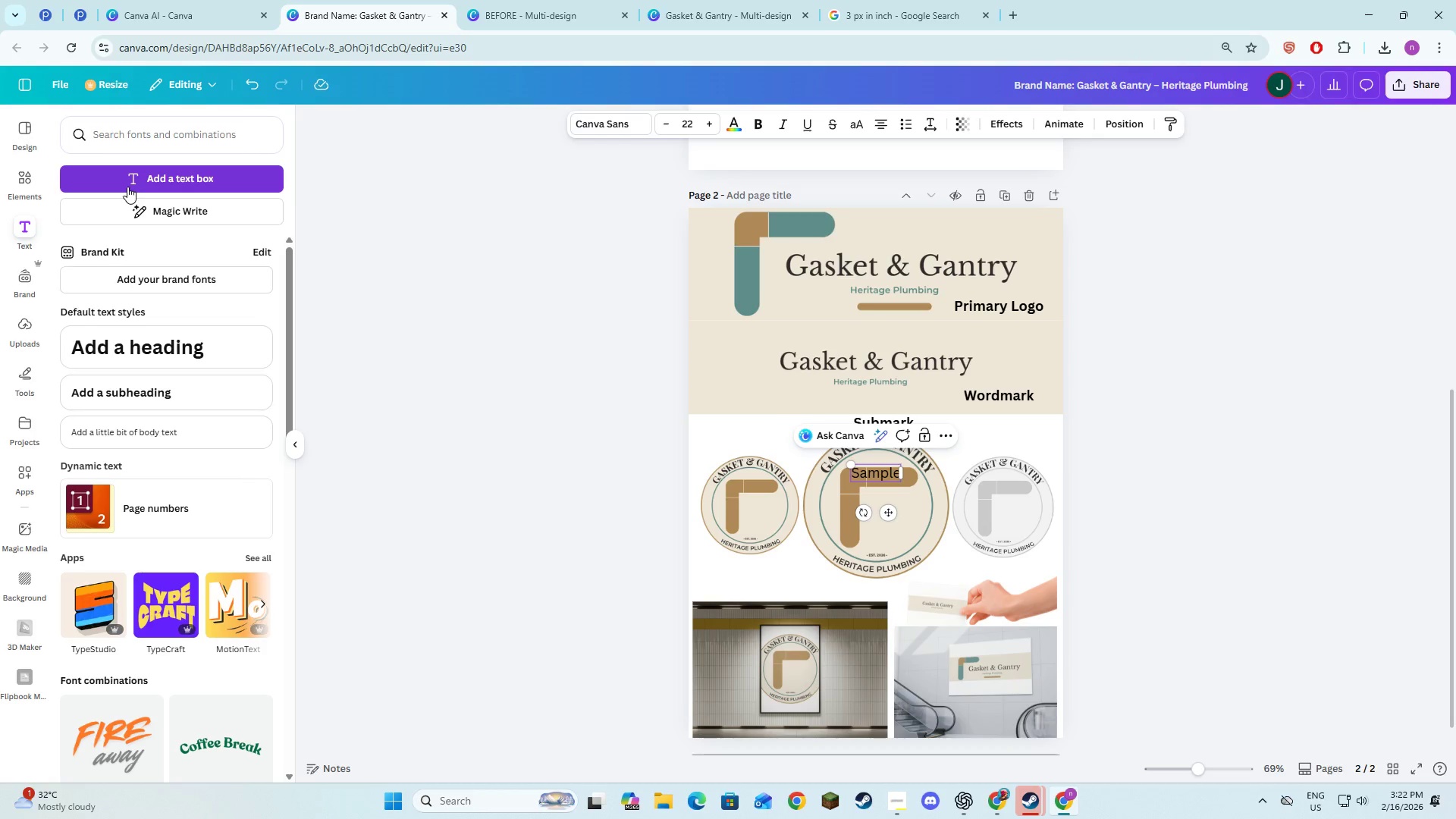 
key(Control+ControlLeft)
 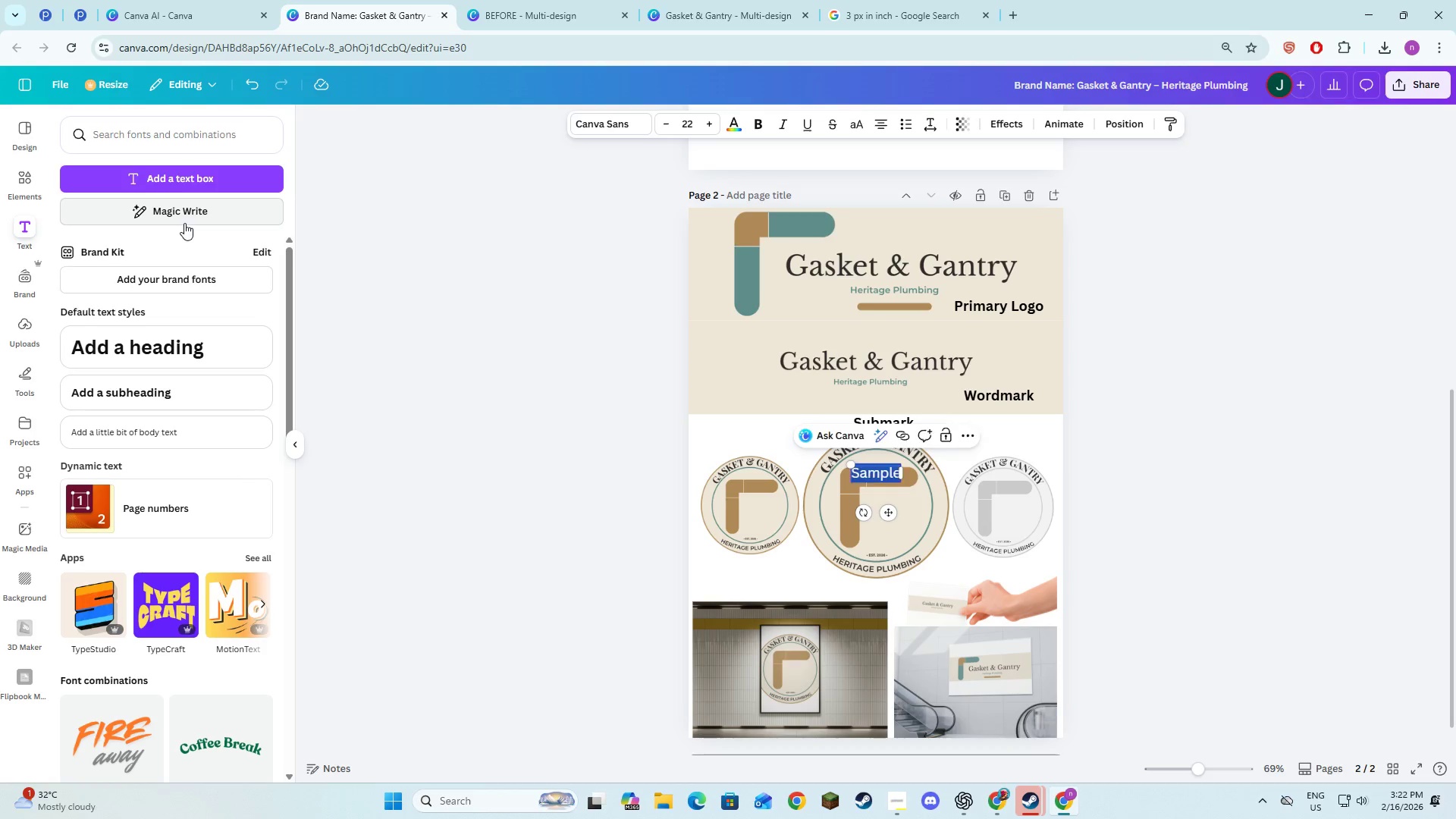 
key(Control+A)
 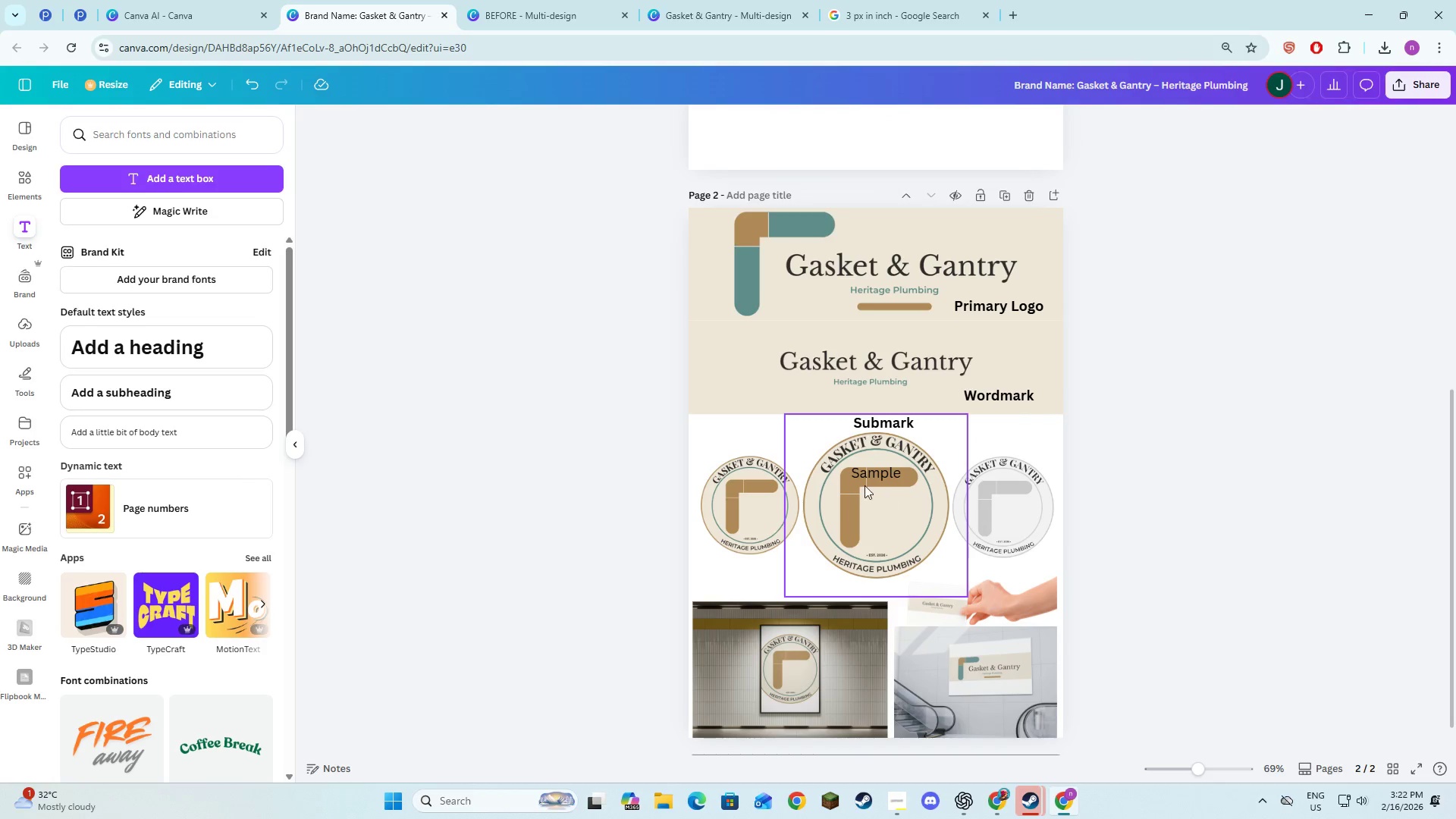 
left_click_drag(start_coordinate=[879, 471], to_coordinate=[896, 629])
 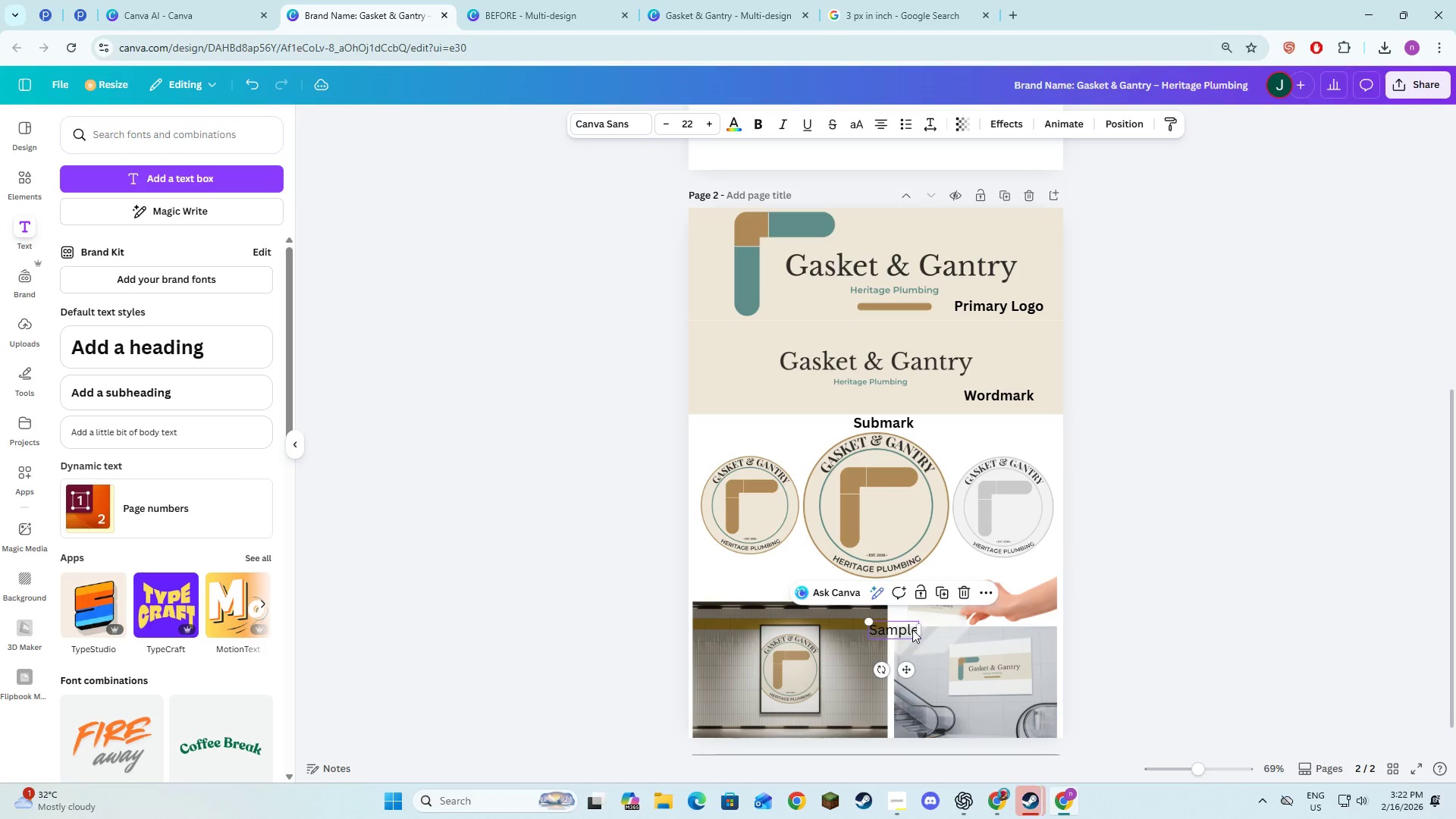 
left_click([912, 629])
 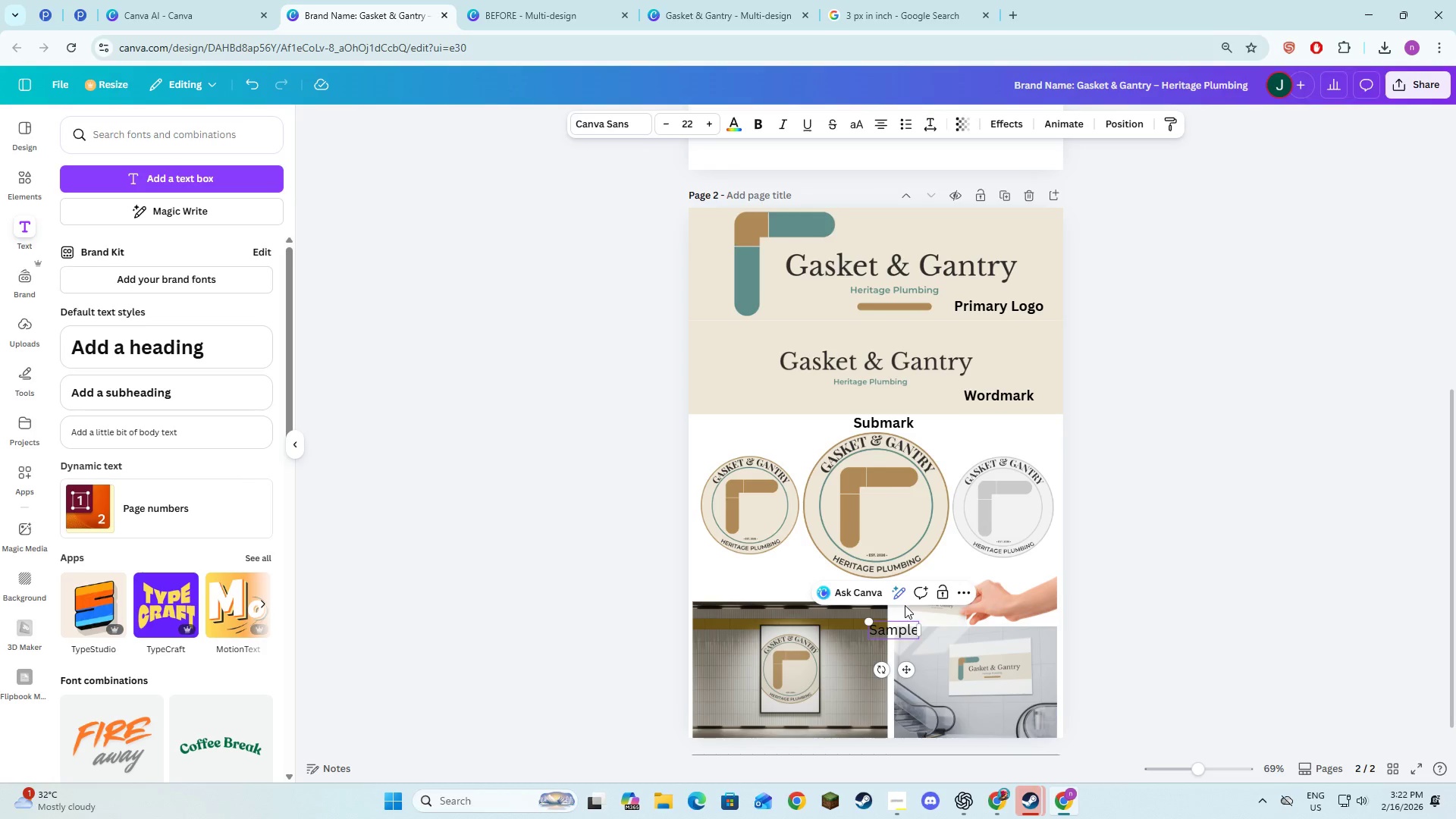 
key(ArrowRight)
 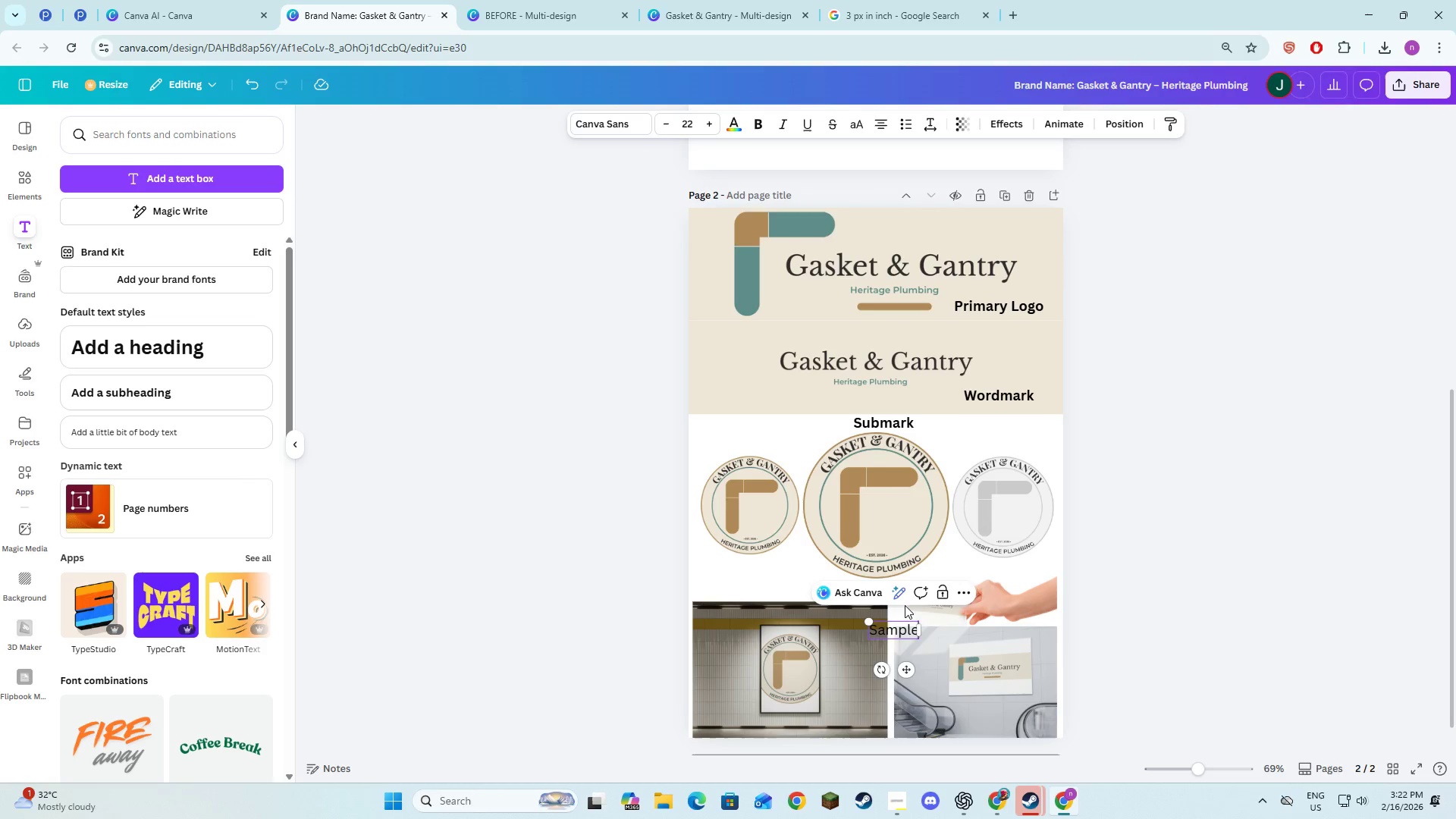 
key(S)
 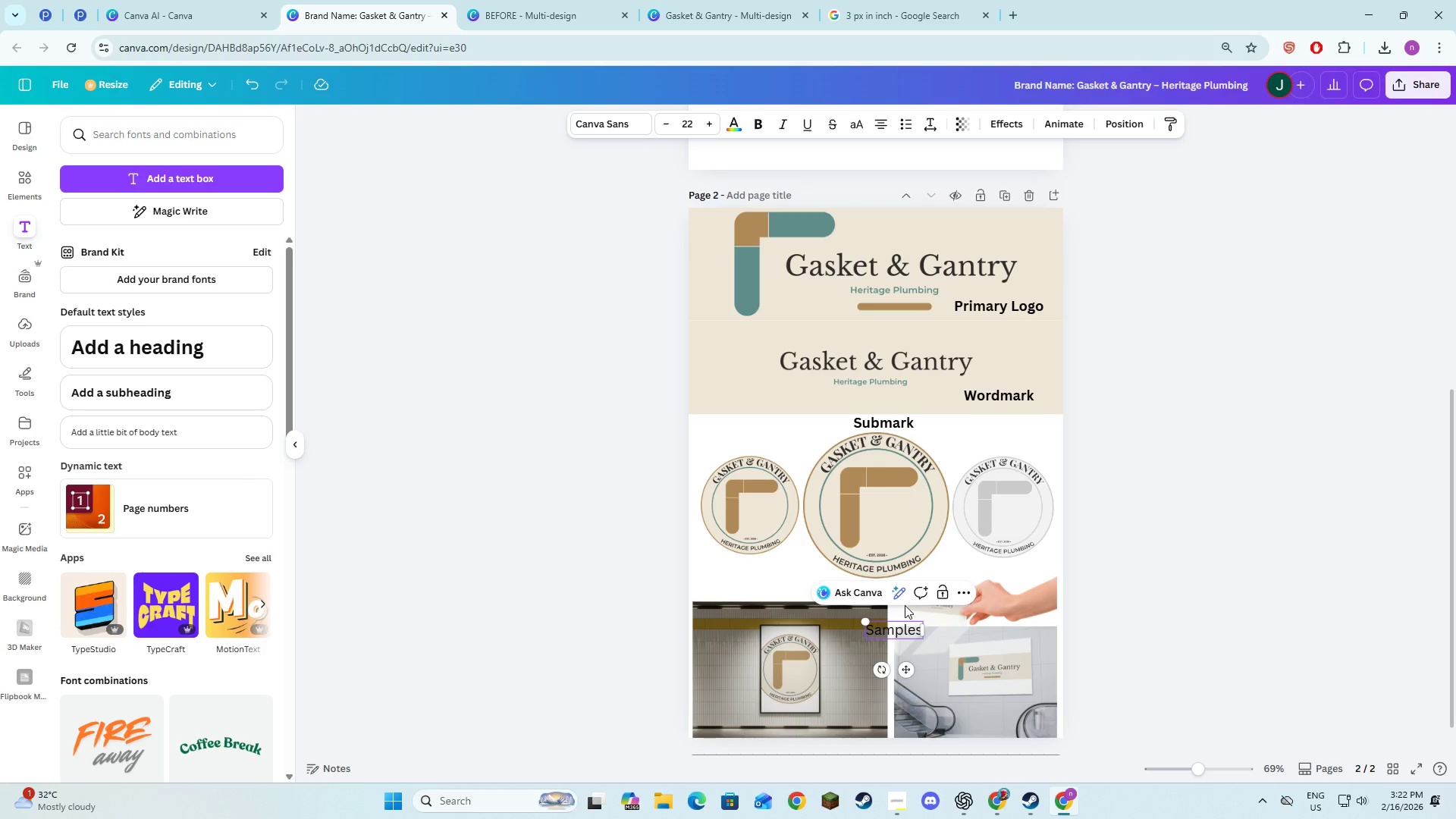 
key(NumpadEnter)
 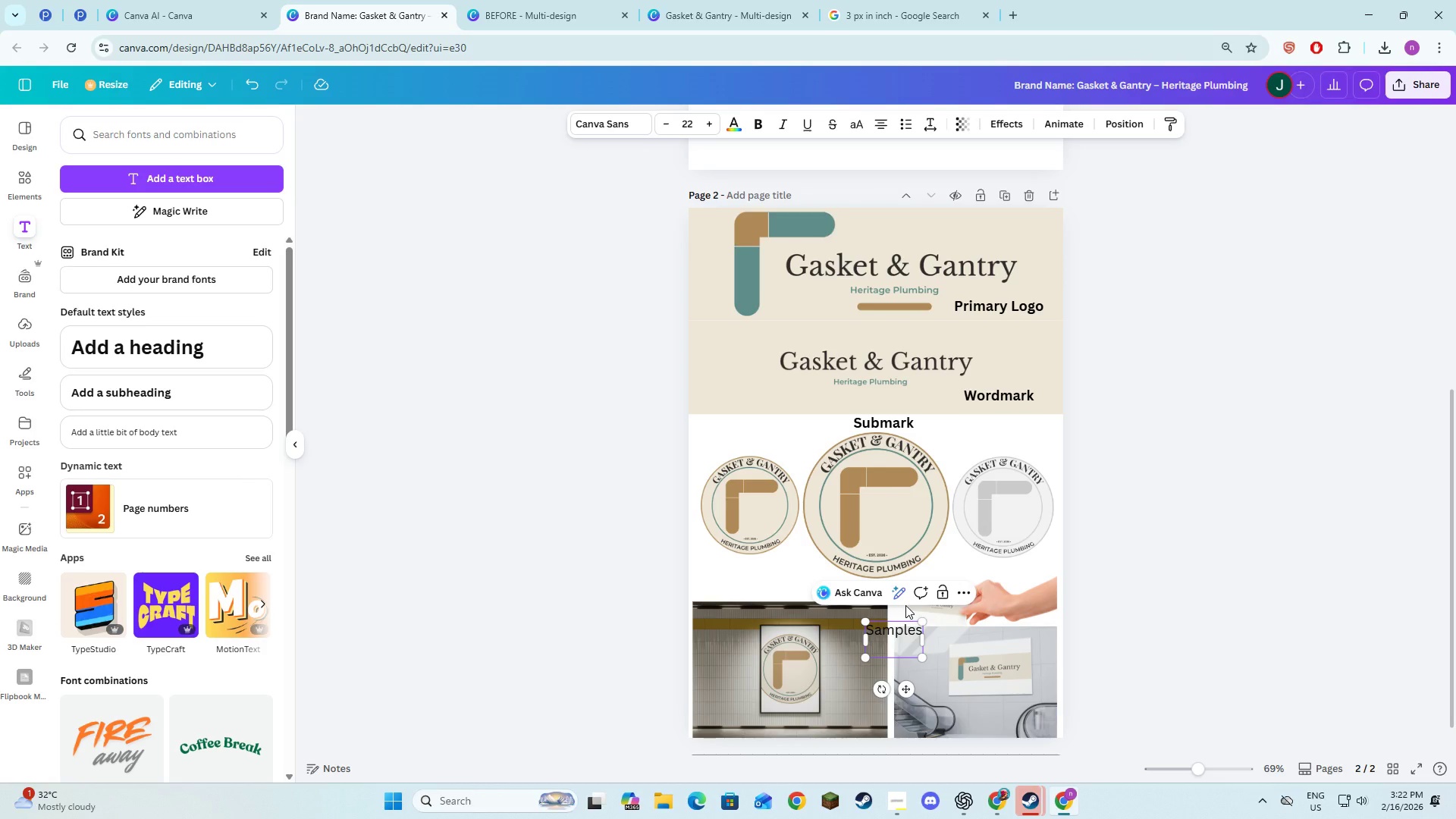 
key(Backspace)
 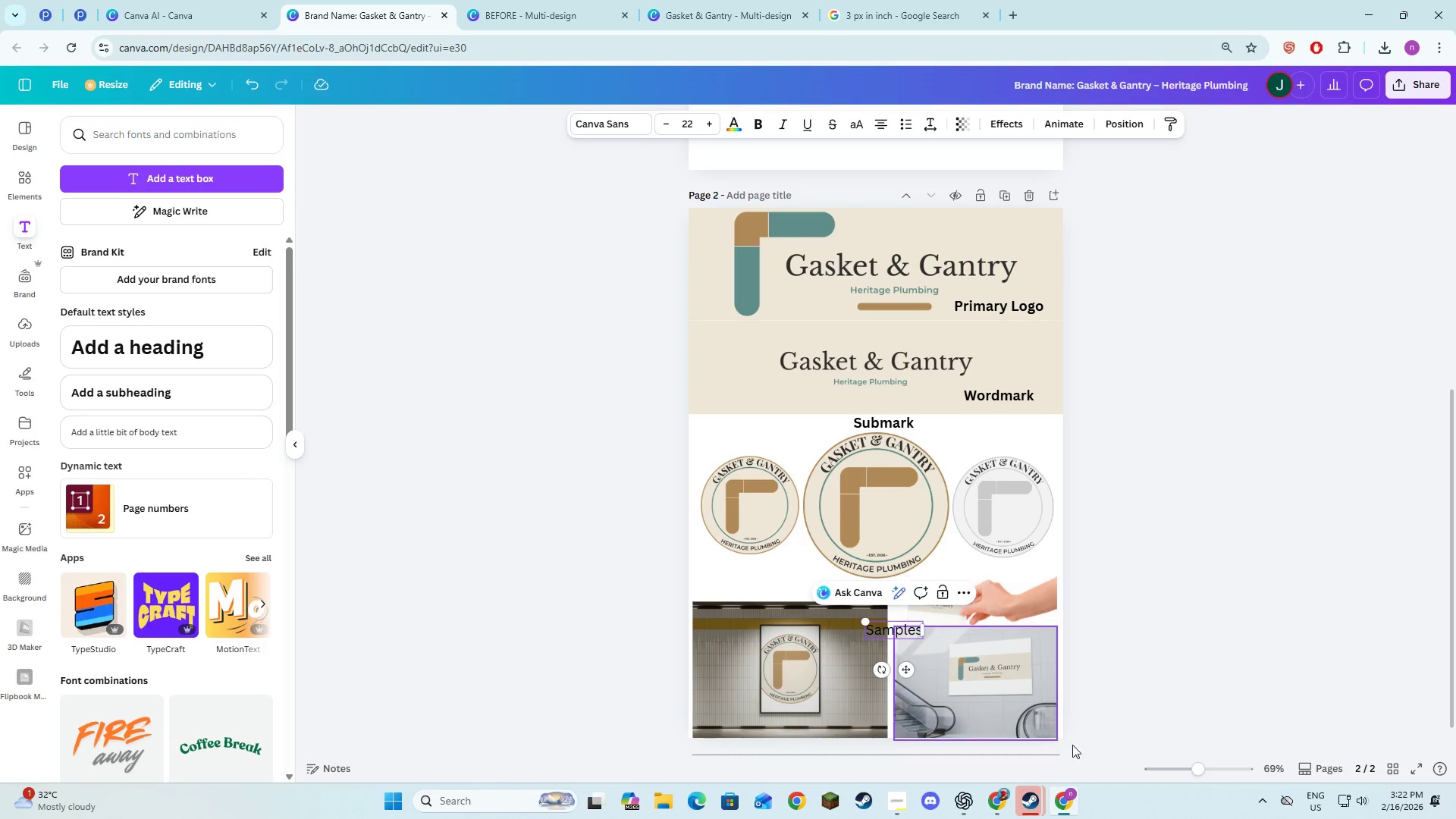 
left_click([1145, 748])
 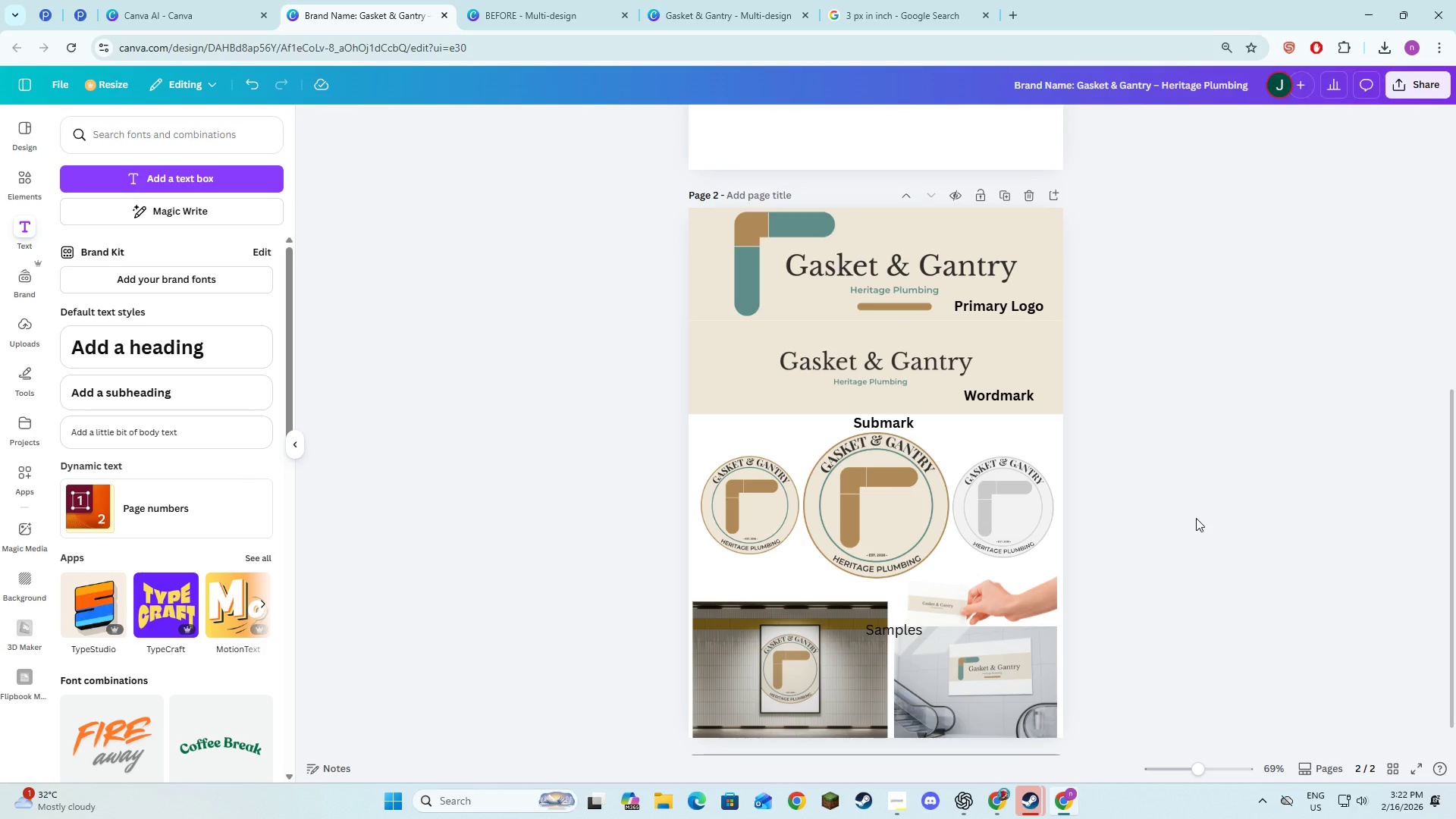 
key(Alt+AltLeft)
 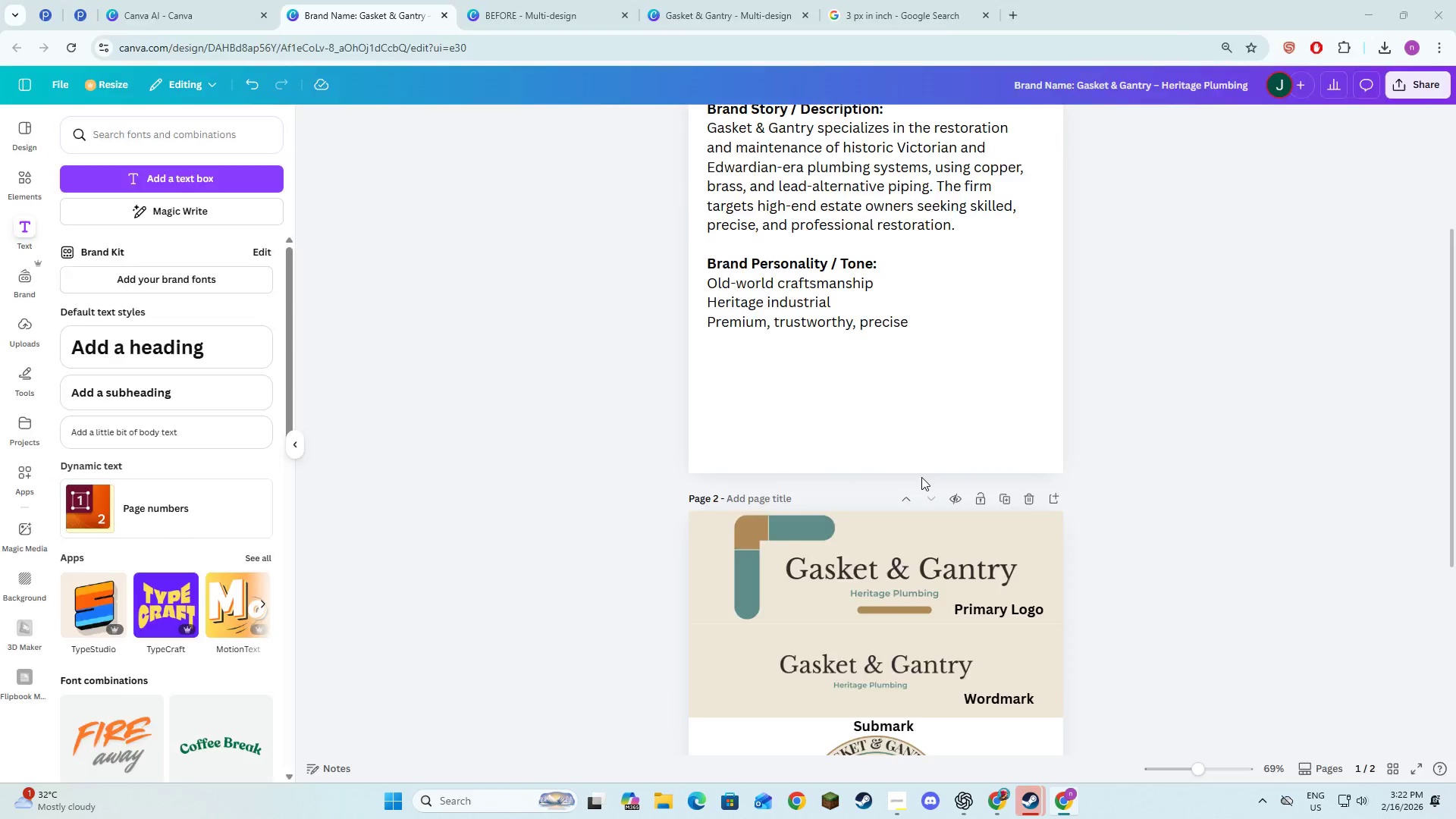 
key(Alt+Tab)
 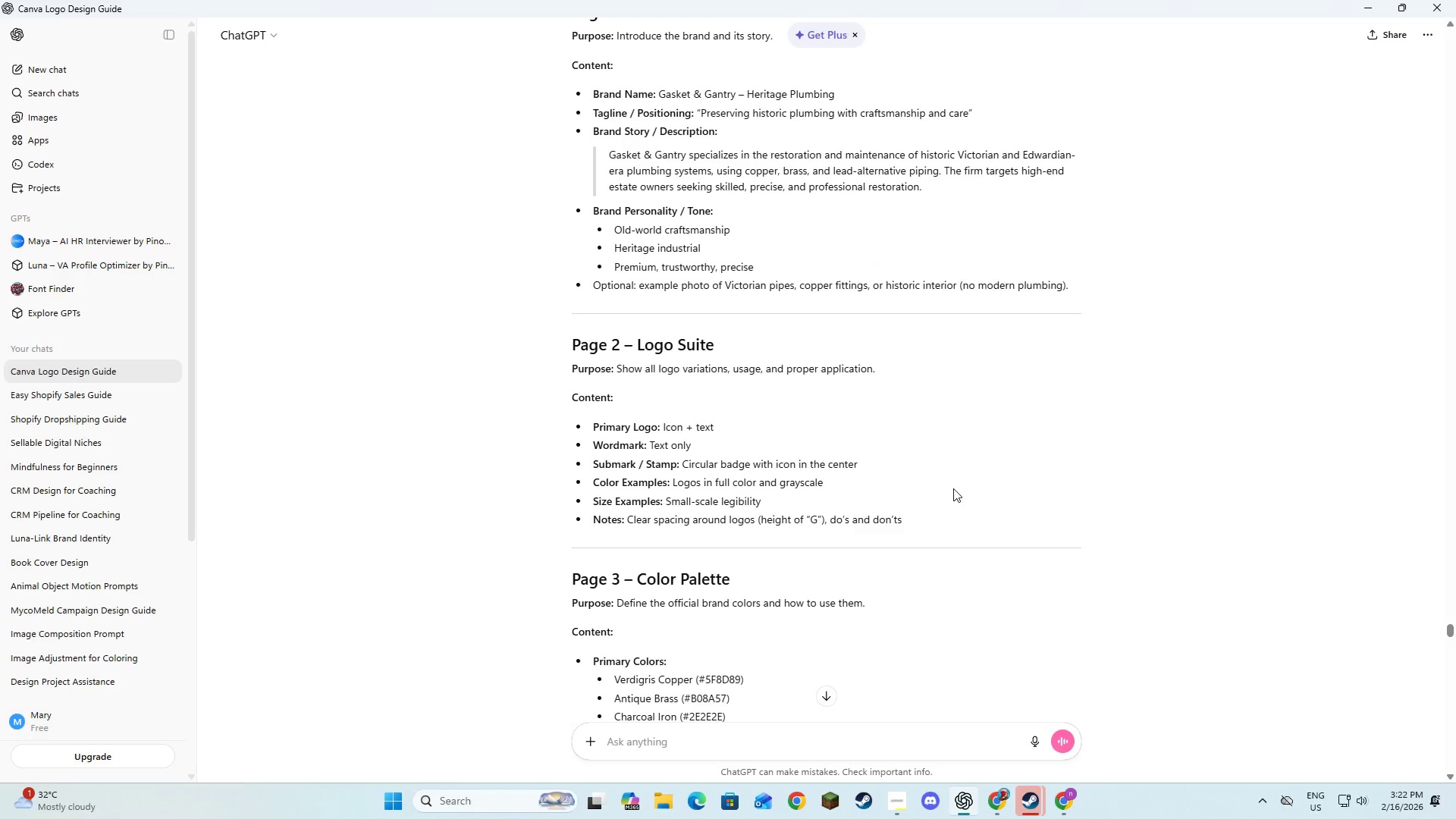 
scroll: coordinate [1150, 526], scroll_direction: up, amount: 4.0
 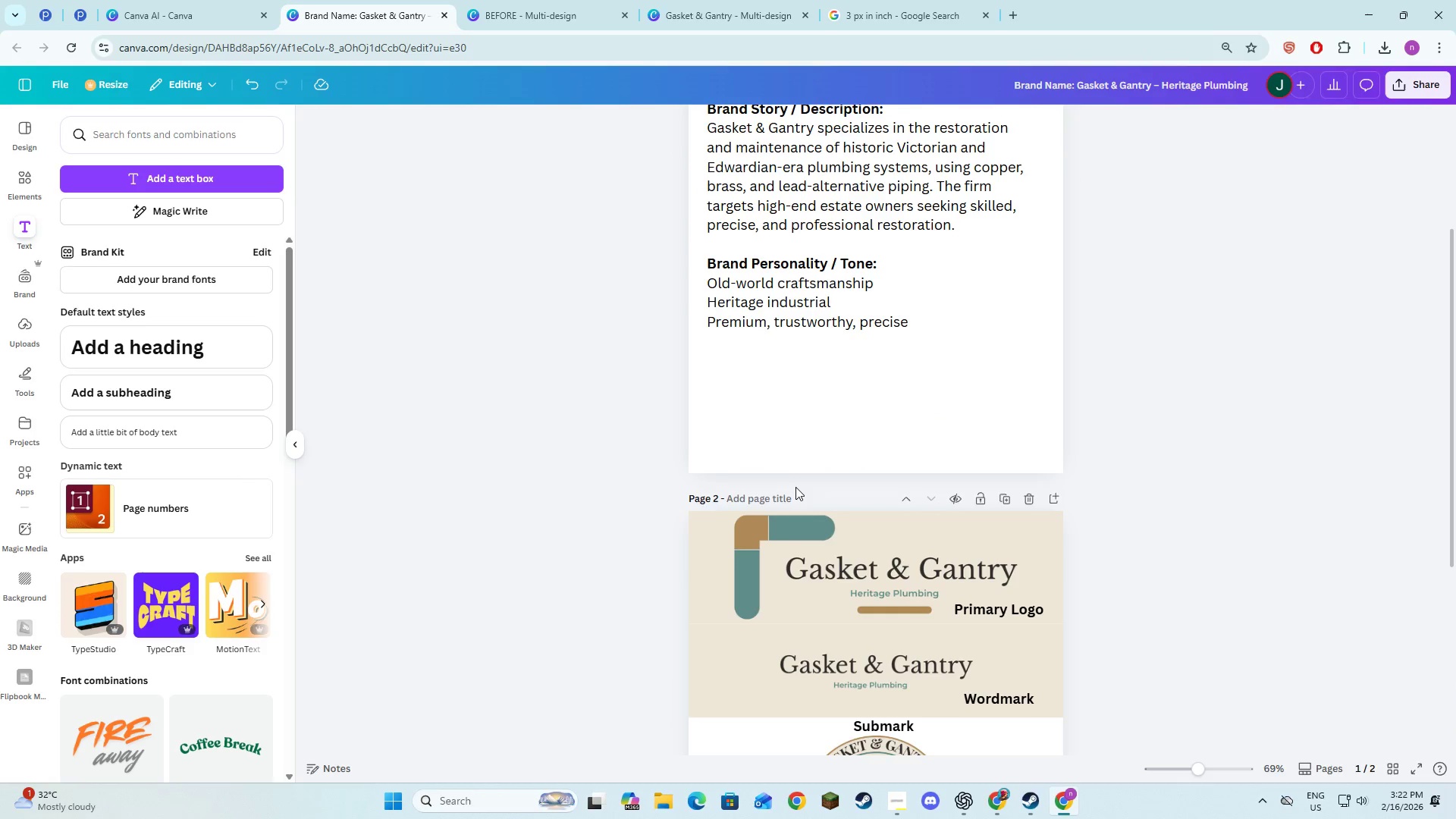 
key(Alt+AltLeft)
 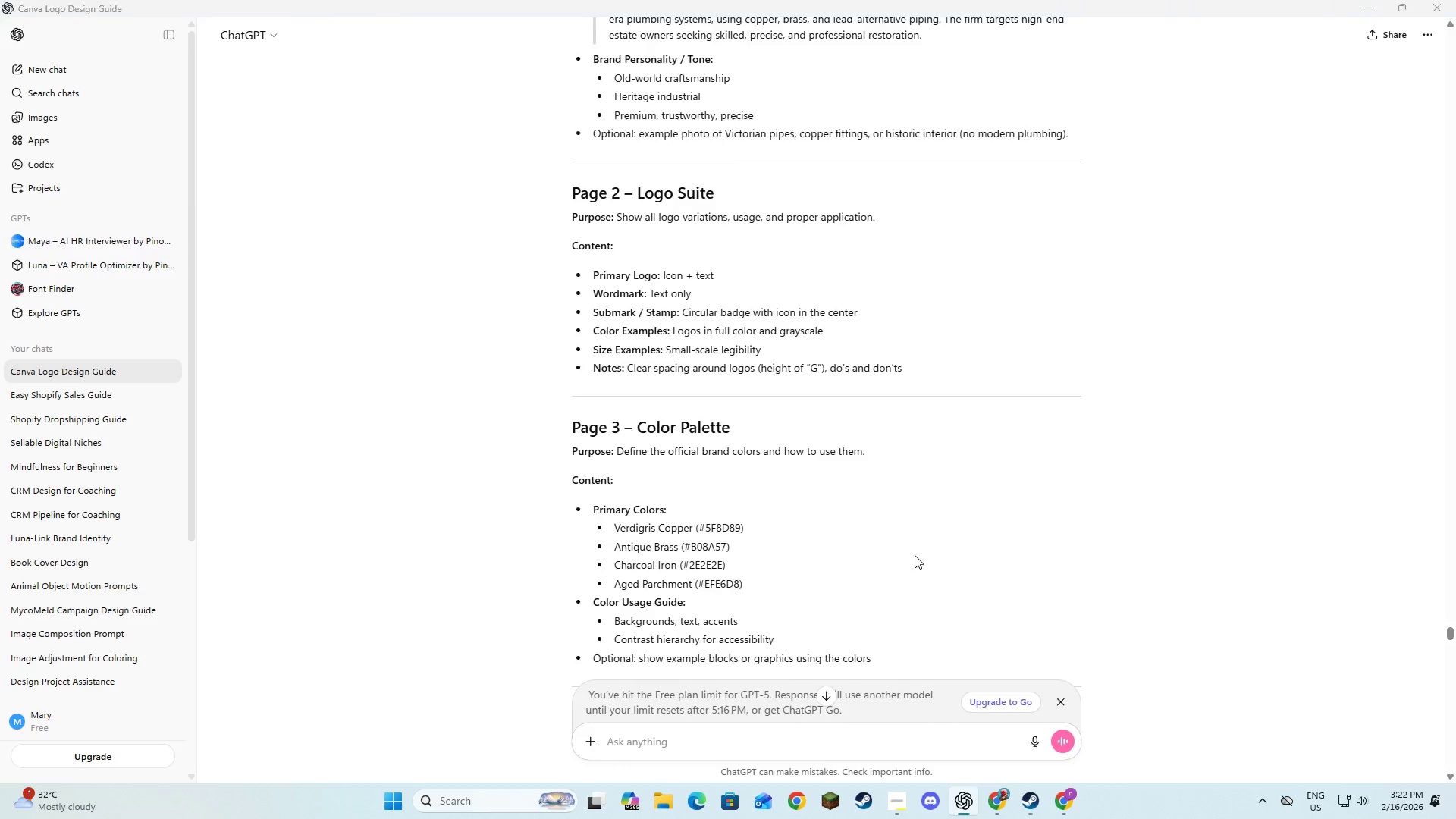 
key(Alt+Tab)
 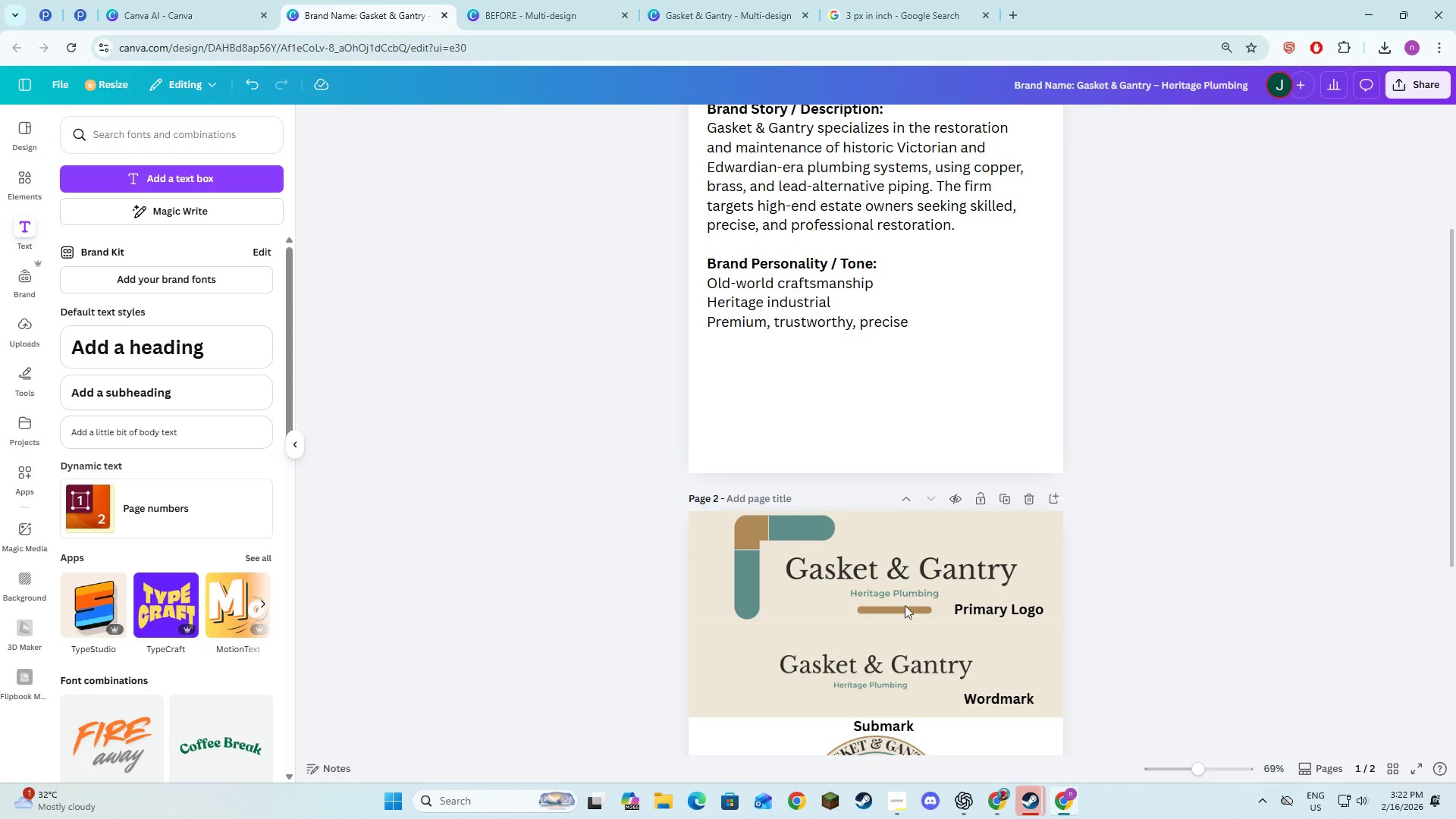 
left_click([871, 736])
 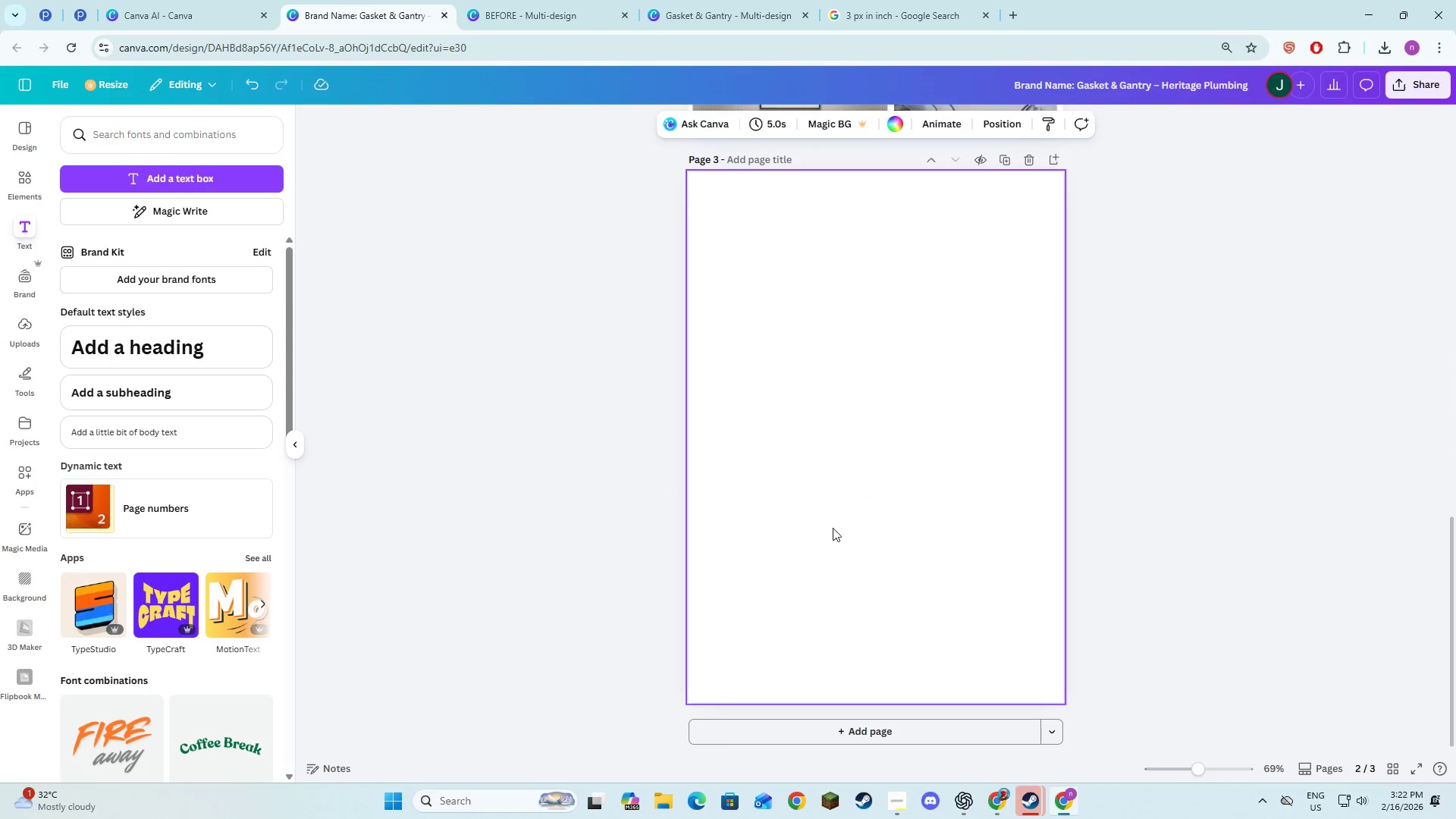 
scroll: coordinate [868, 563], scroll_direction: down, amount: 2.0
 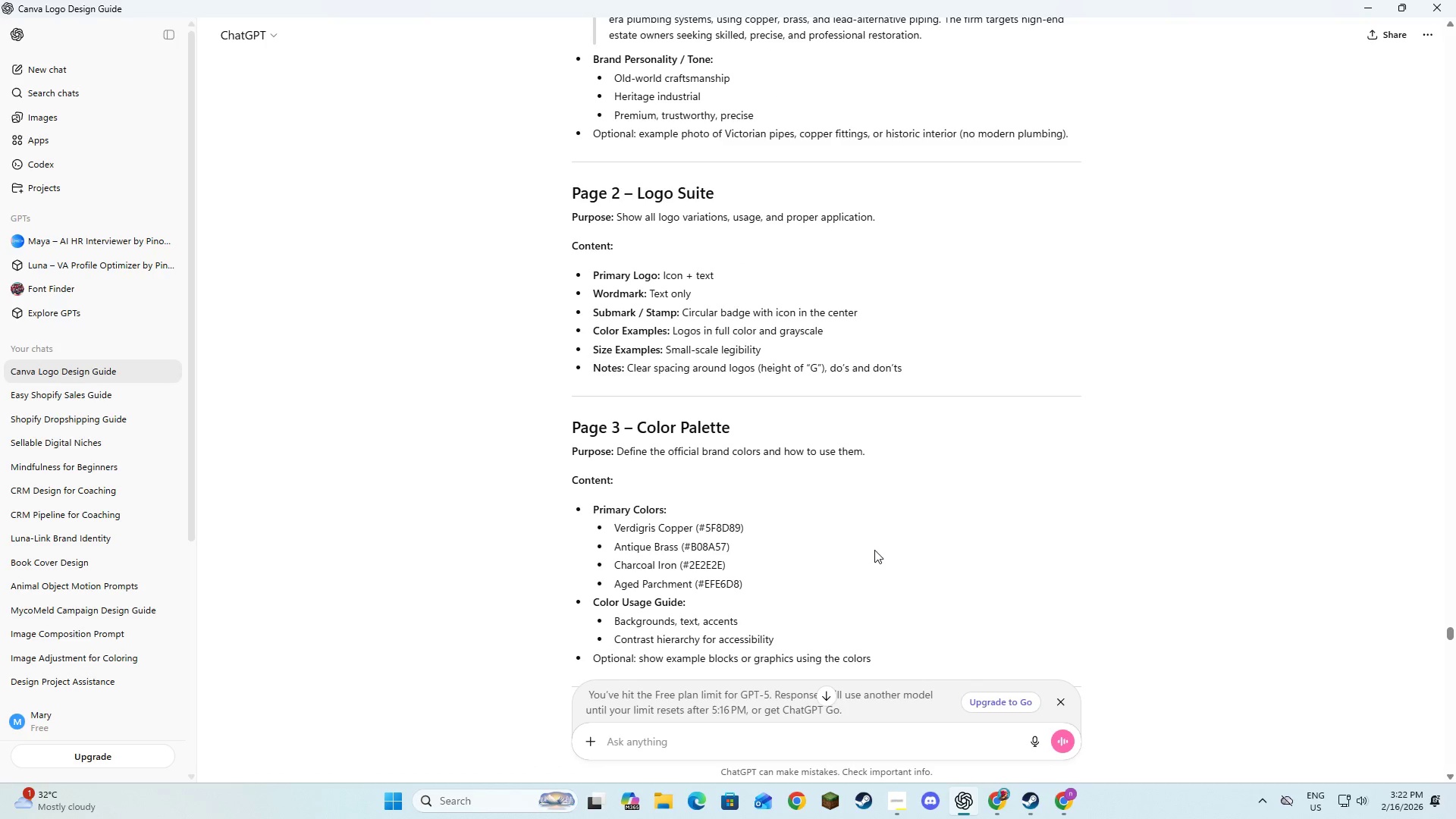 
left_click([852, 499])
 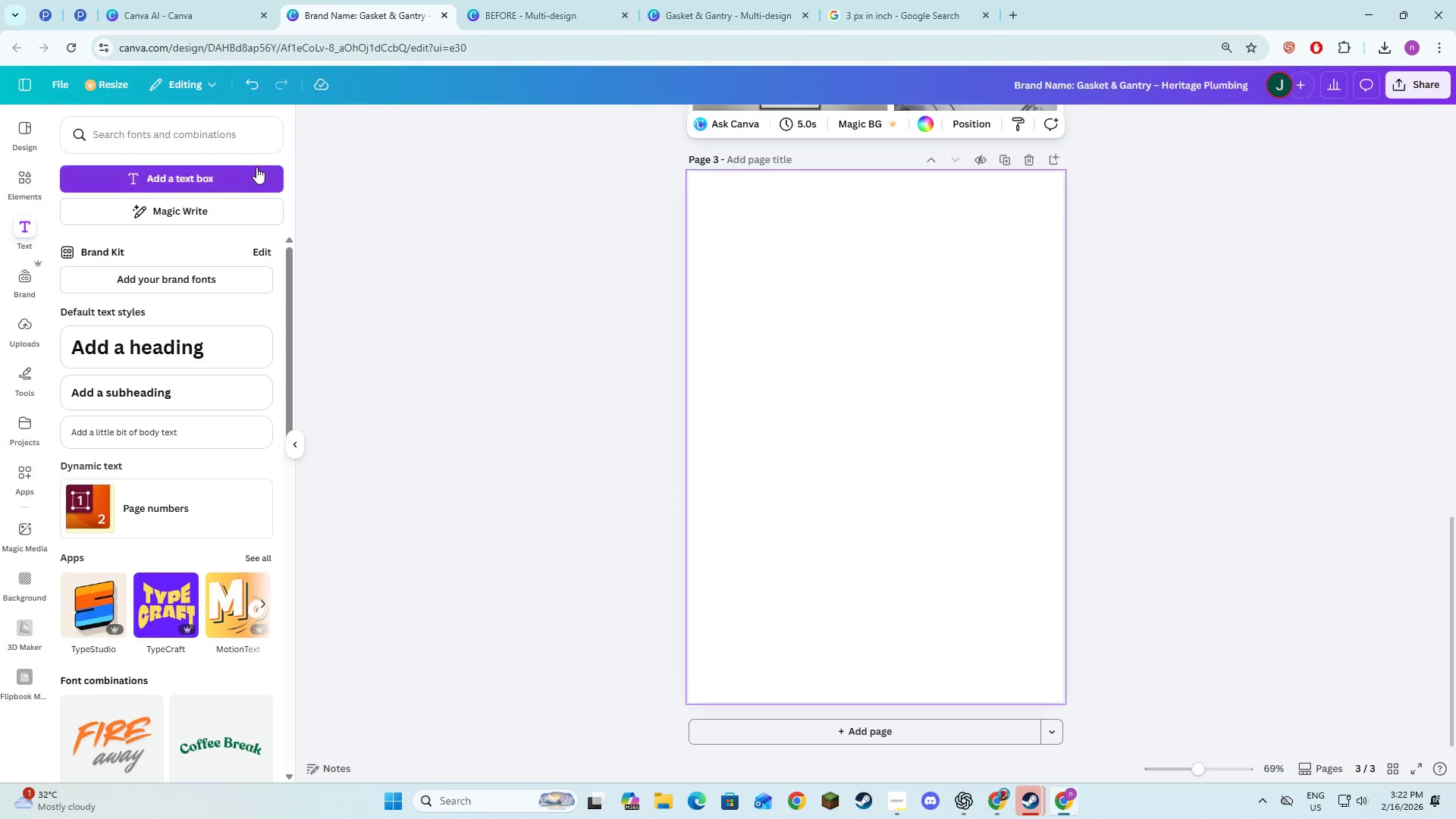 
scroll: coordinate [879, 574], scroll_direction: down, amount: 7.0
 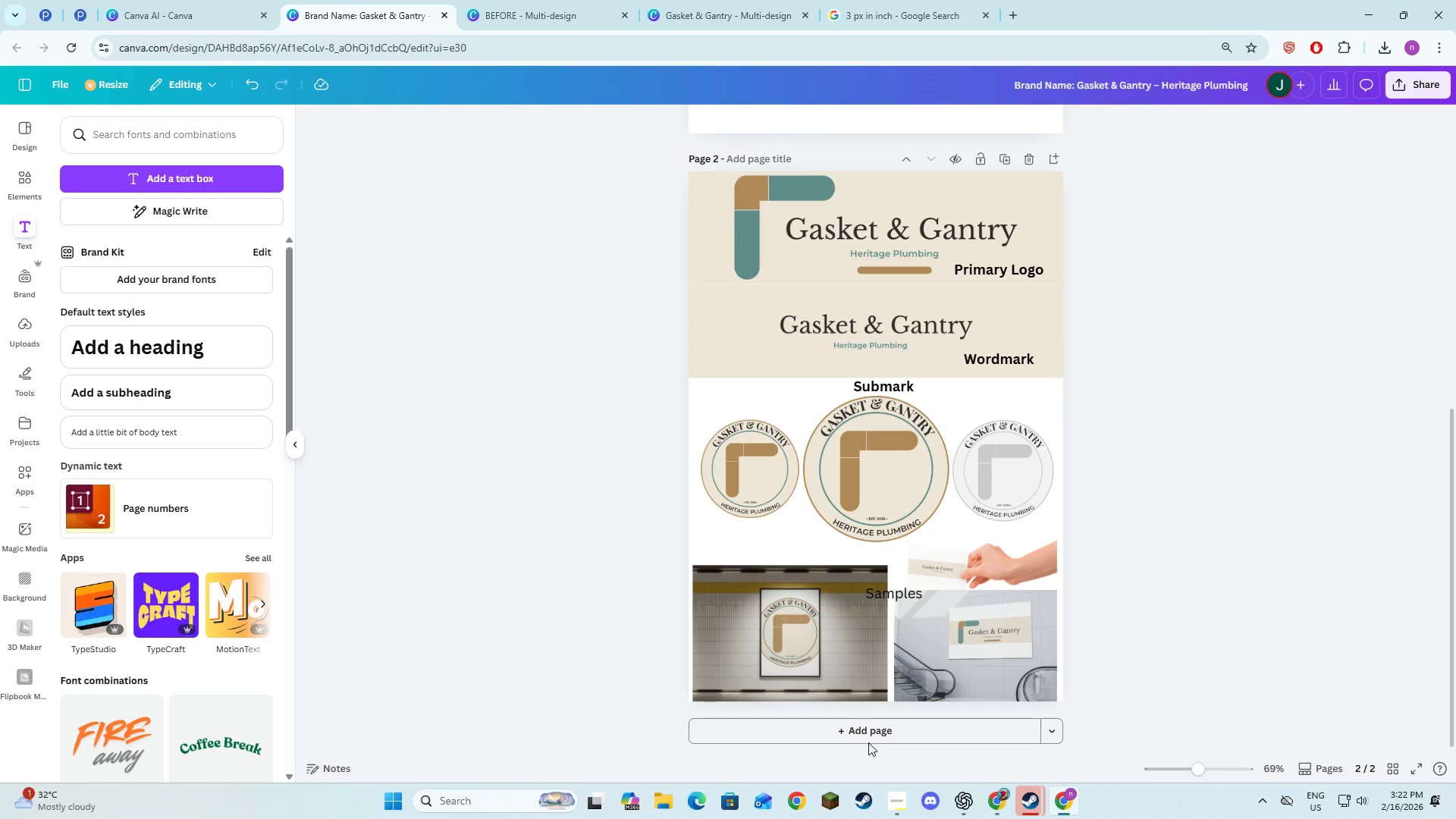 
left_click_drag(start_coordinate=[244, 167], to_coordinate=[246, 174])
 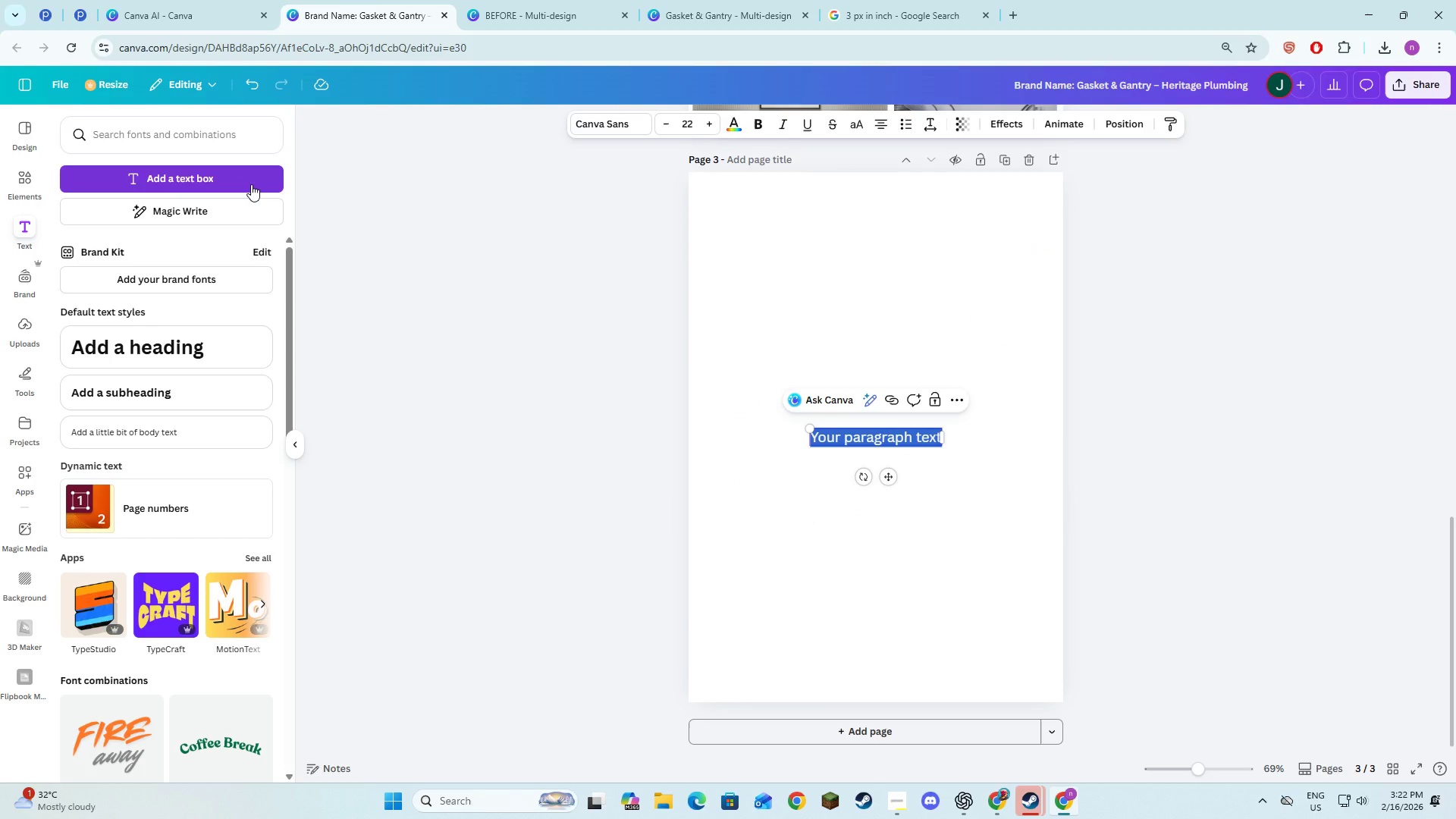 
type(Color Pallete)
 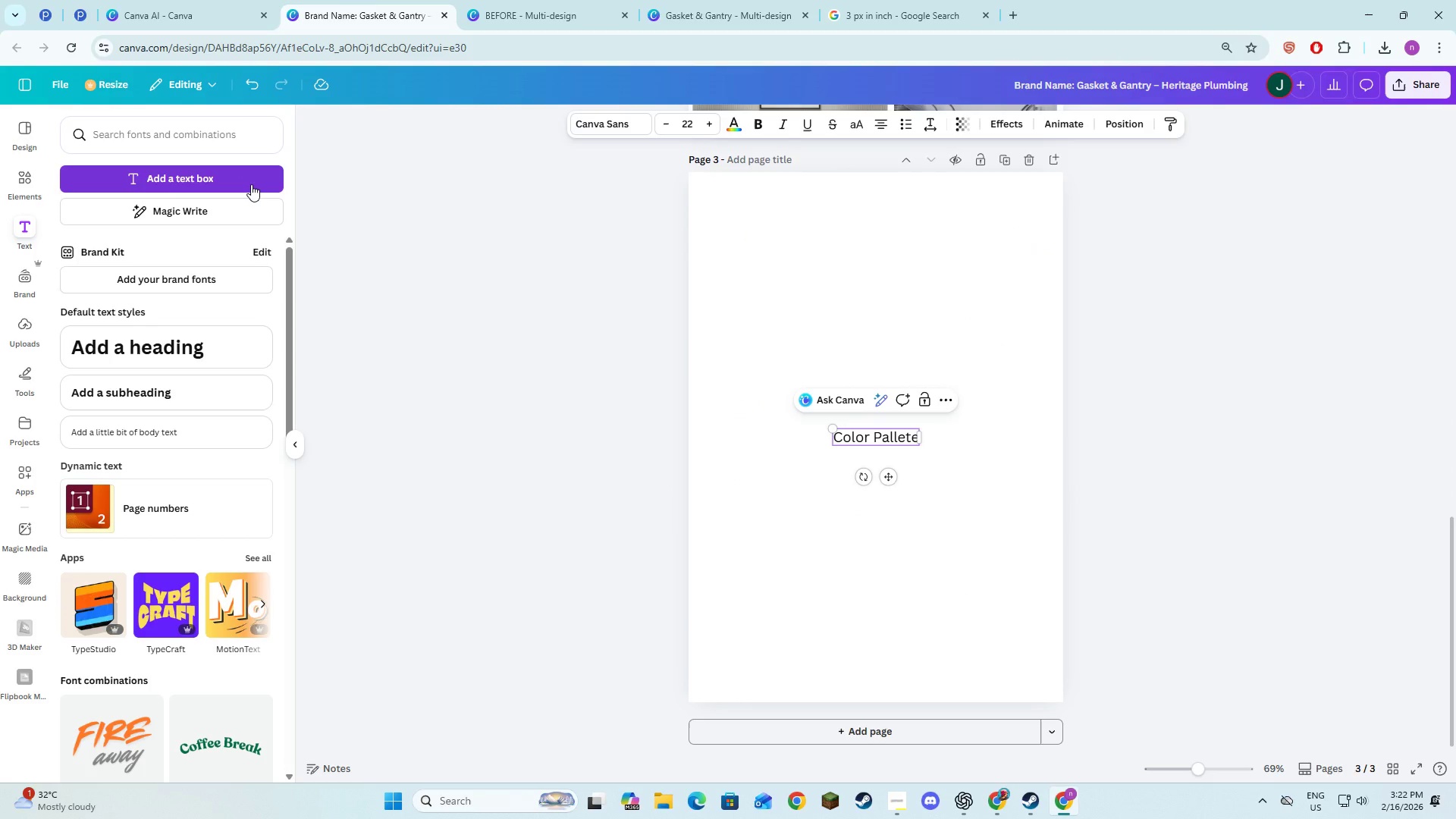 
key(Control+ControlLeft)
 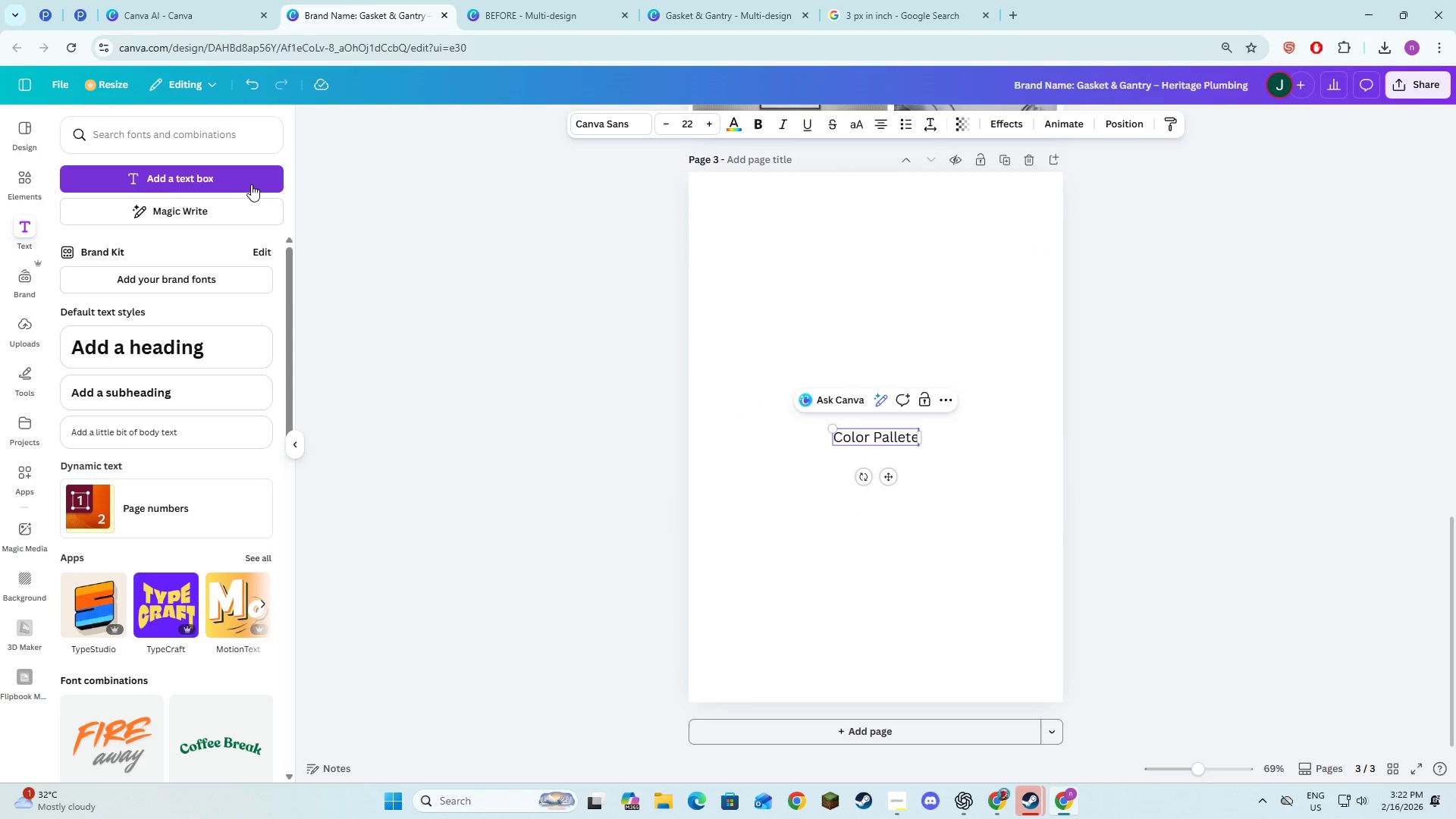 
key(Control+A)
 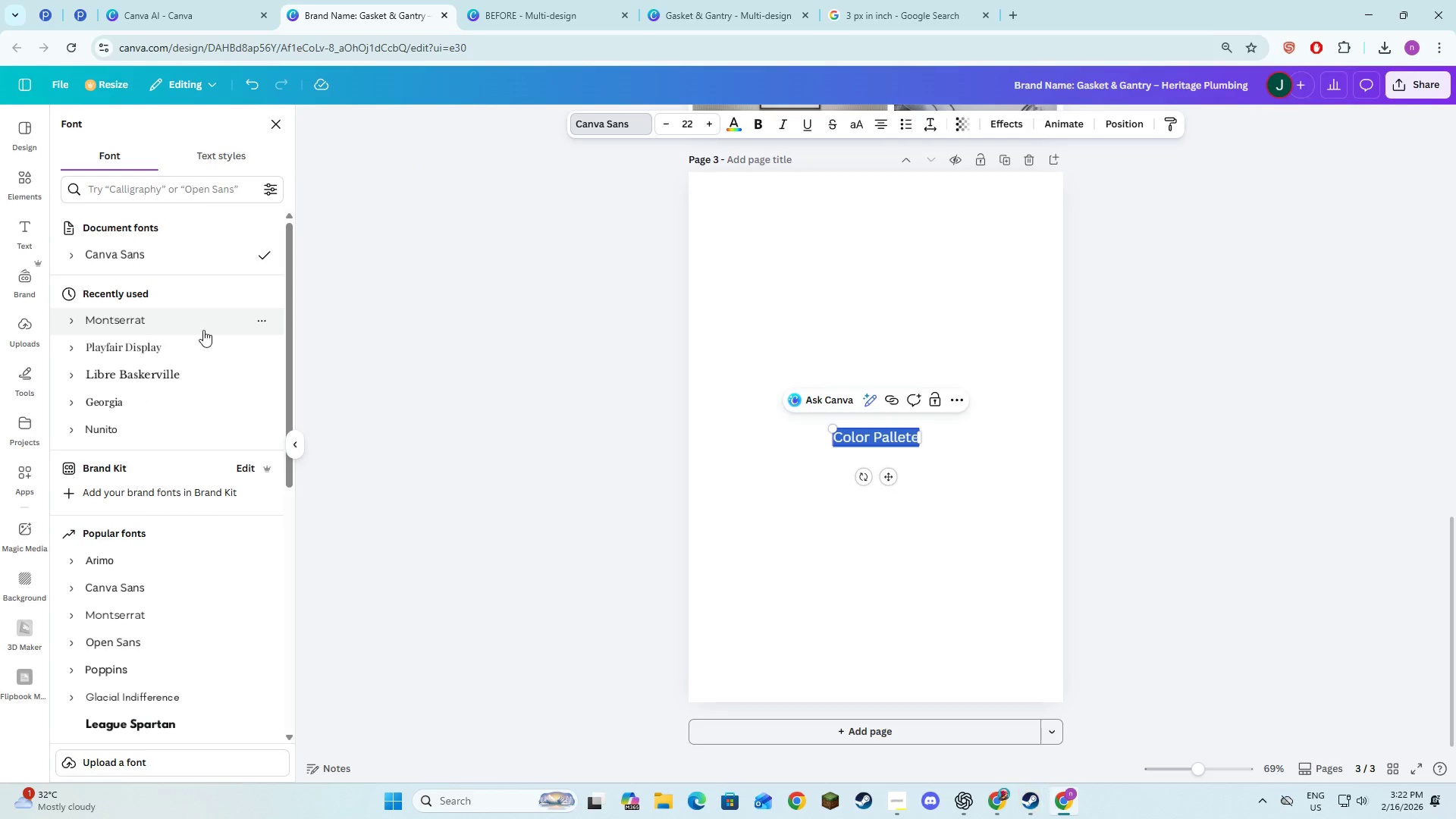 
left_click_drag(start_coordinate=[181, 352], to_coordinate=[178, 357])
 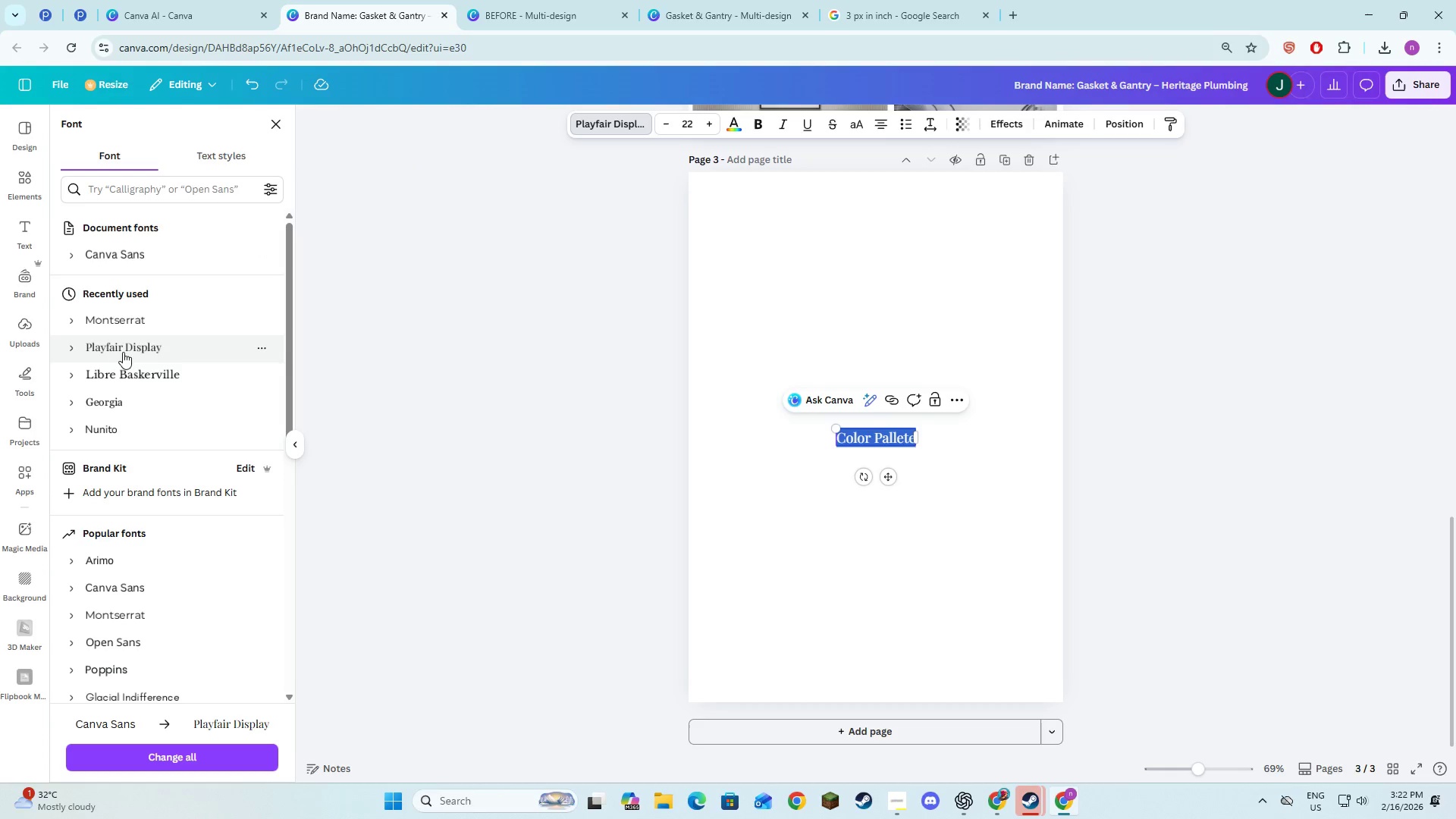 
mouse_move([166, 354])
 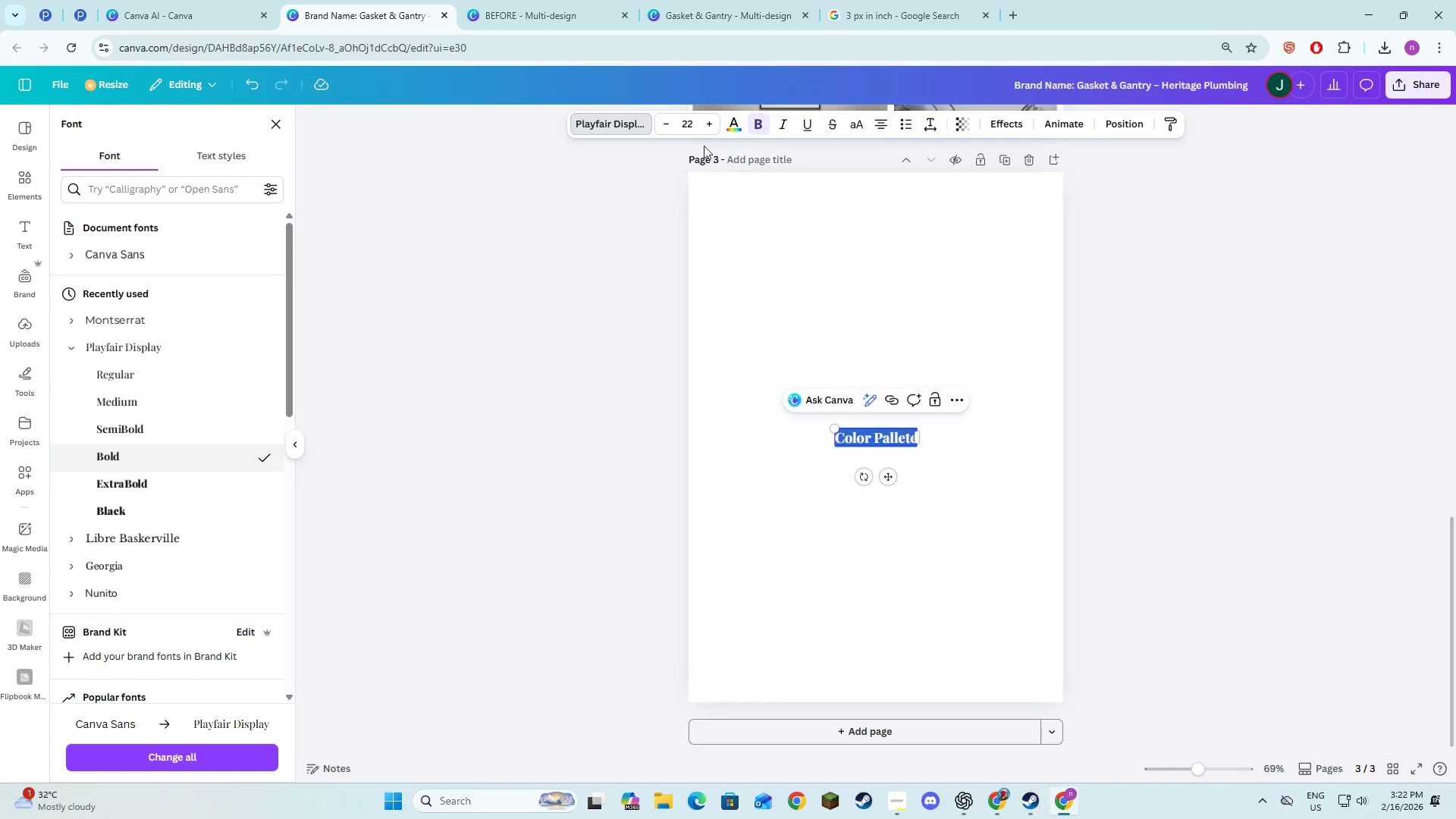 
double_click([713, 130])
 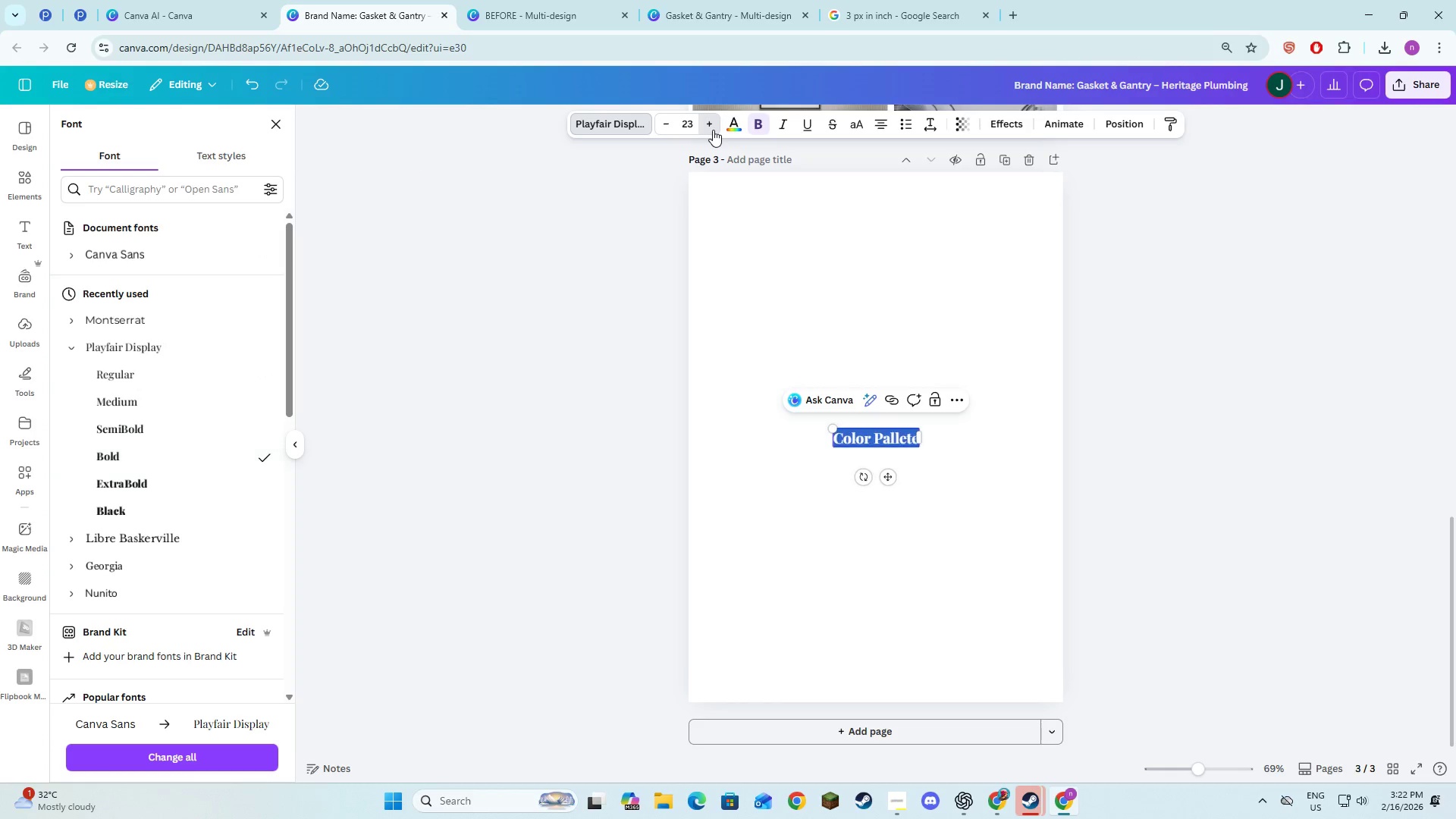 
triple_click([713, 130])
 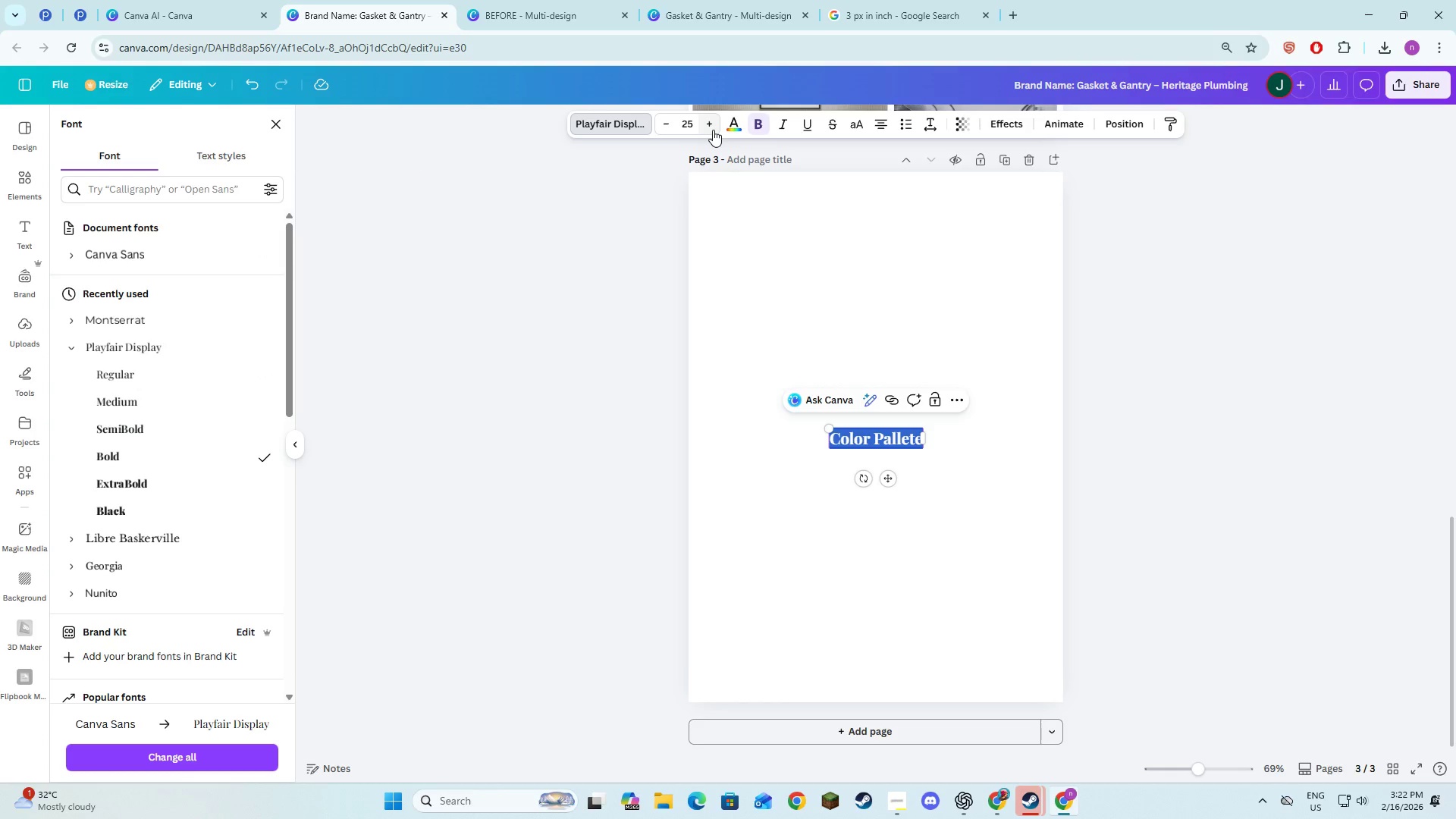 
left_click([713, 130])
 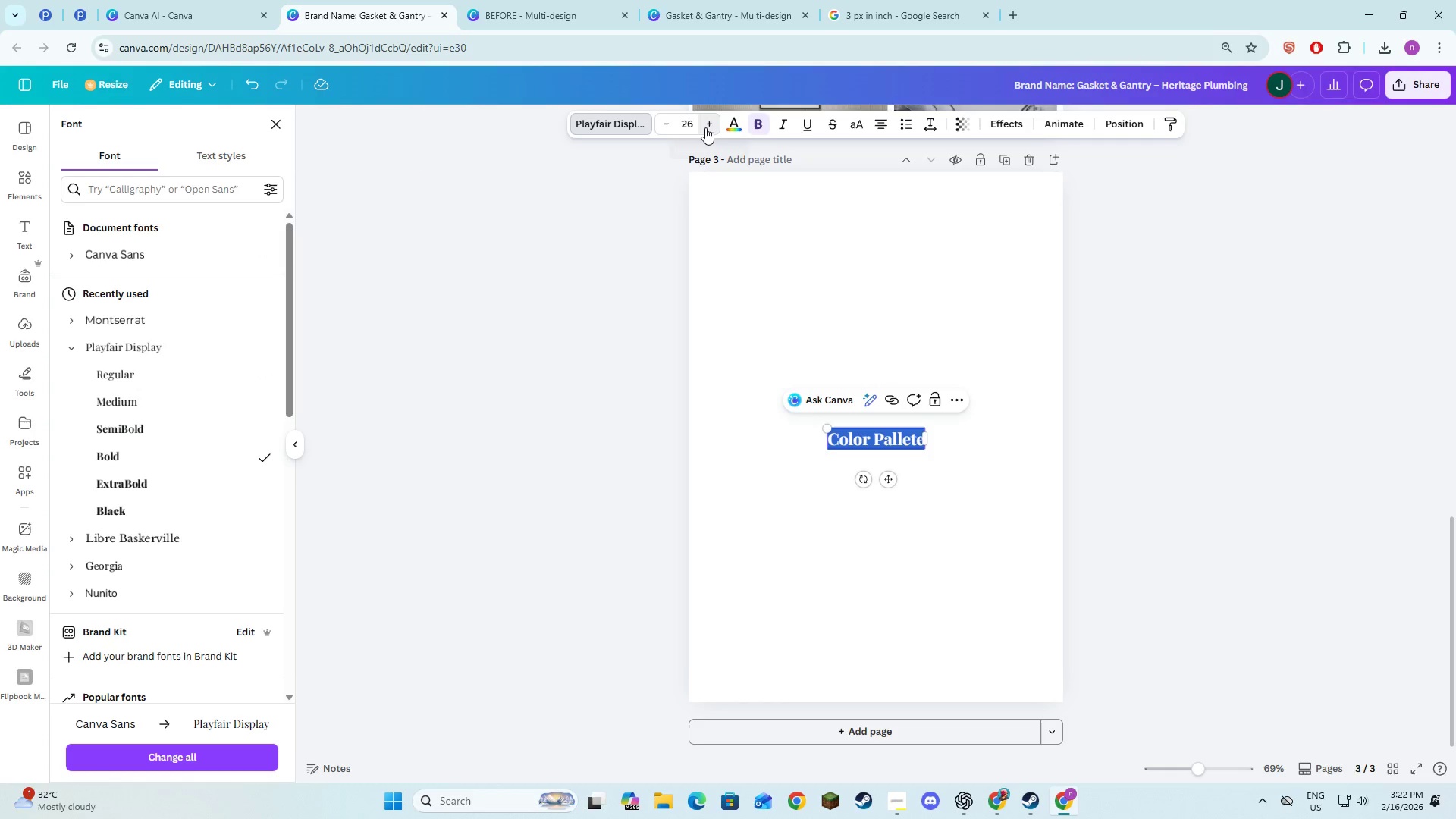 
double_click([705, 127])
 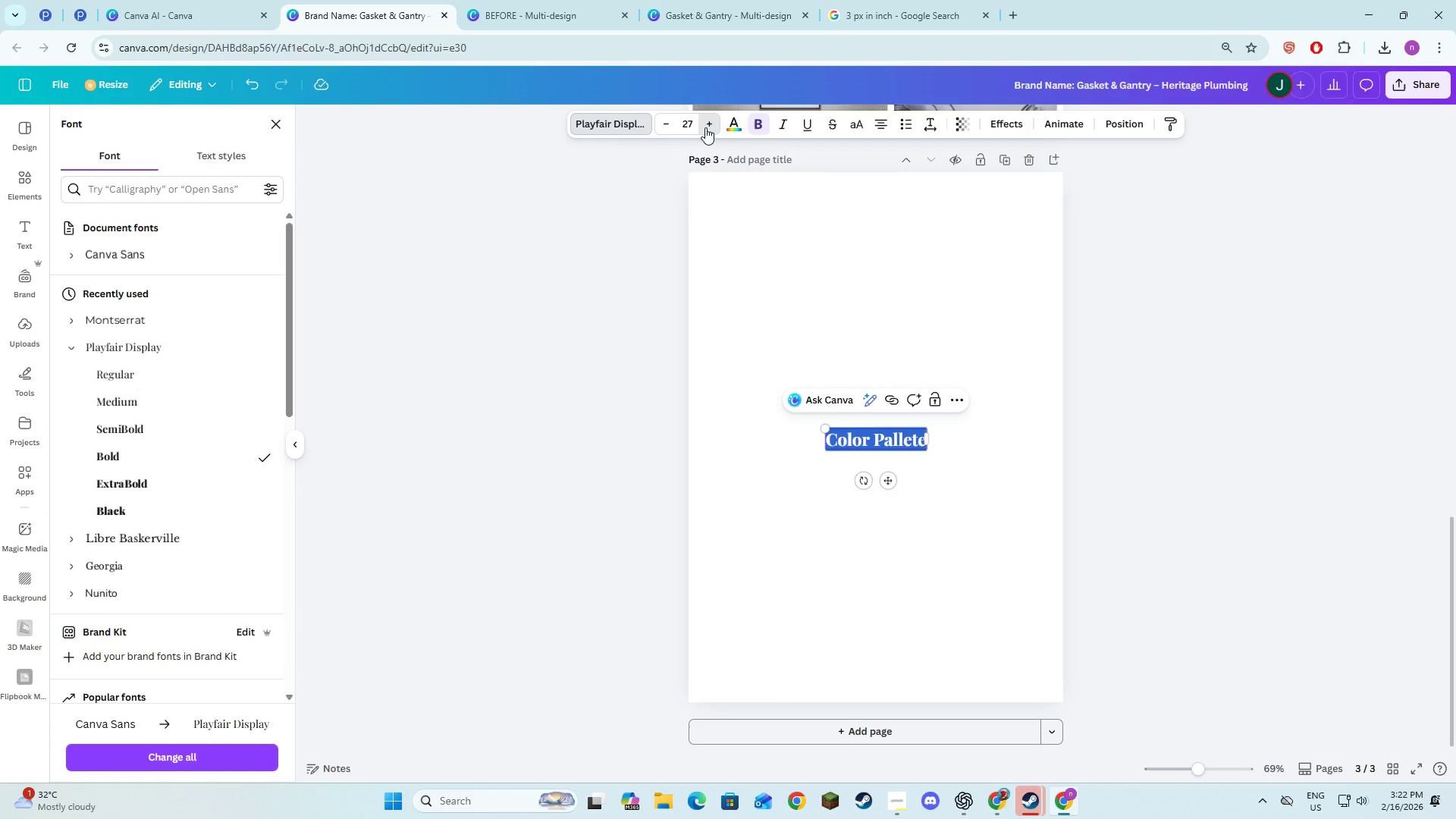 
triple_click([705, 127])
 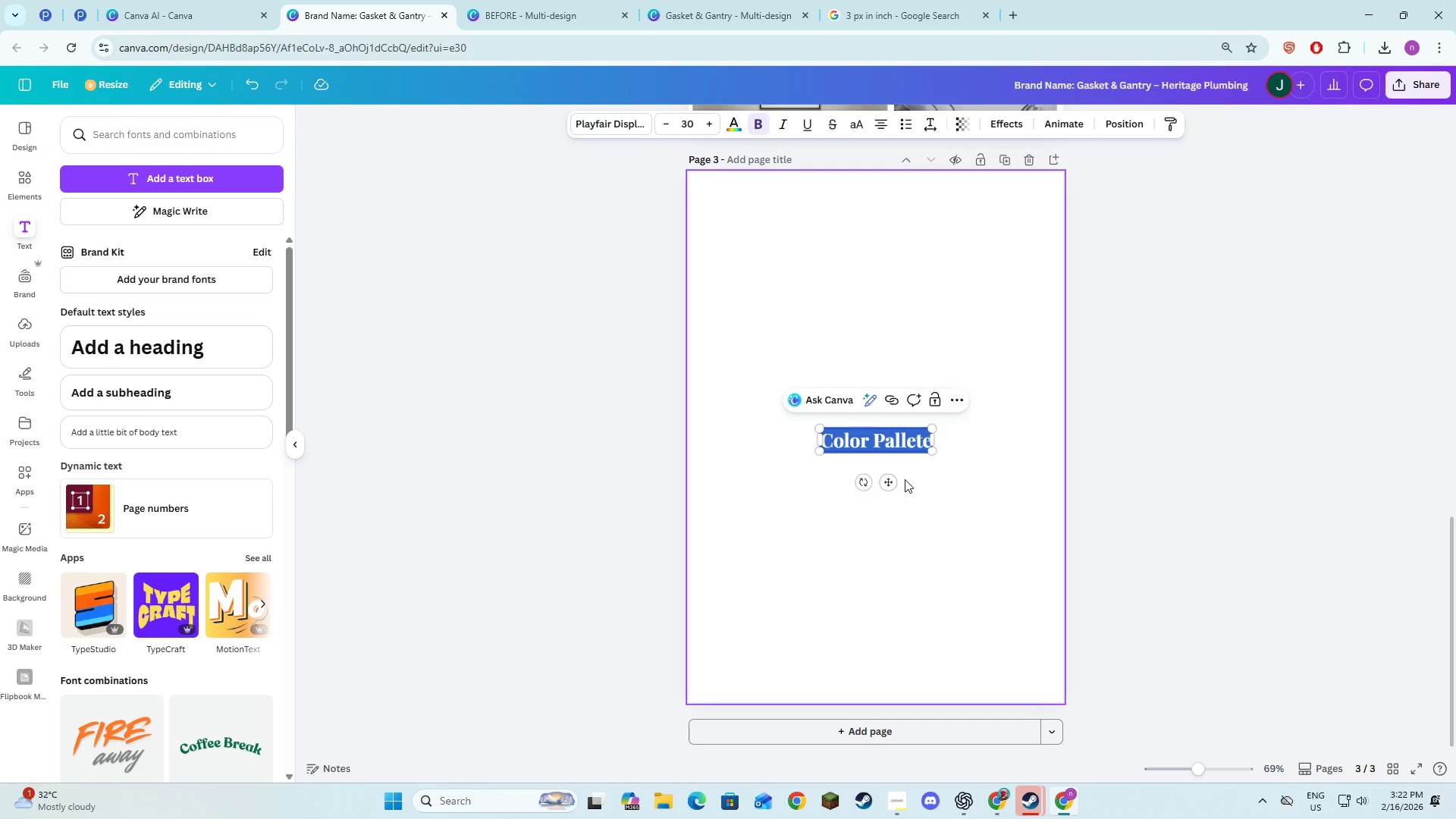 
left_click_drag(start_coordinate=[889, 482], to_coordinate=[881, 278])
 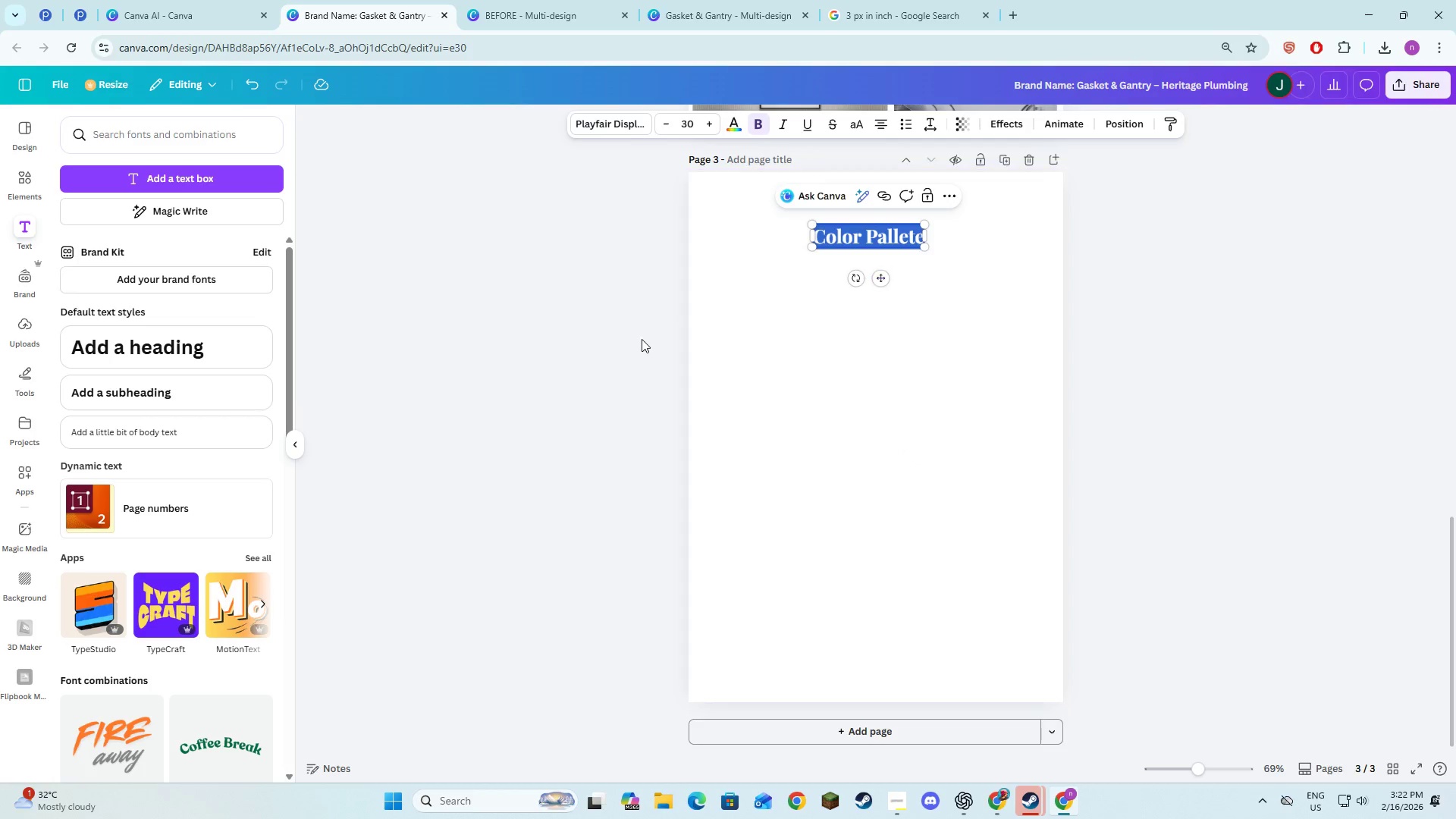 
left_click([642, 339])
 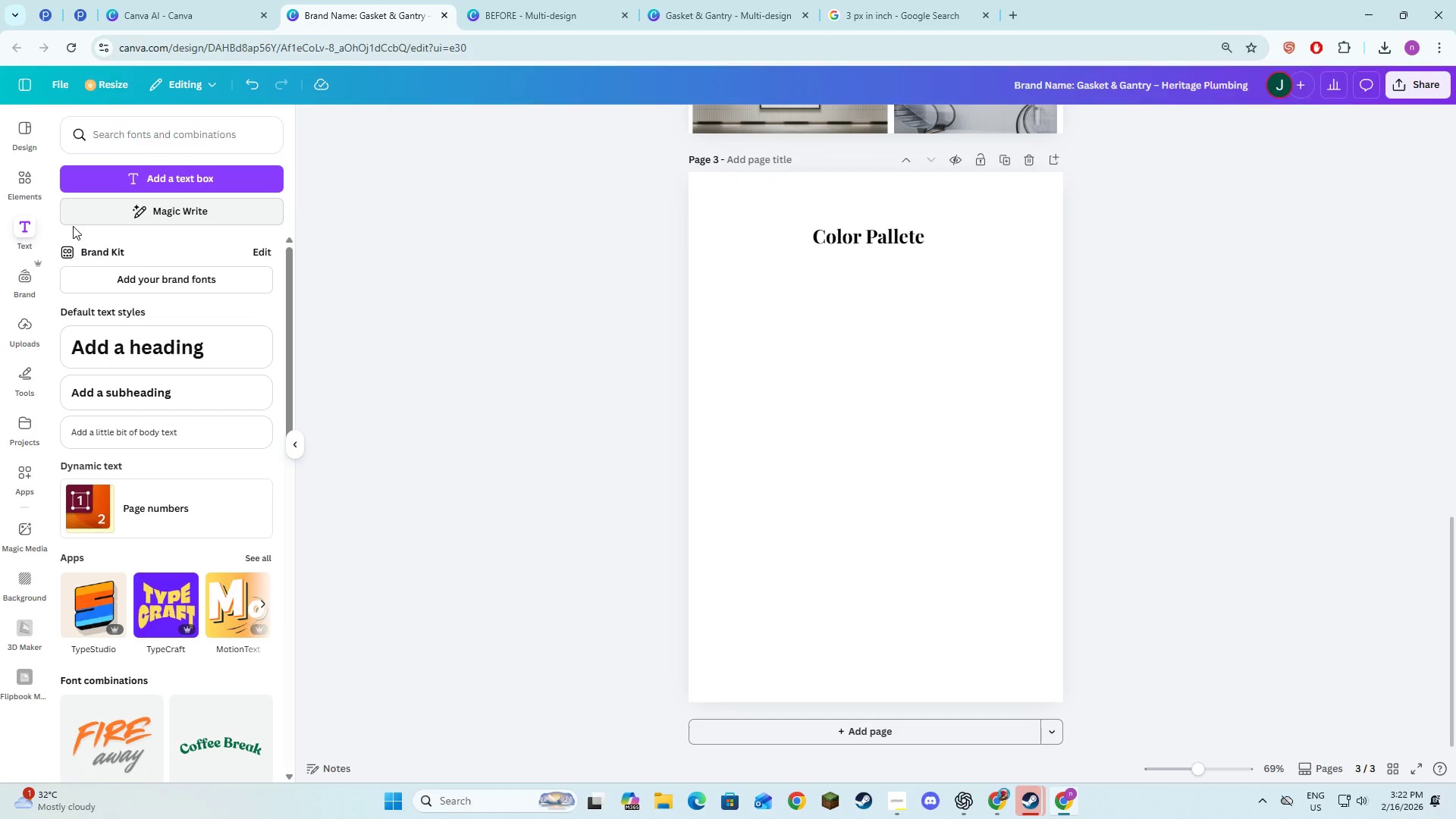 
left_click([33, 187])
 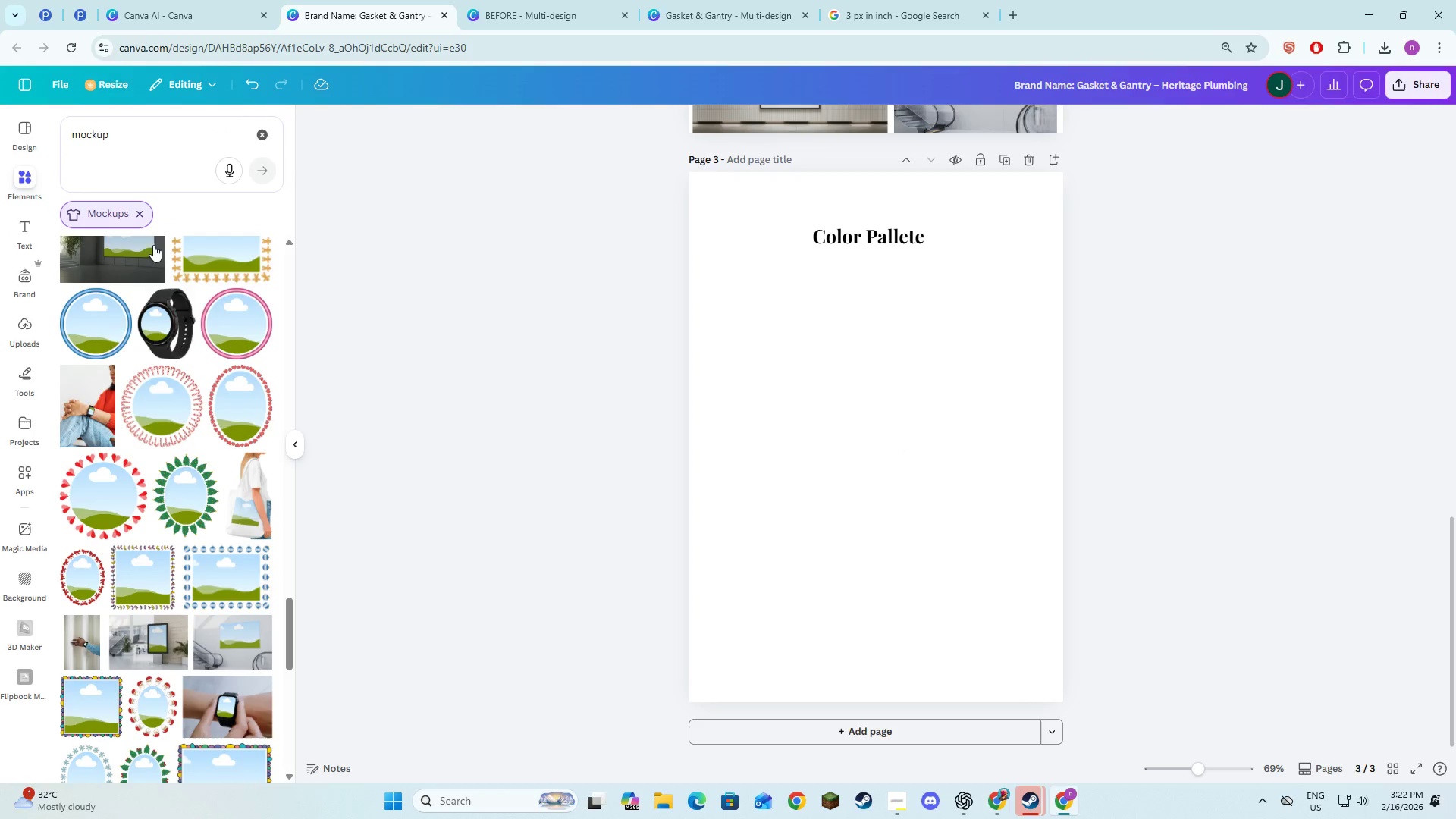 
left_click([136, 213])
 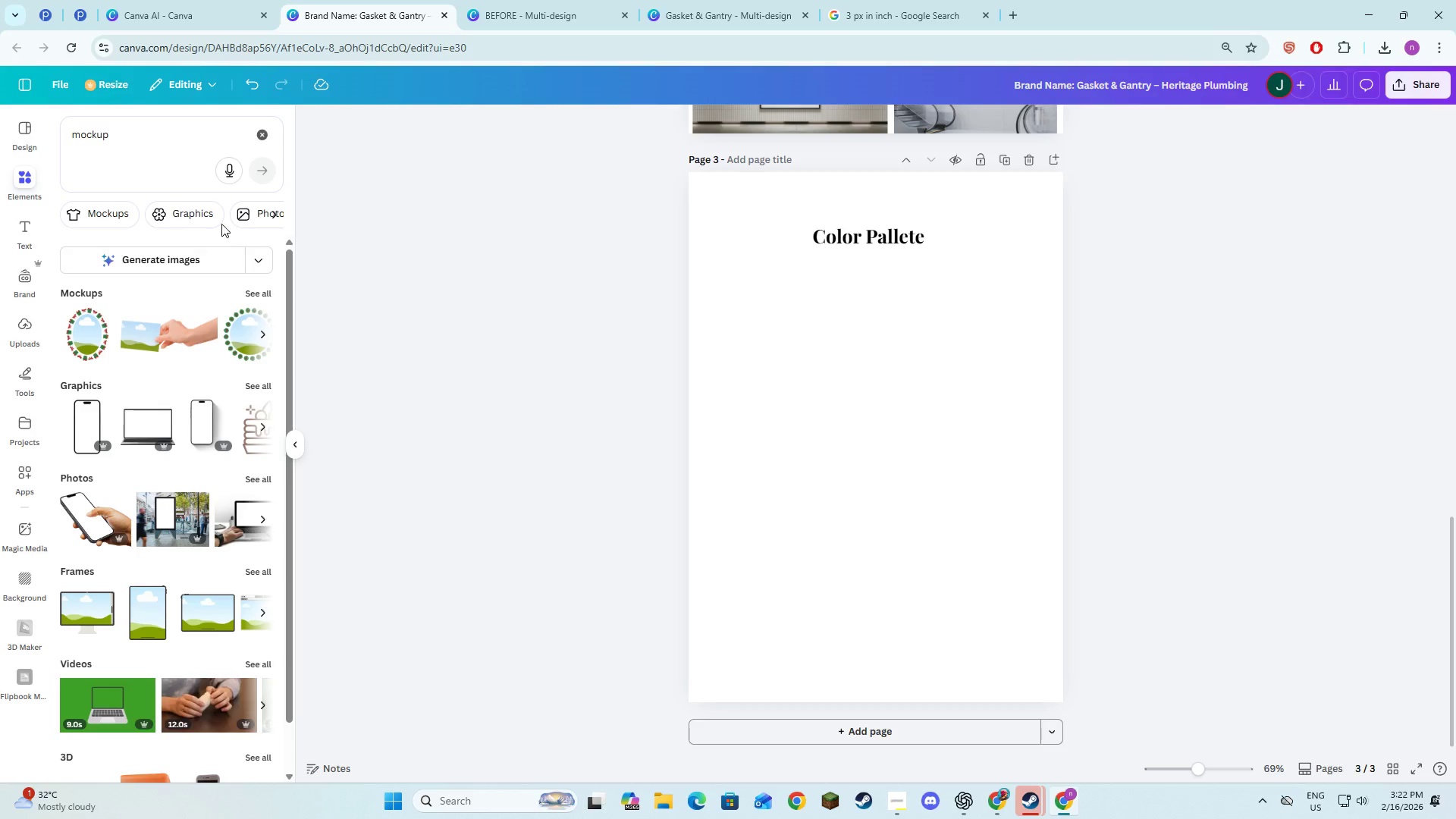 
wait(5.78)
 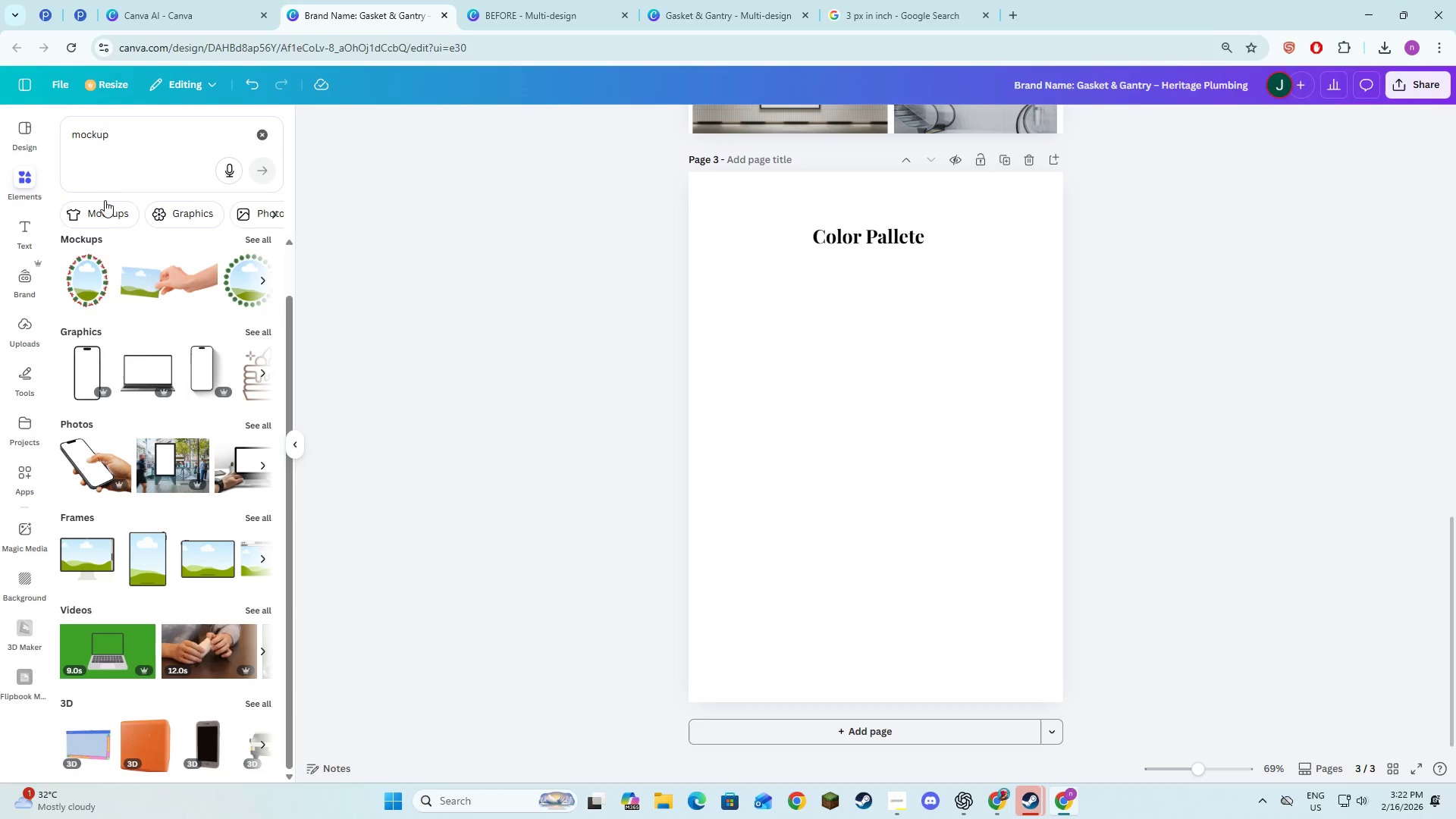 
left_click([265, 132])
 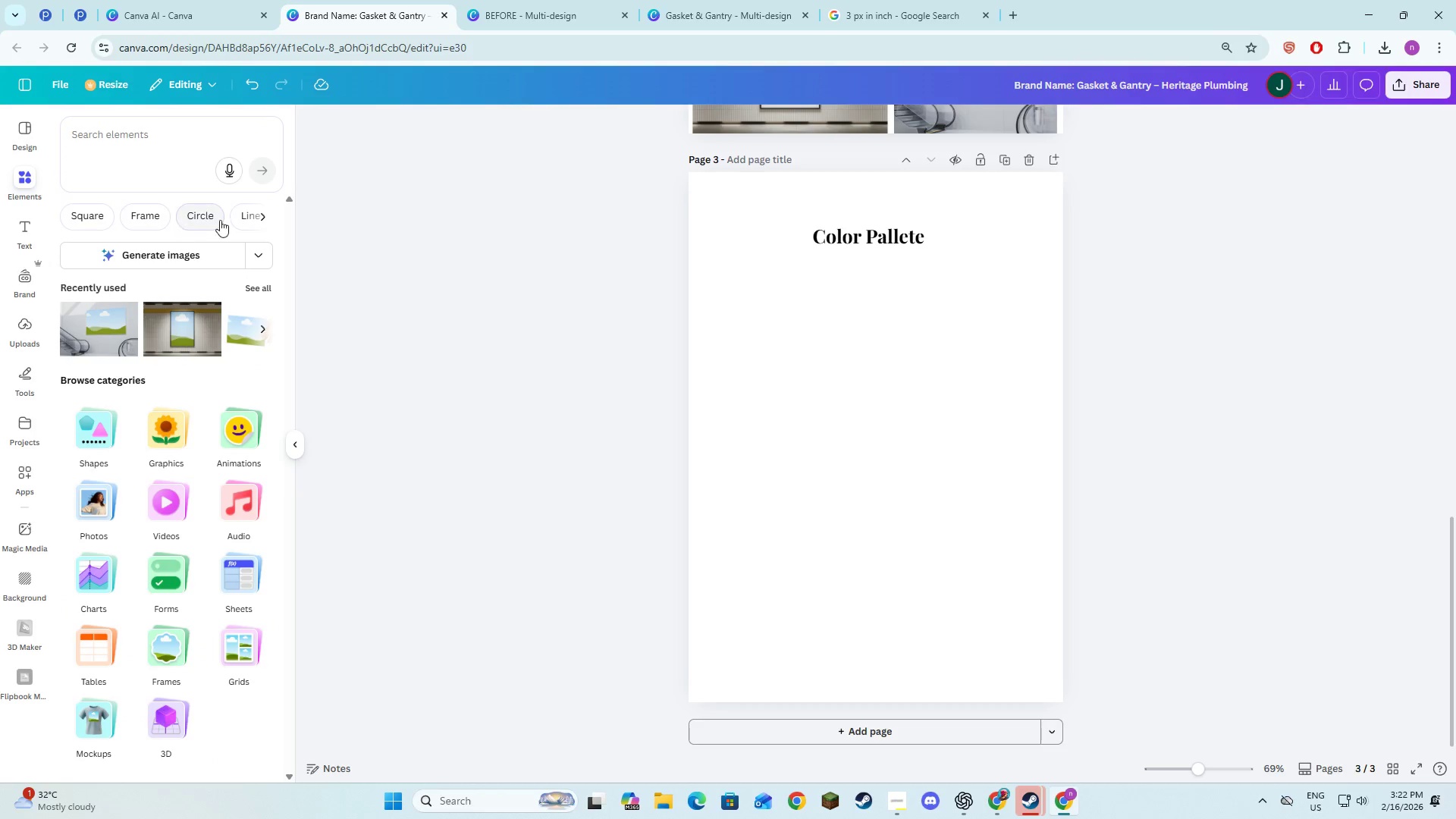 
scroll: coordinate [192, 359], scroll_direction: down, amount: 4.0
 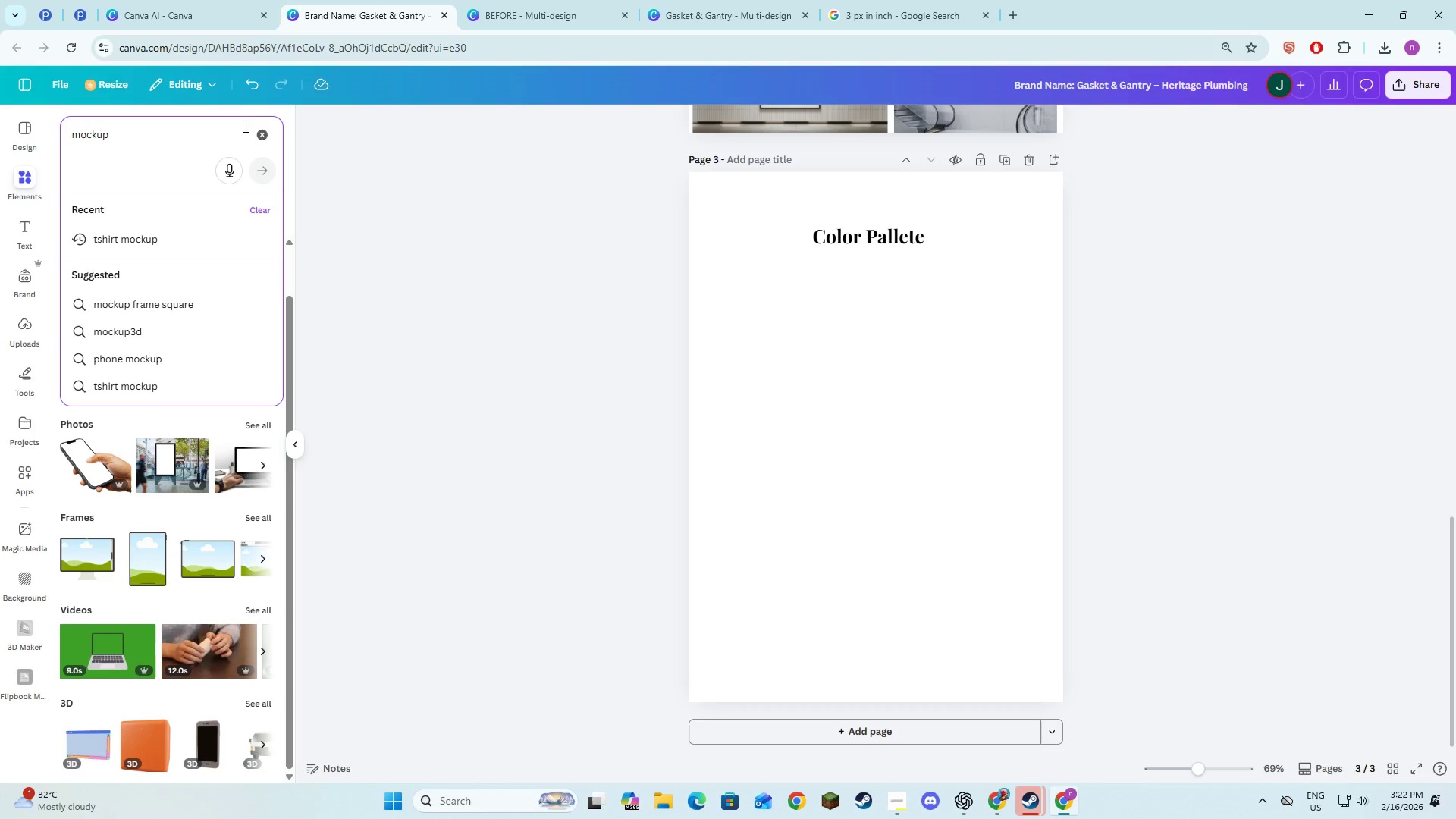 
left_click([257, 215])
 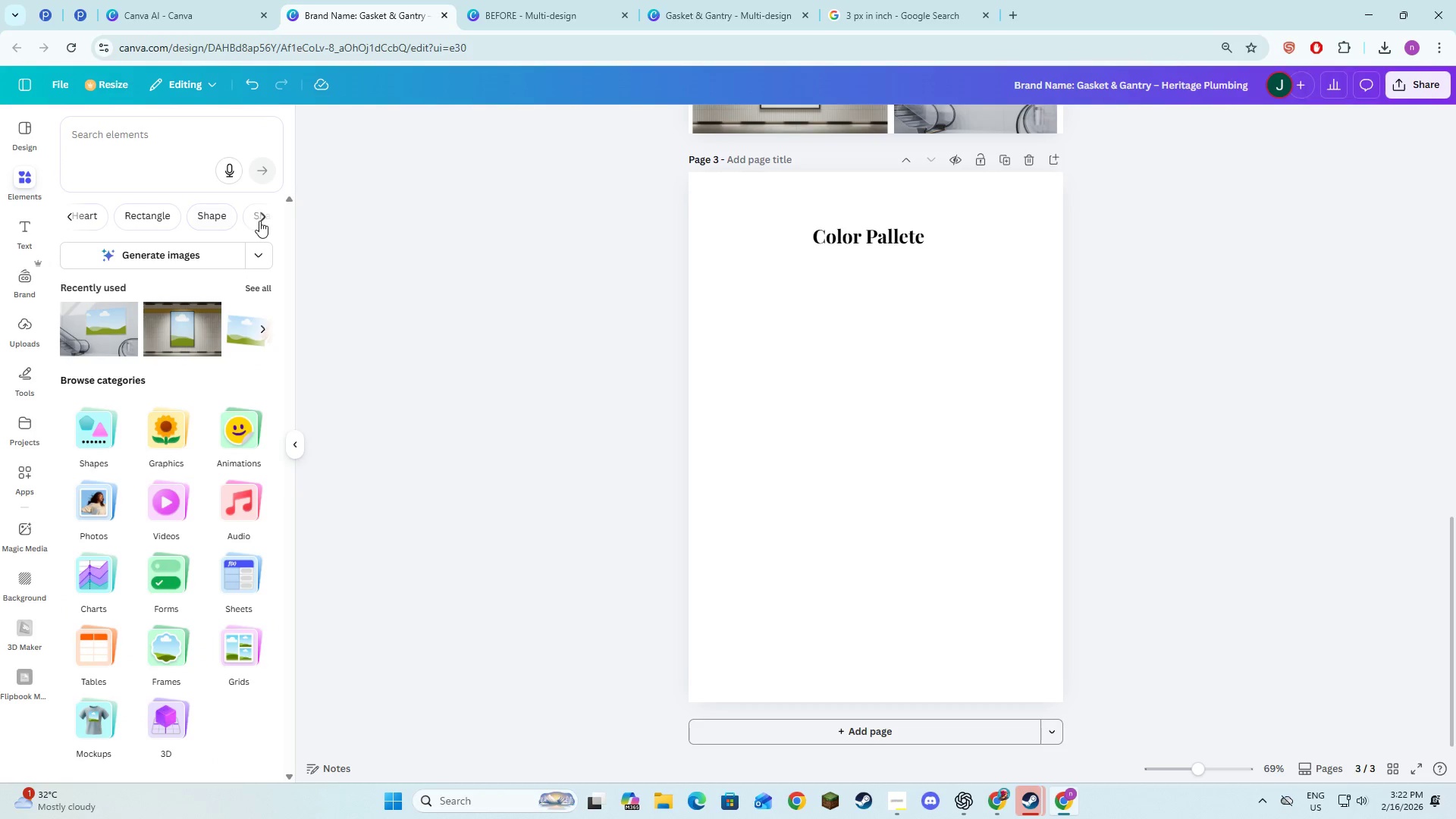 
left_click([218, 223])
 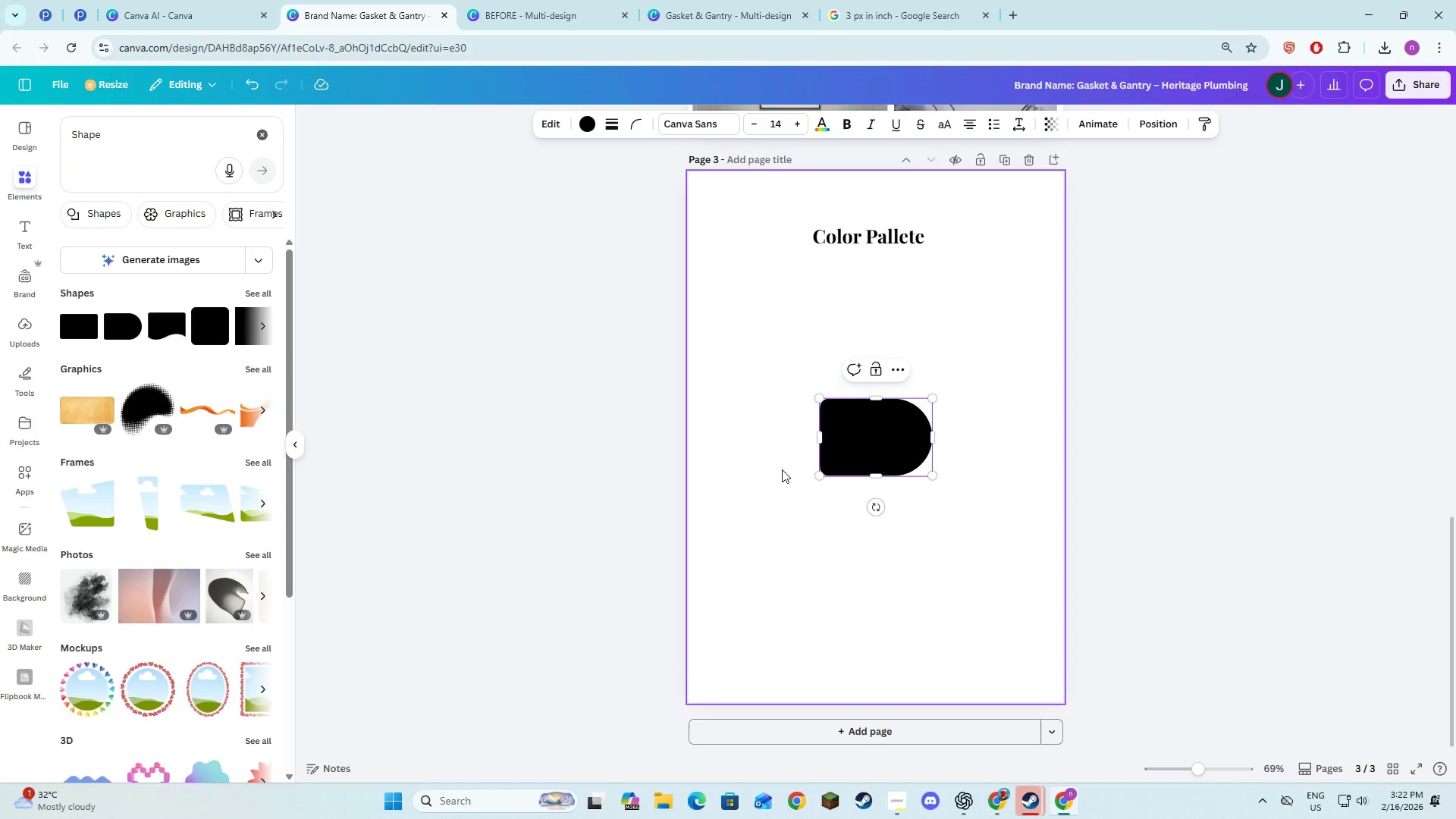 
left_click_drag(start_coordinate=[873, 504], to_coordinate=[912, 441])
 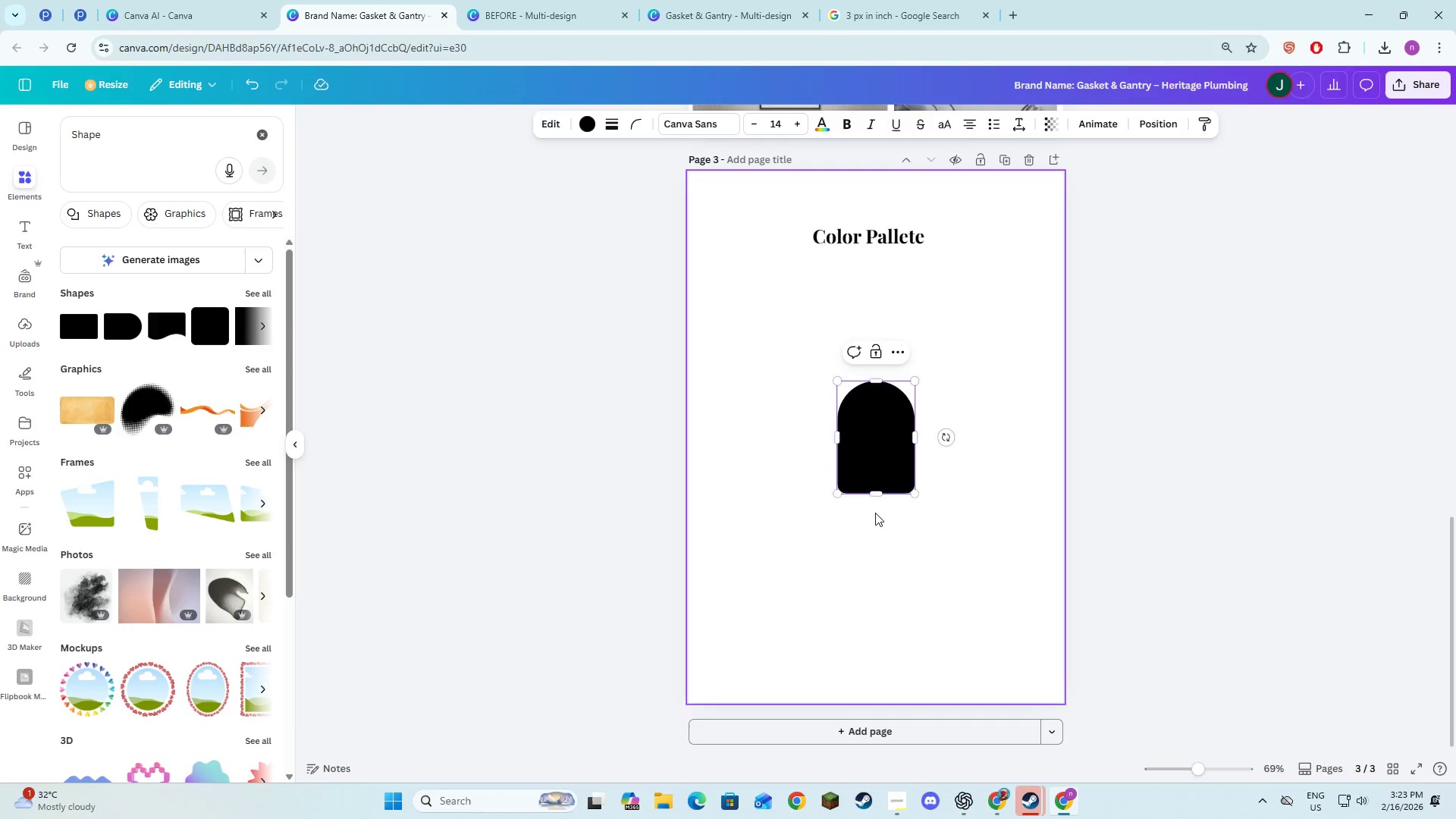 
double_click([877, 464])
 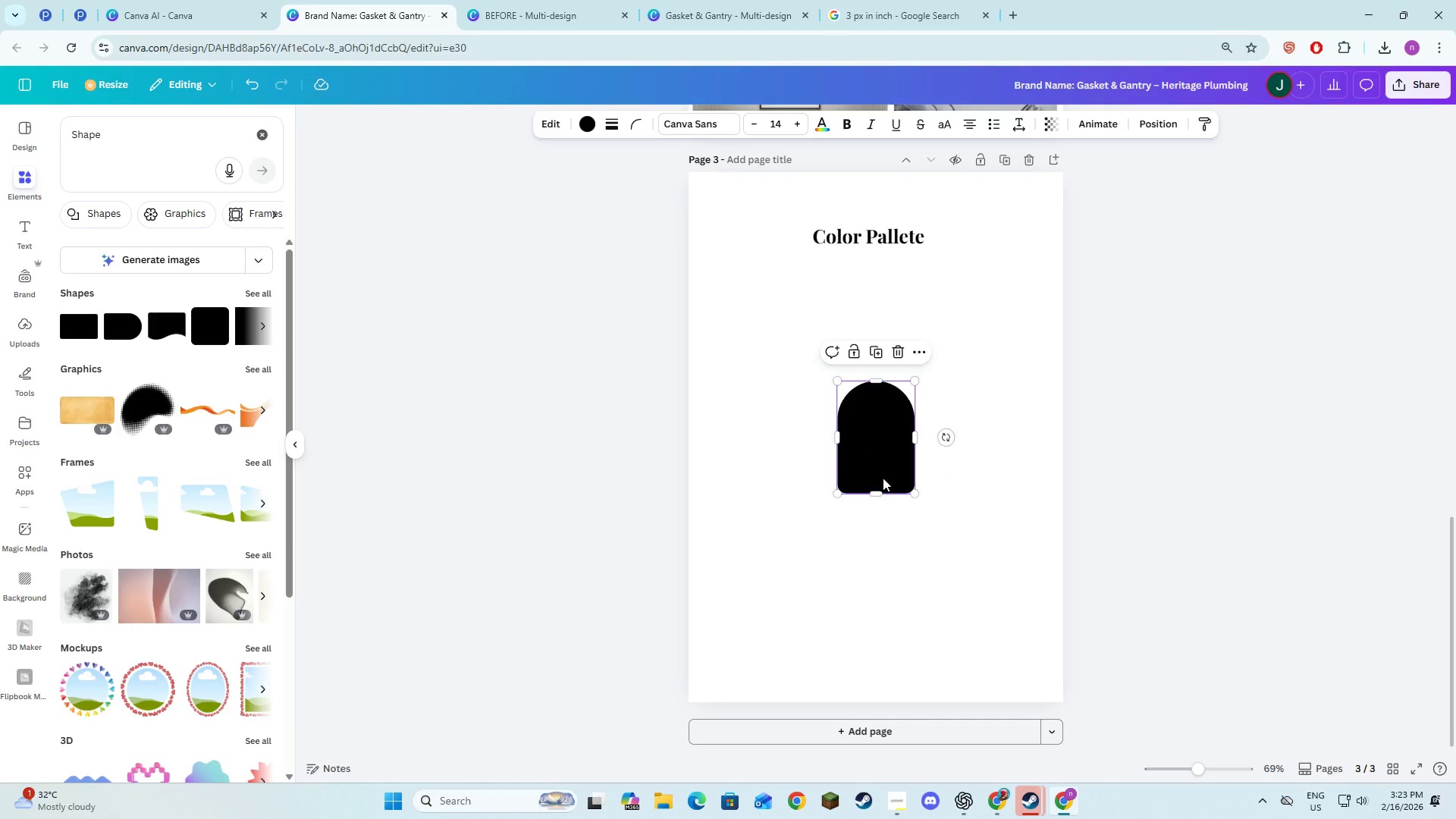 
left_click_drag(start_coordinate=[880, 478], to_coordinate=[750, 400])
 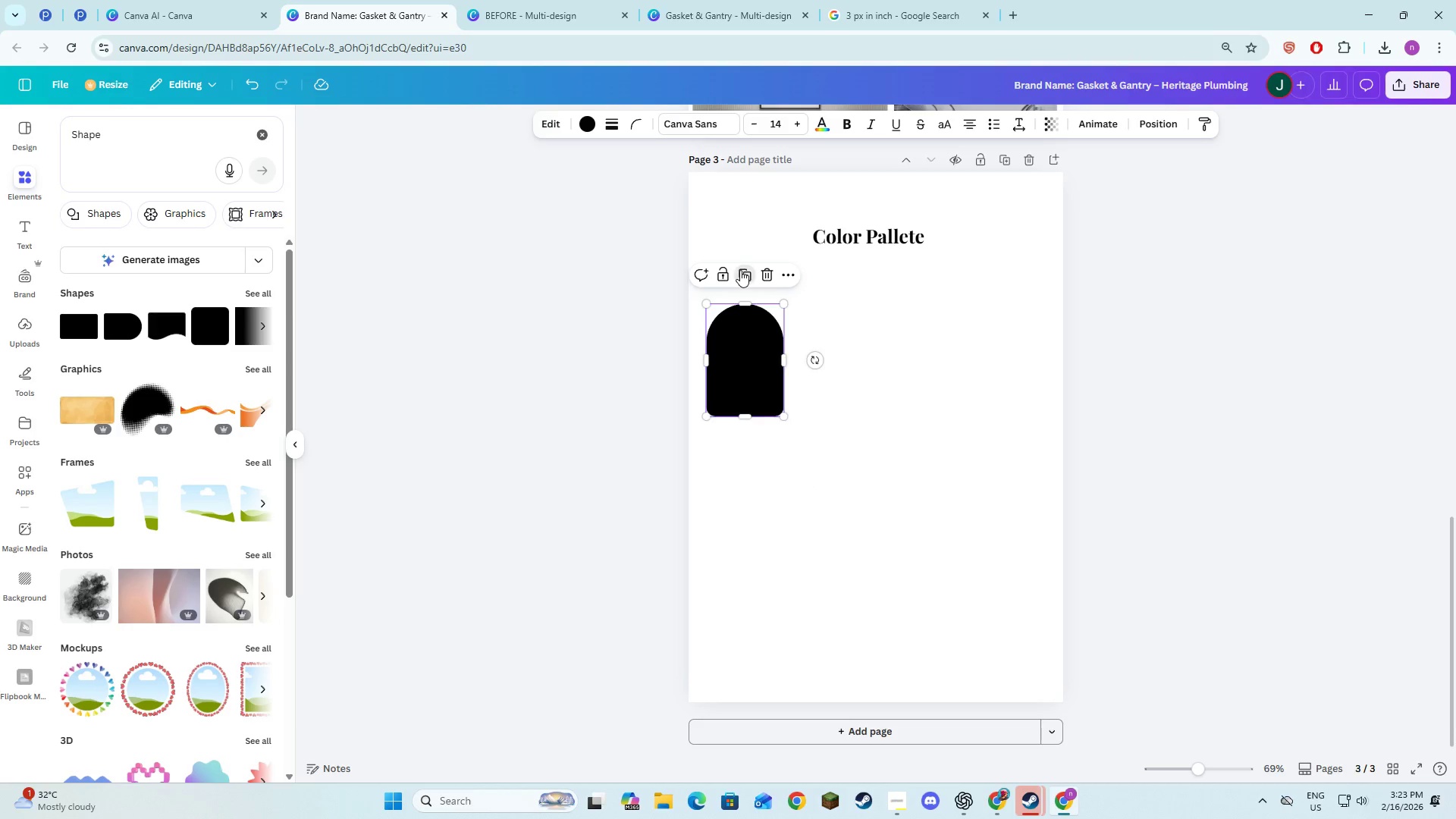 
left_click_drag(start_coordinate=[763, 328], to_coordinate=[839, 320])
 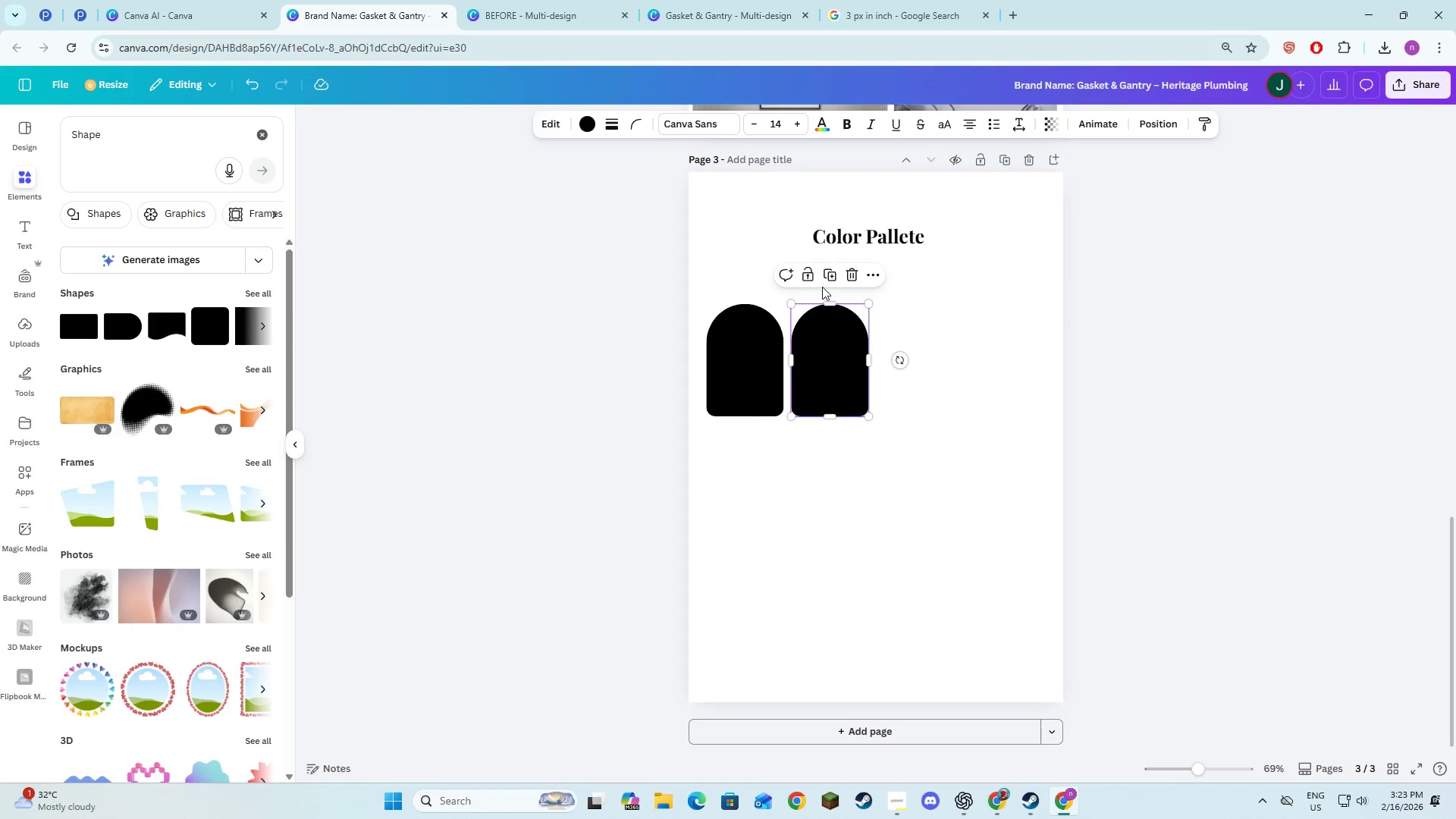 
left_click([831, 278])
 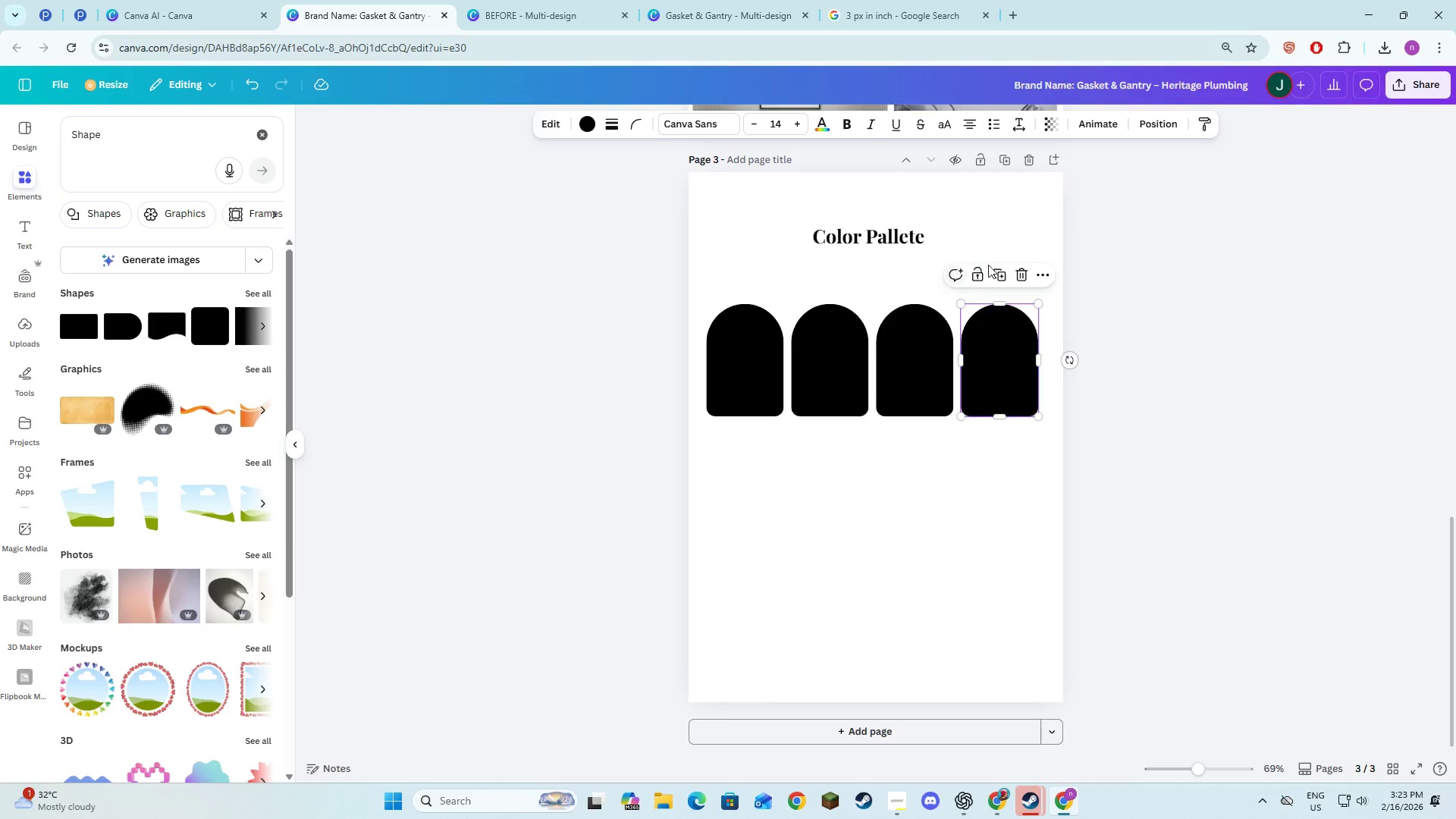 
left_click([996, 270])
 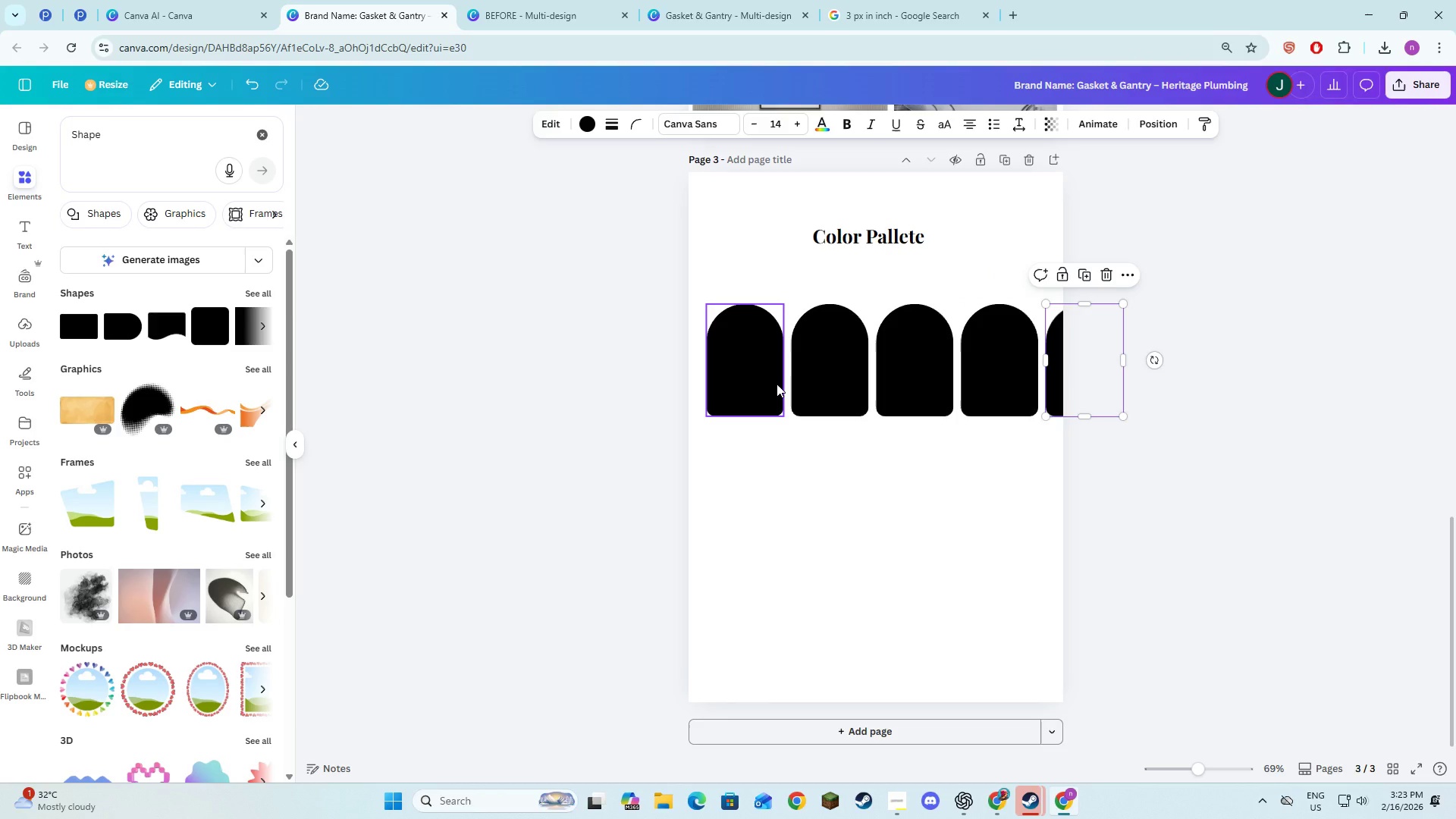 
hold_key(key=ShiftLeft, duration=1.5)
left_click([774, 381])
 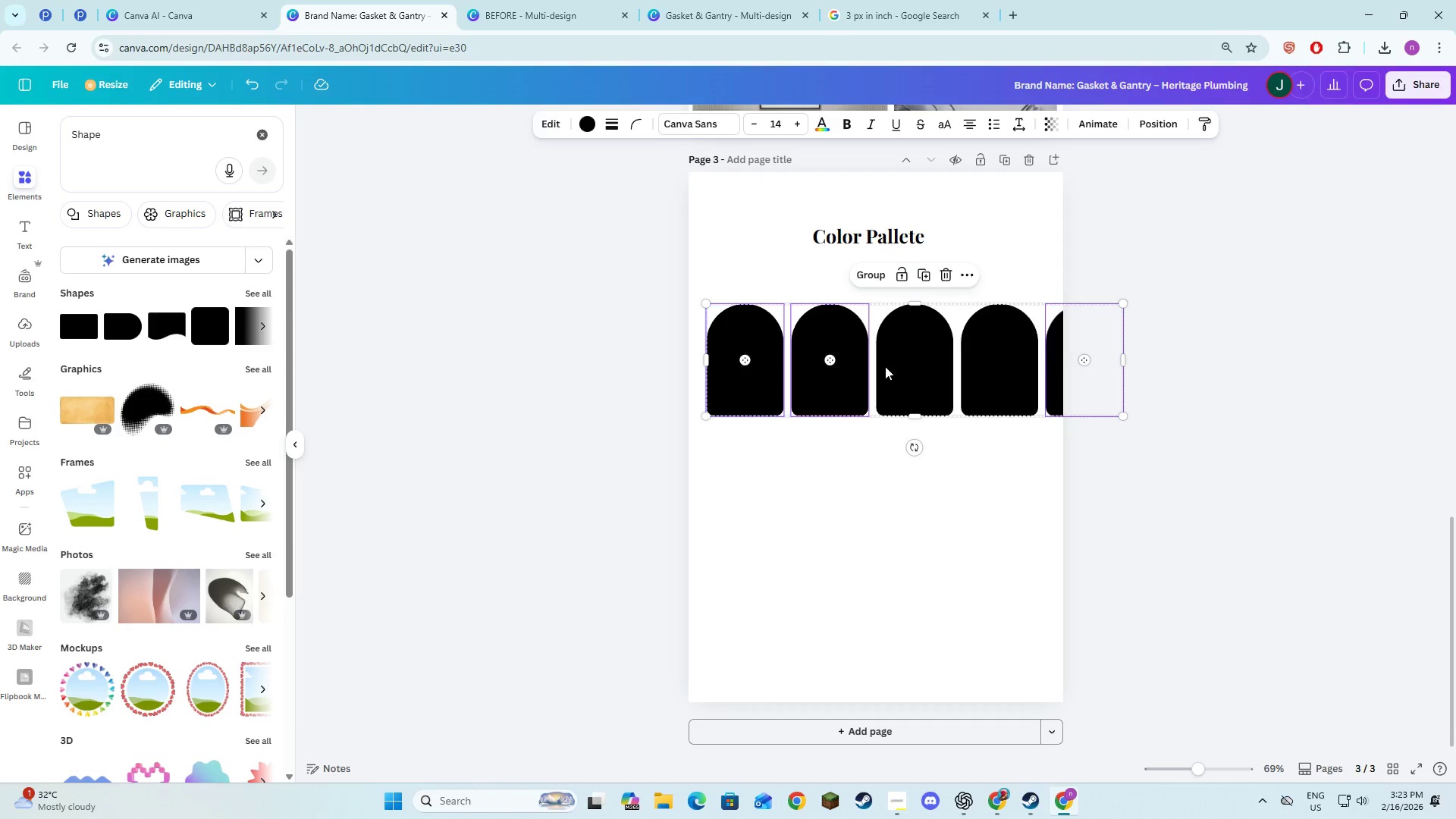 
triple_click([921, 366])
 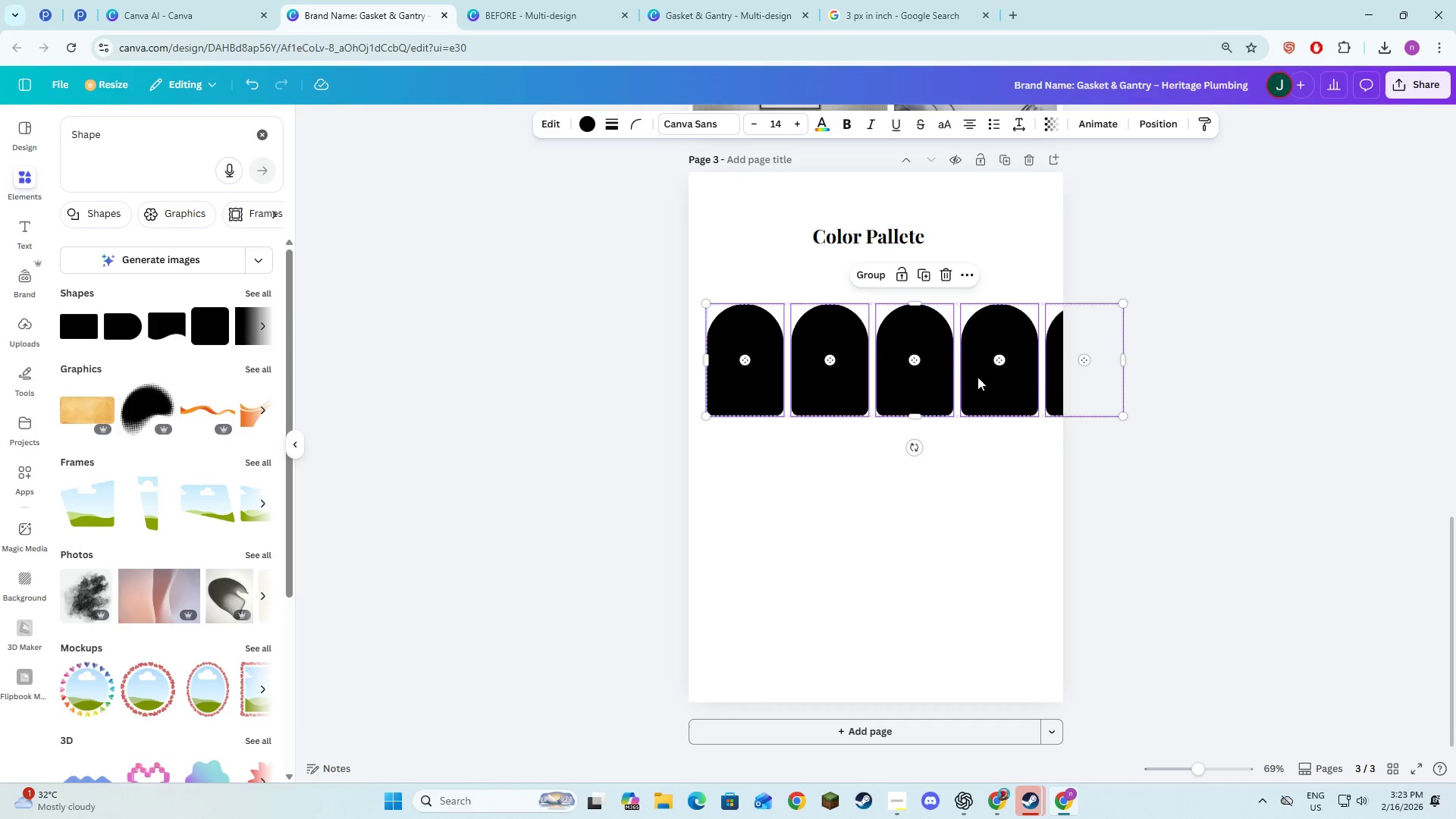 
hold_key(key=ShiftLeft, duration=1.47)
left_click([1050, 375])
 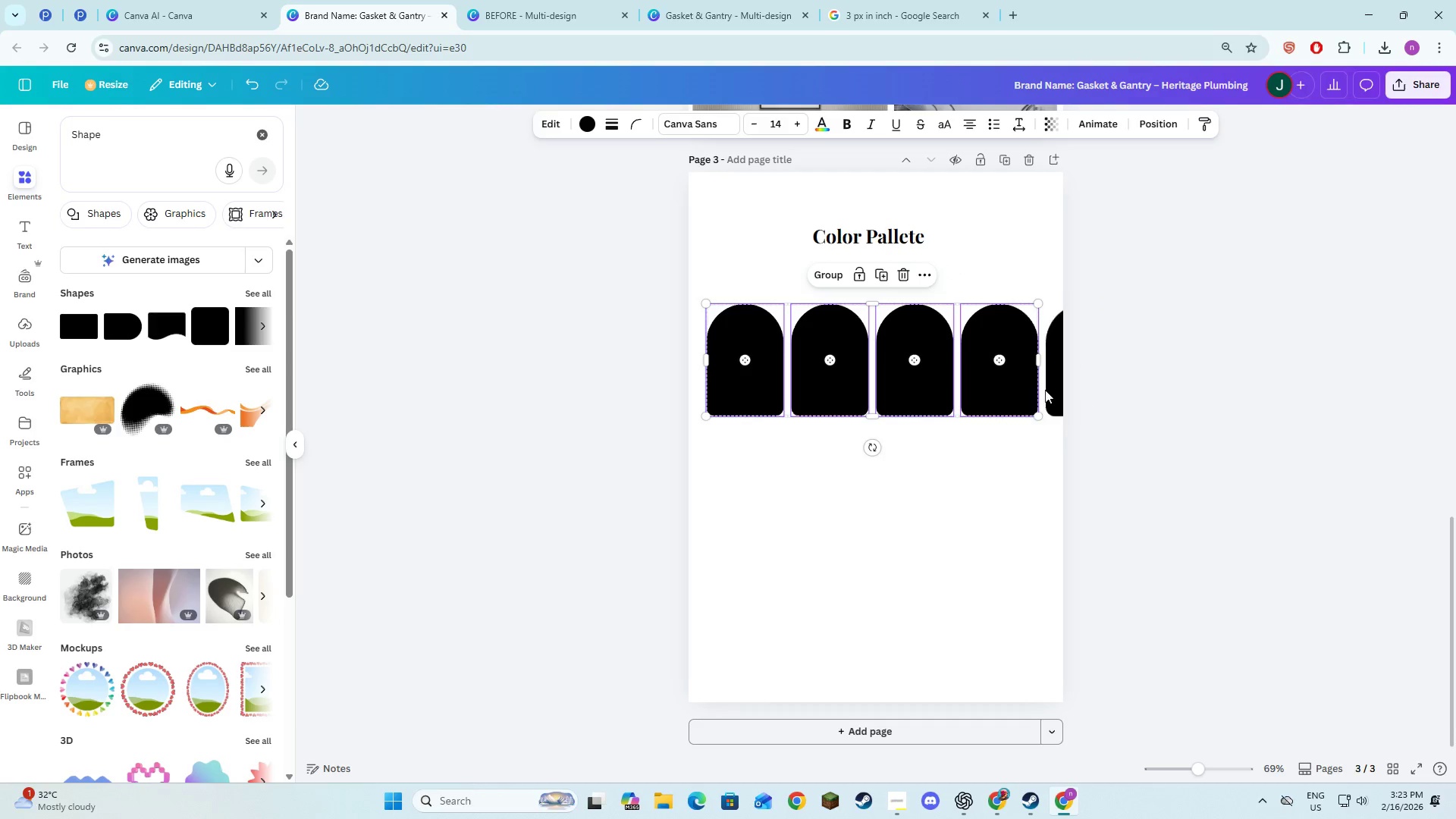 
hold_key(key=ShiftLeft, duration=0.8)
 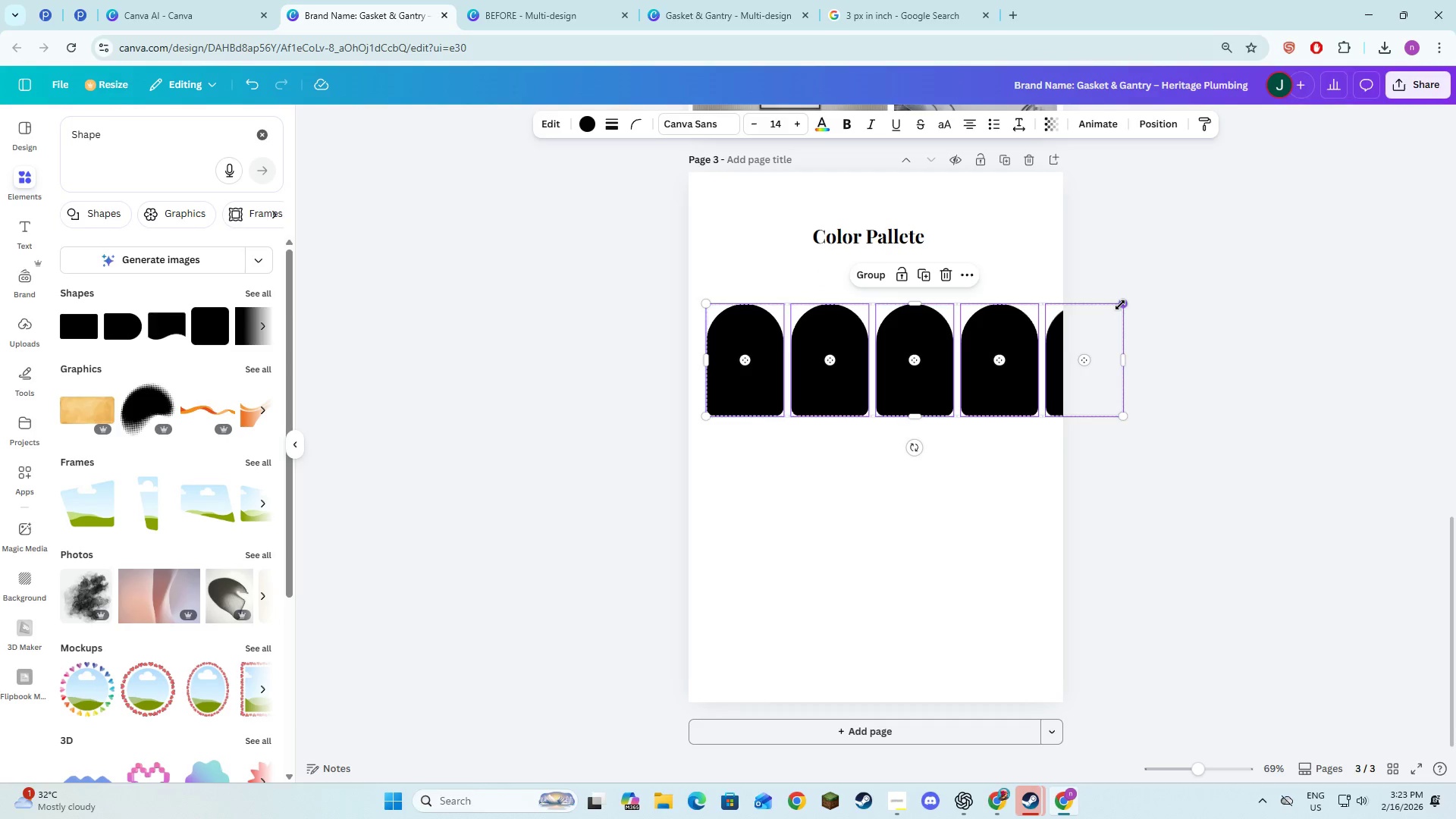 
left_click_drag(start_coordinate=[1122, 303], to_coordinate=[1050, 331])
 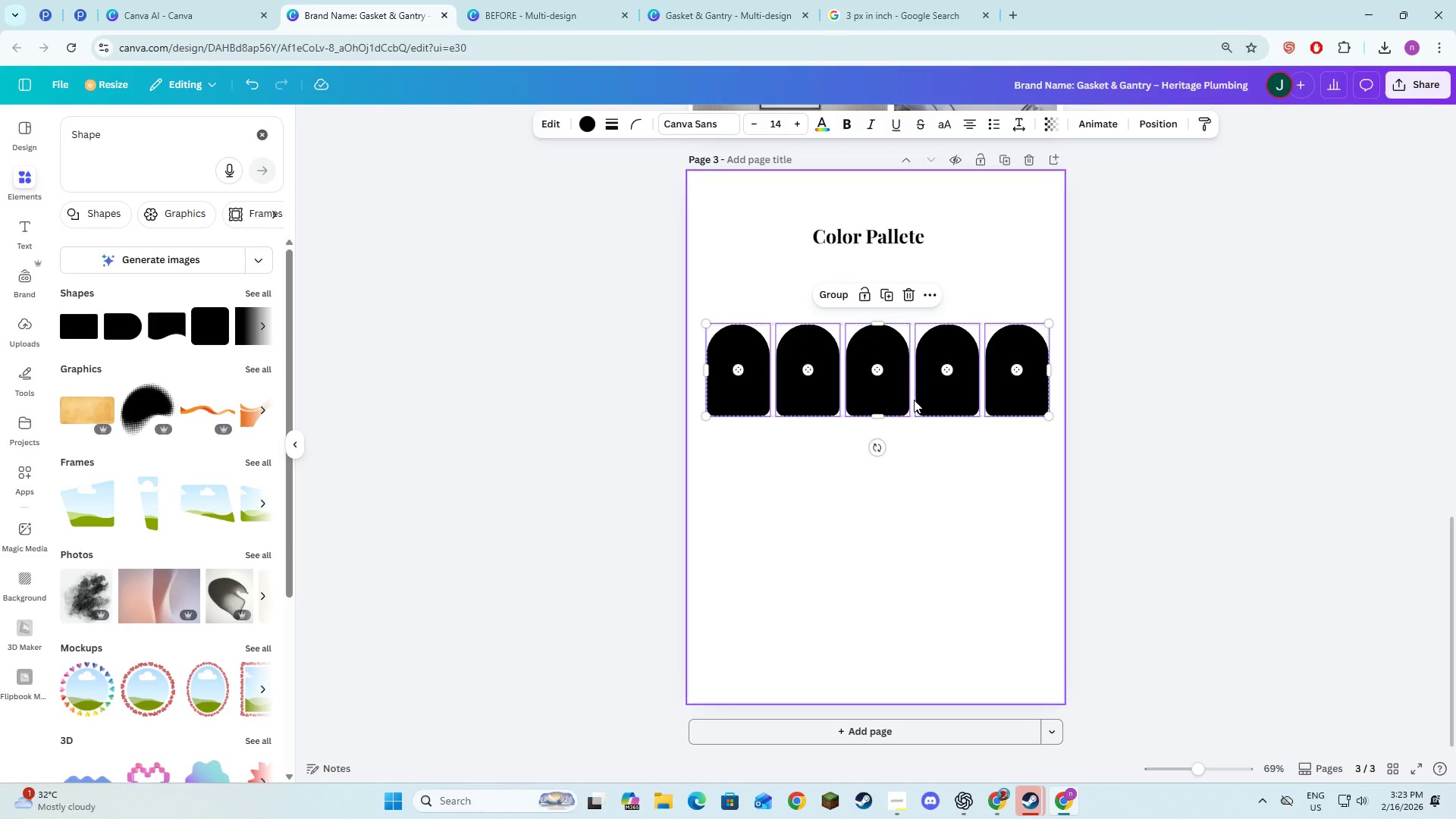 
left_click_drag(start_coordinate=[901, 403], to_coordinate=[901, 366])
 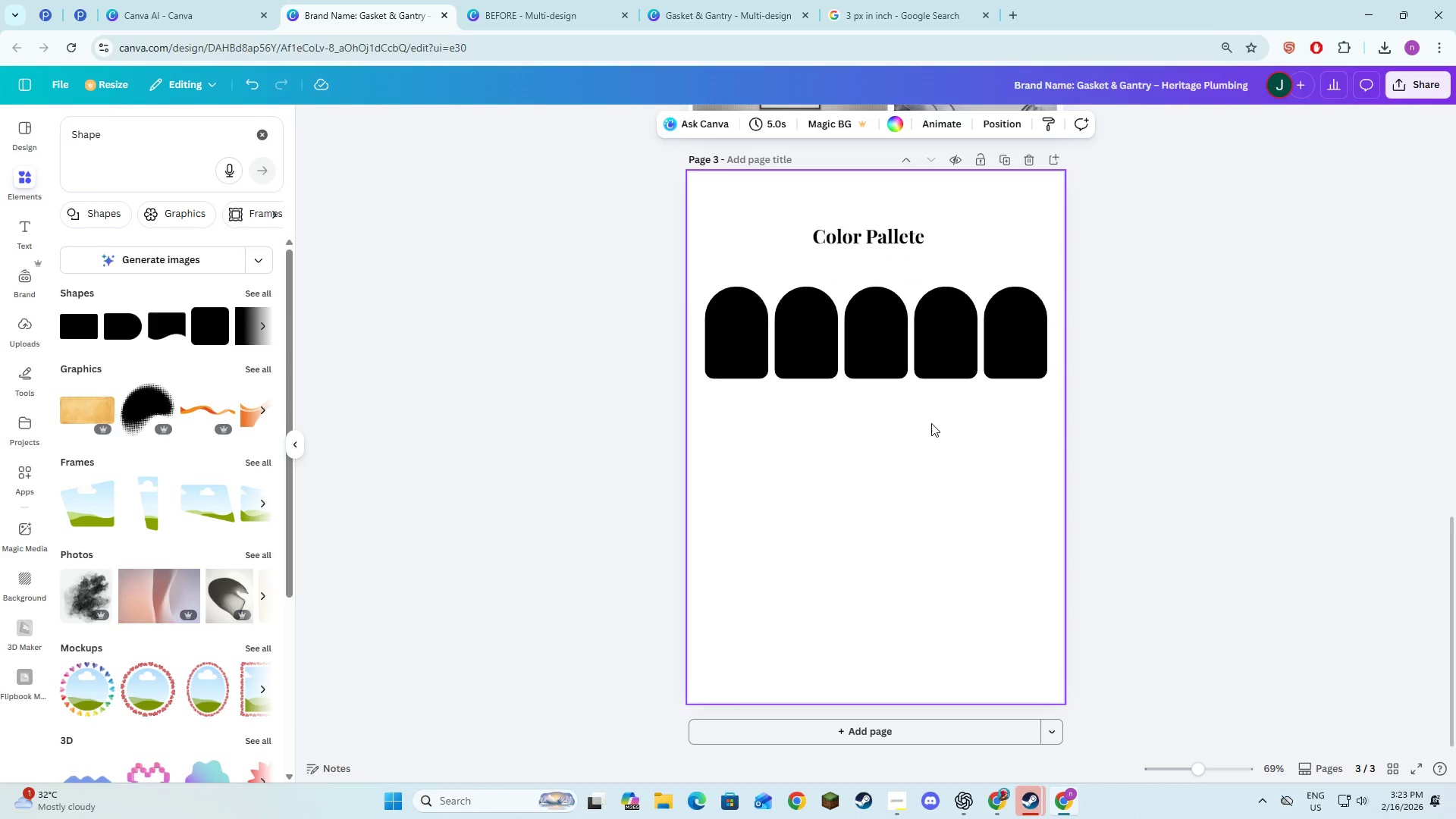 
key(Alt+AltLeft)
 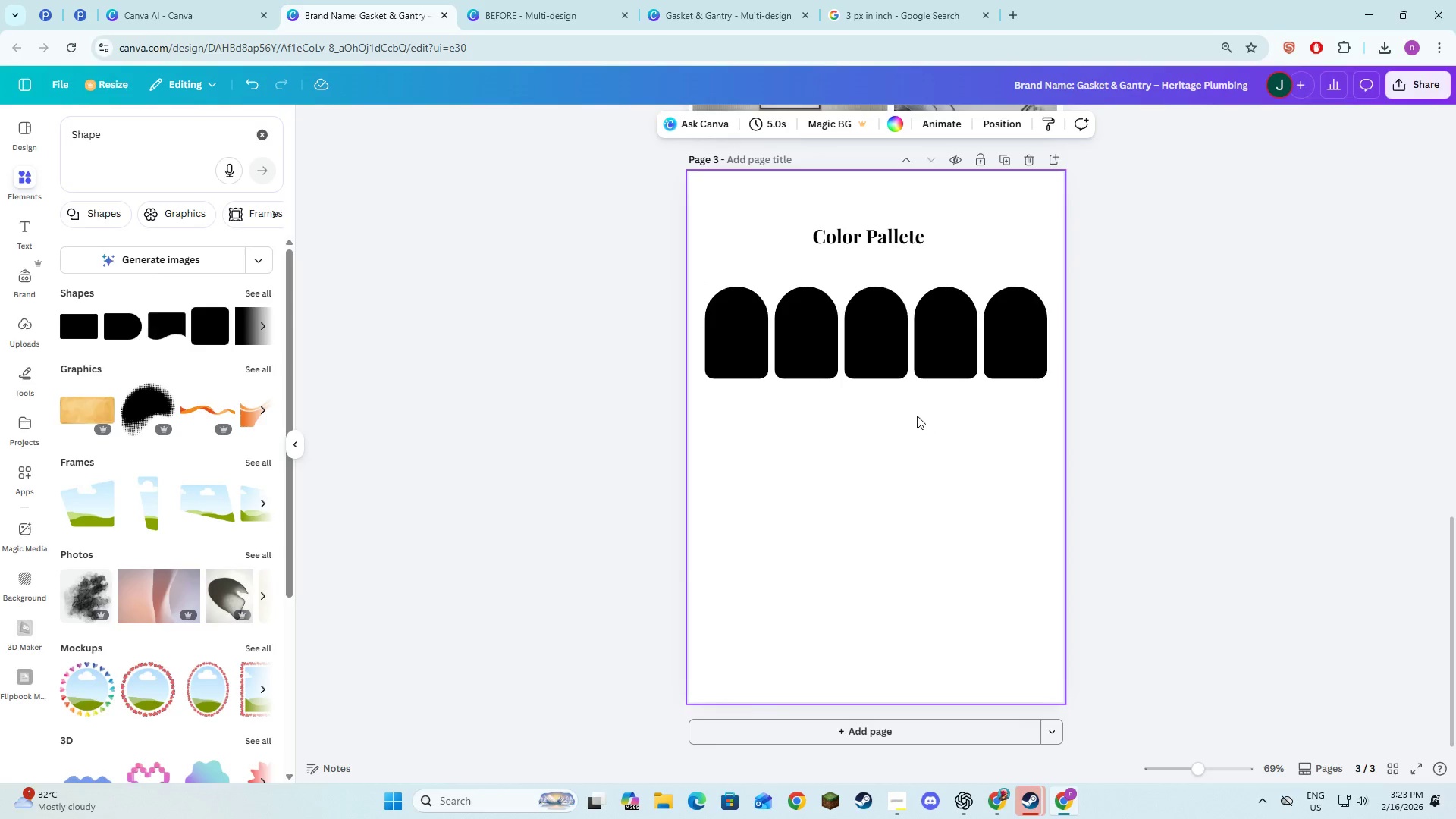 
key(Alt+Tab)
 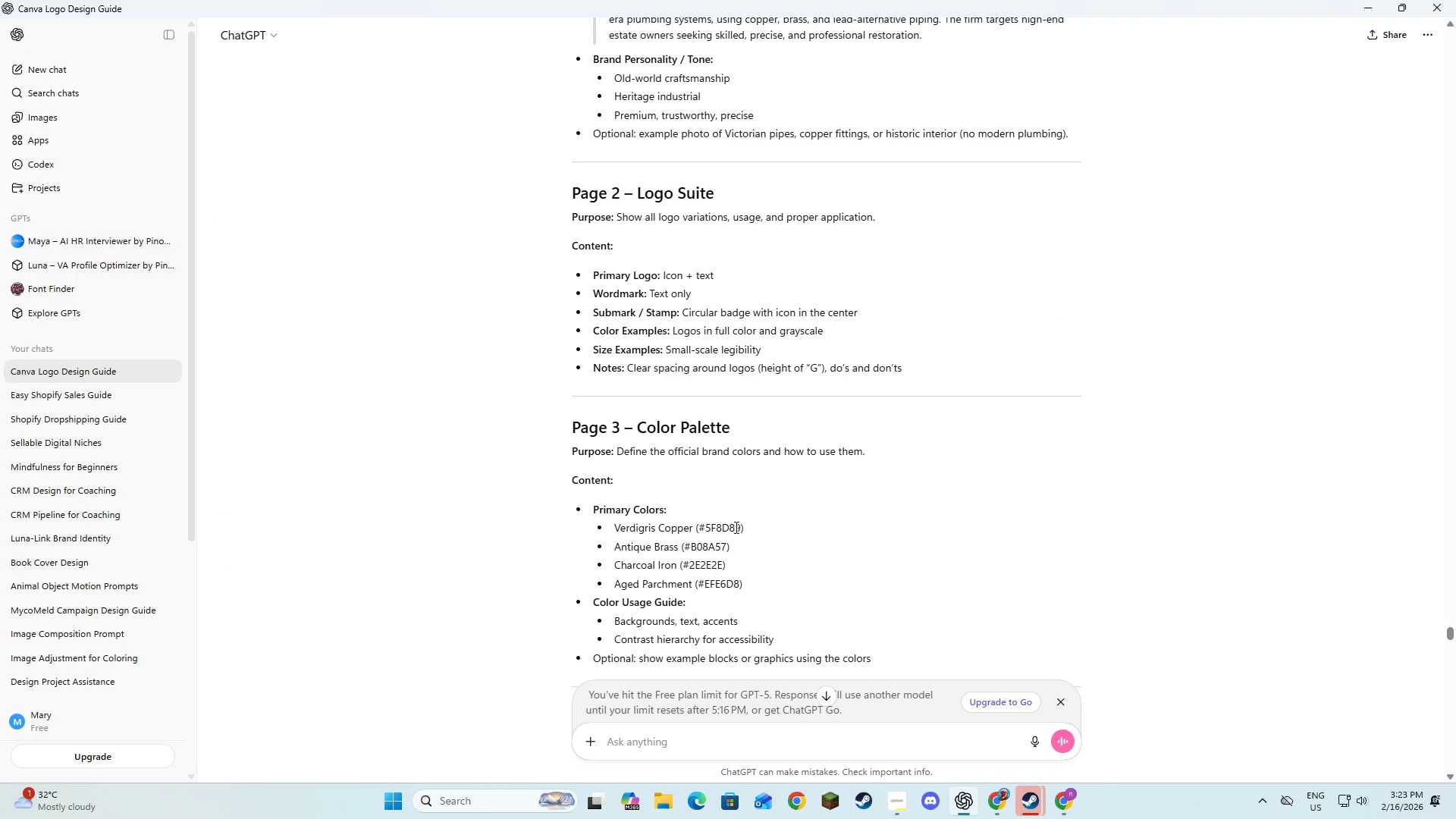 
left_click_drag(start_coordinate=[740, 529], to_coordinate=[698, 532])
 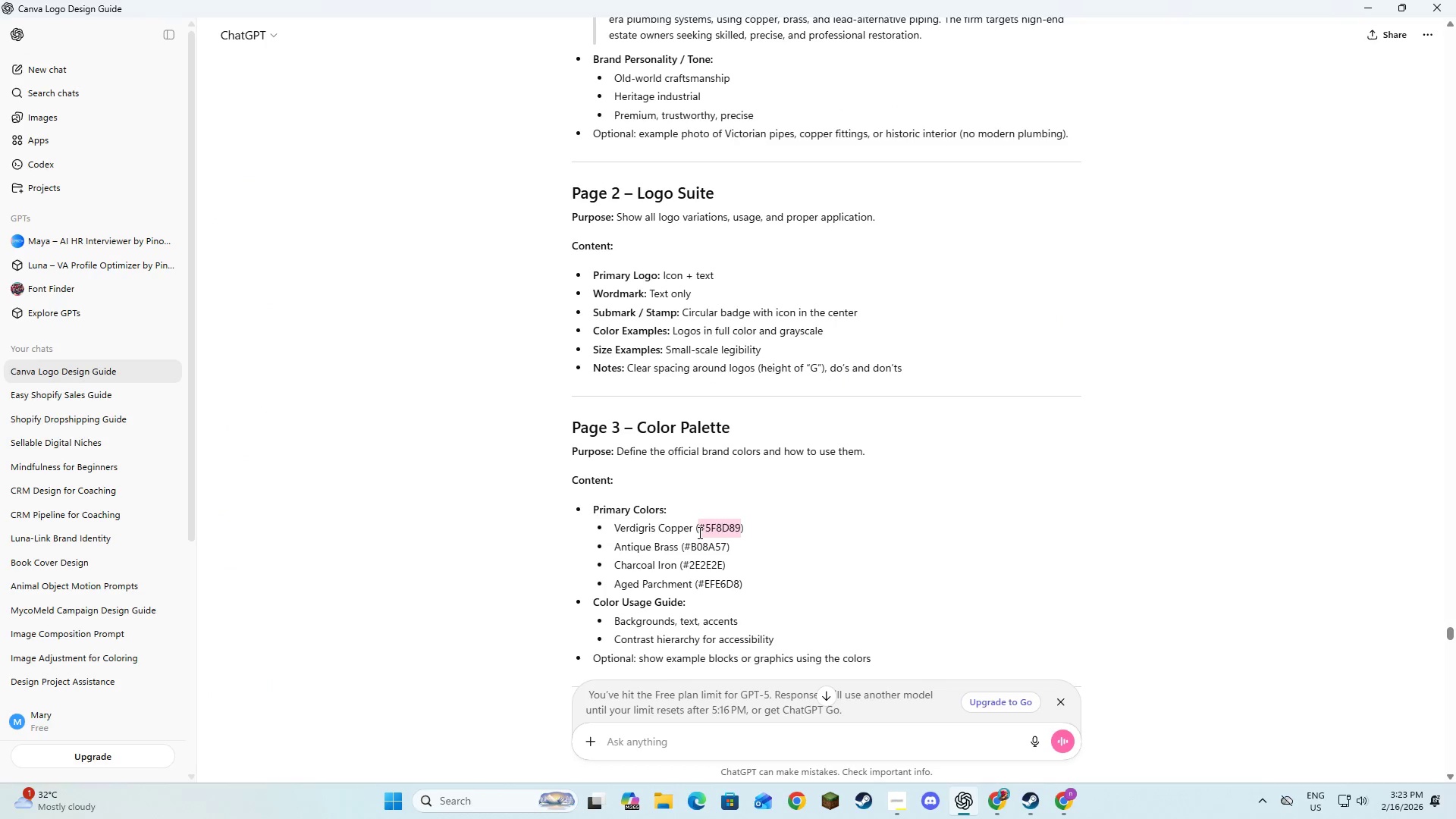 
key(Control+C)
 